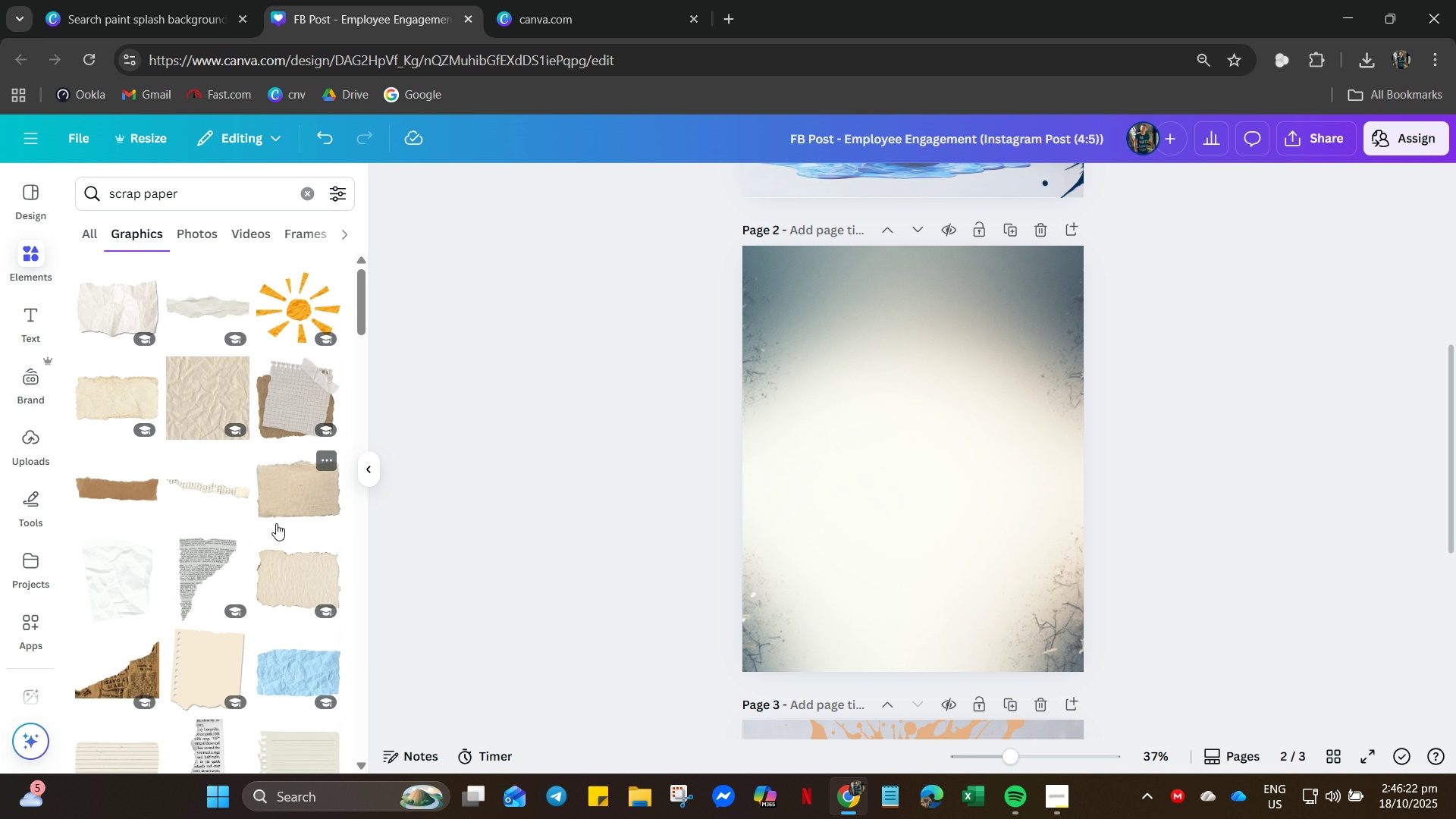 
scroll: coordinate [297, 566], scroll_direction: down, amount: 82.0
 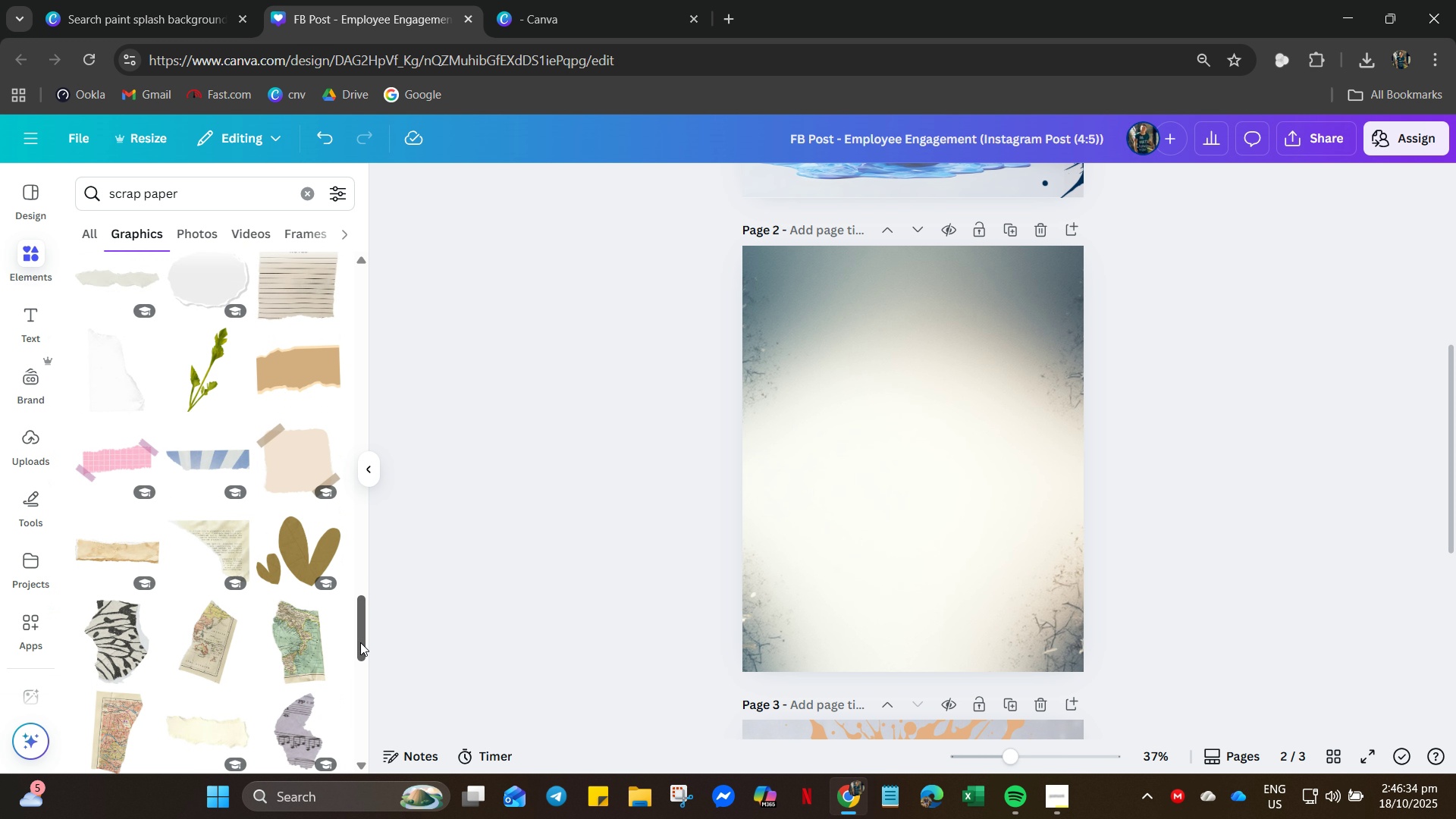 
left_click_drag(start_coordinate=[359, 645], to_coordinate=[396, 199])
 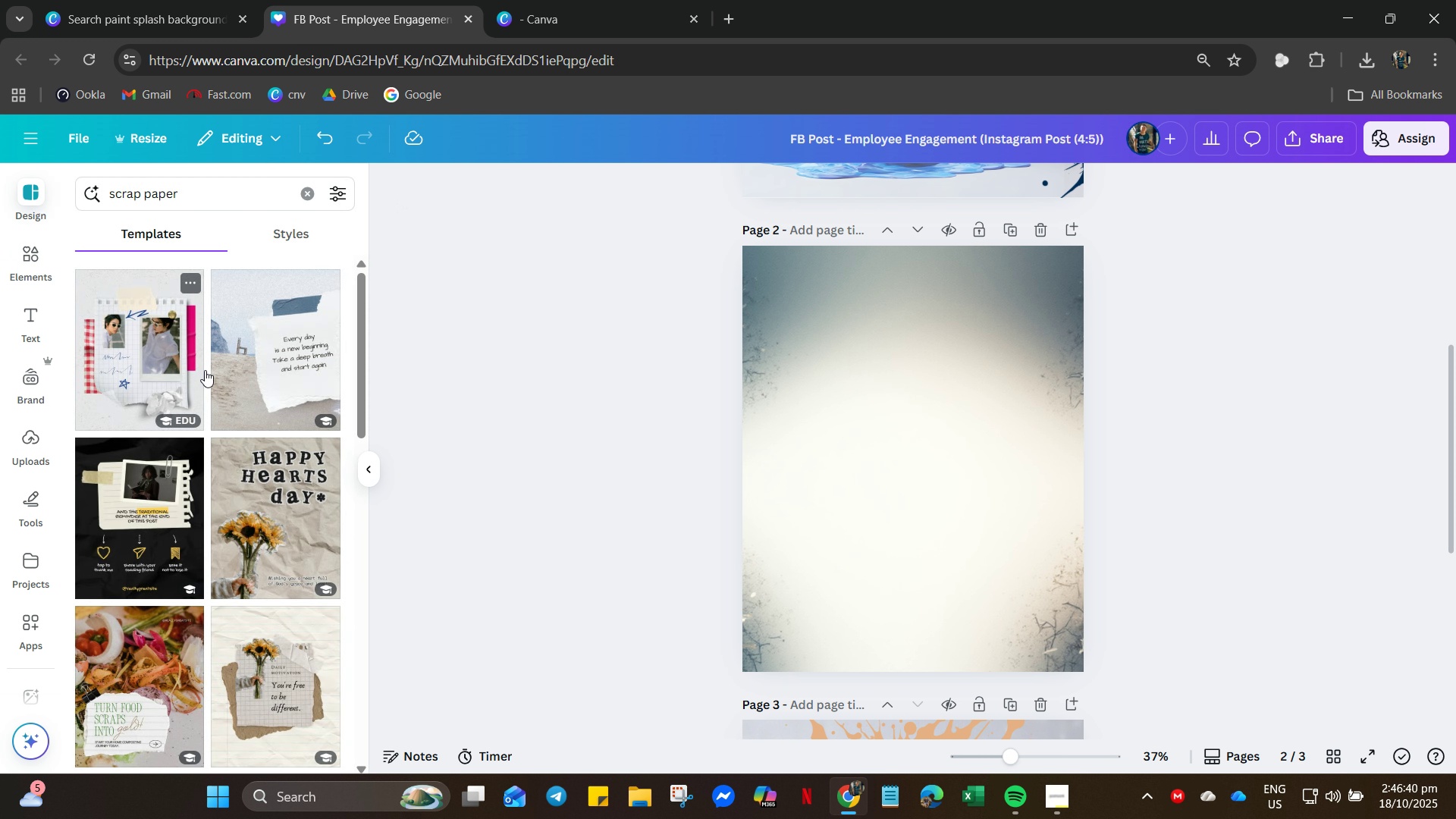 
wait(5.46)
 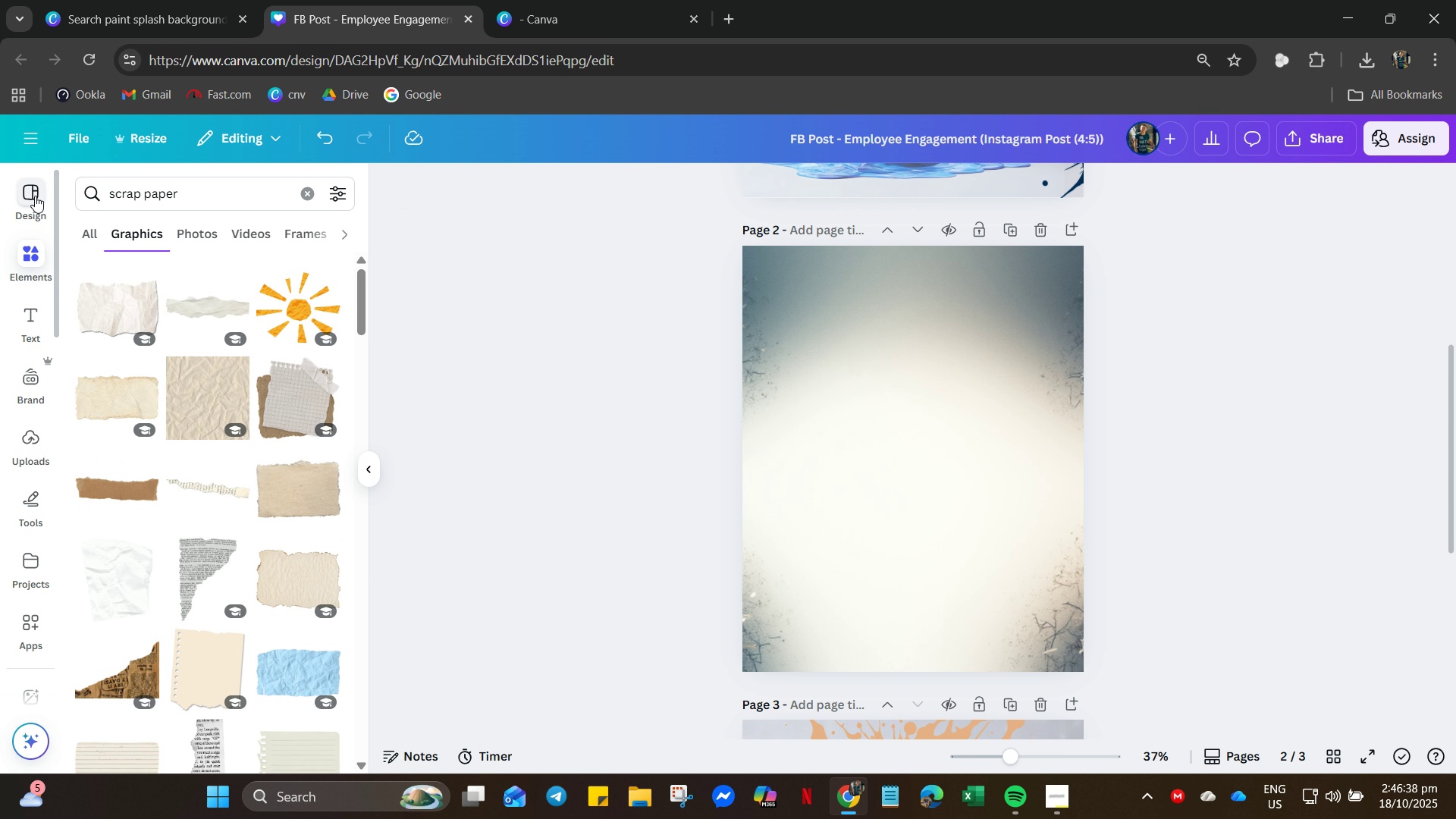 
left_click_drag(start_coordinate=[365, 321], to_coordinate=[334, 817])
 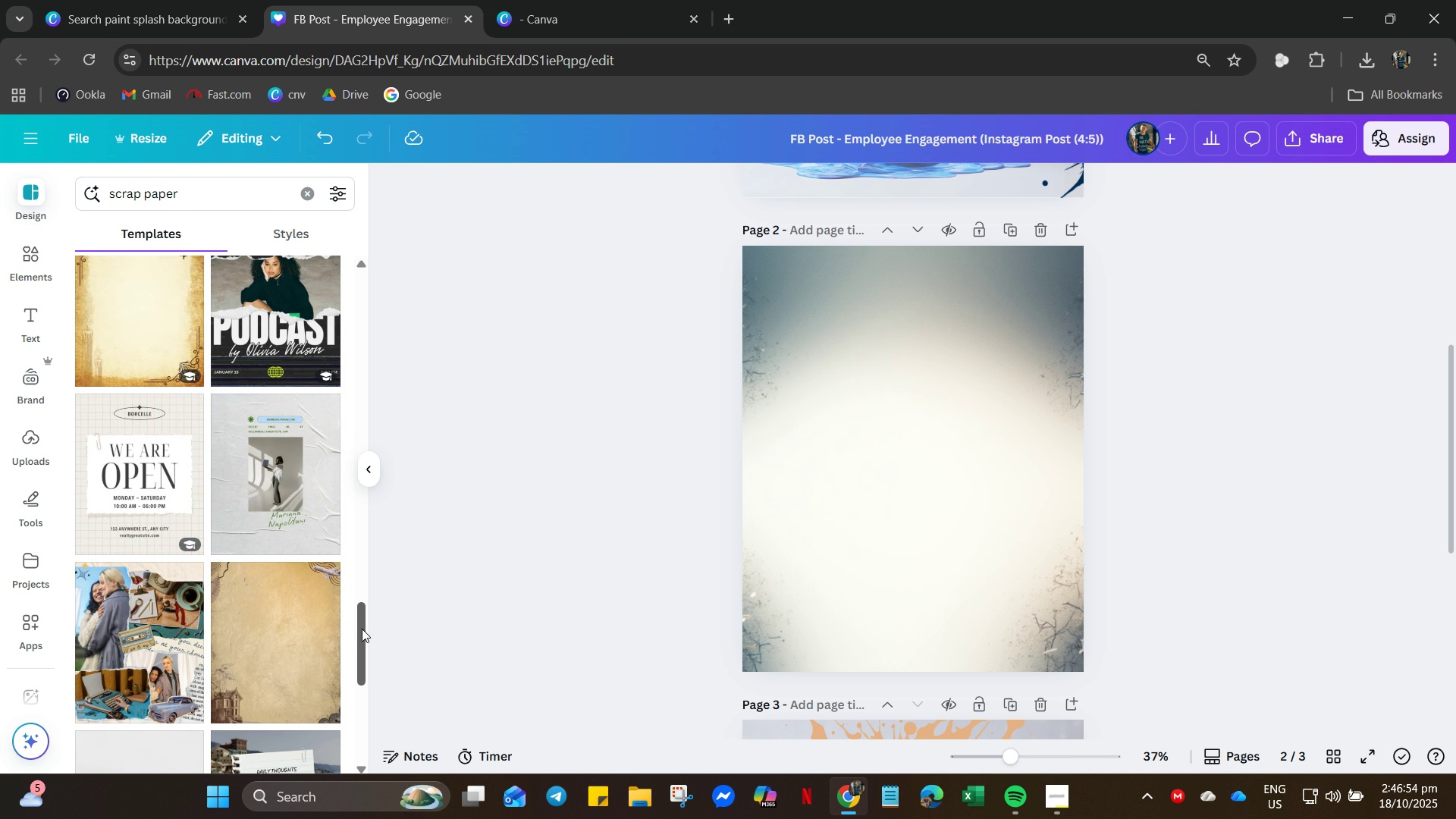 
left_click([372, 618])
 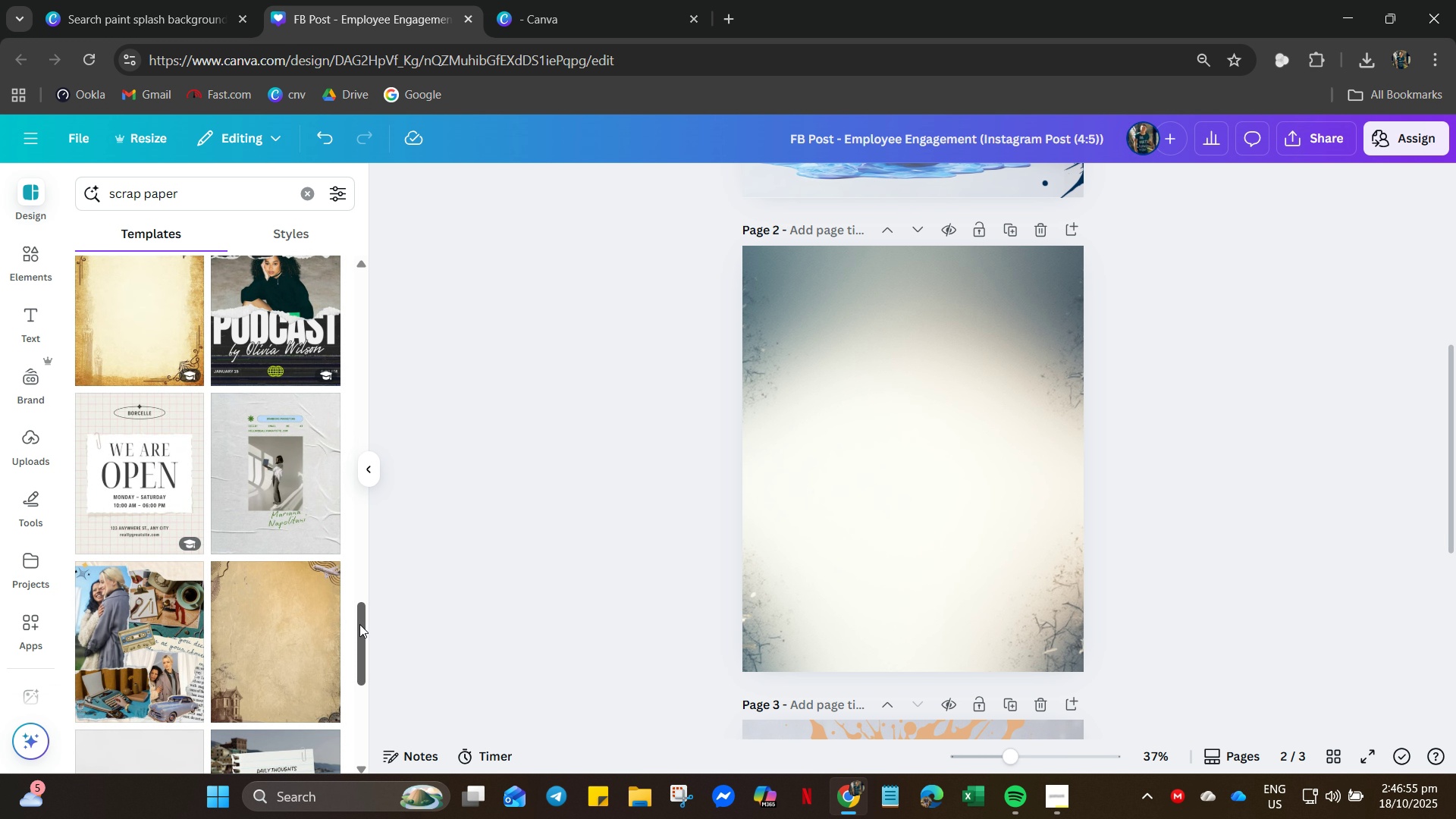 
left_click_drag(start_coordinate=[359, 621], to_coordinate=[359, 715])
 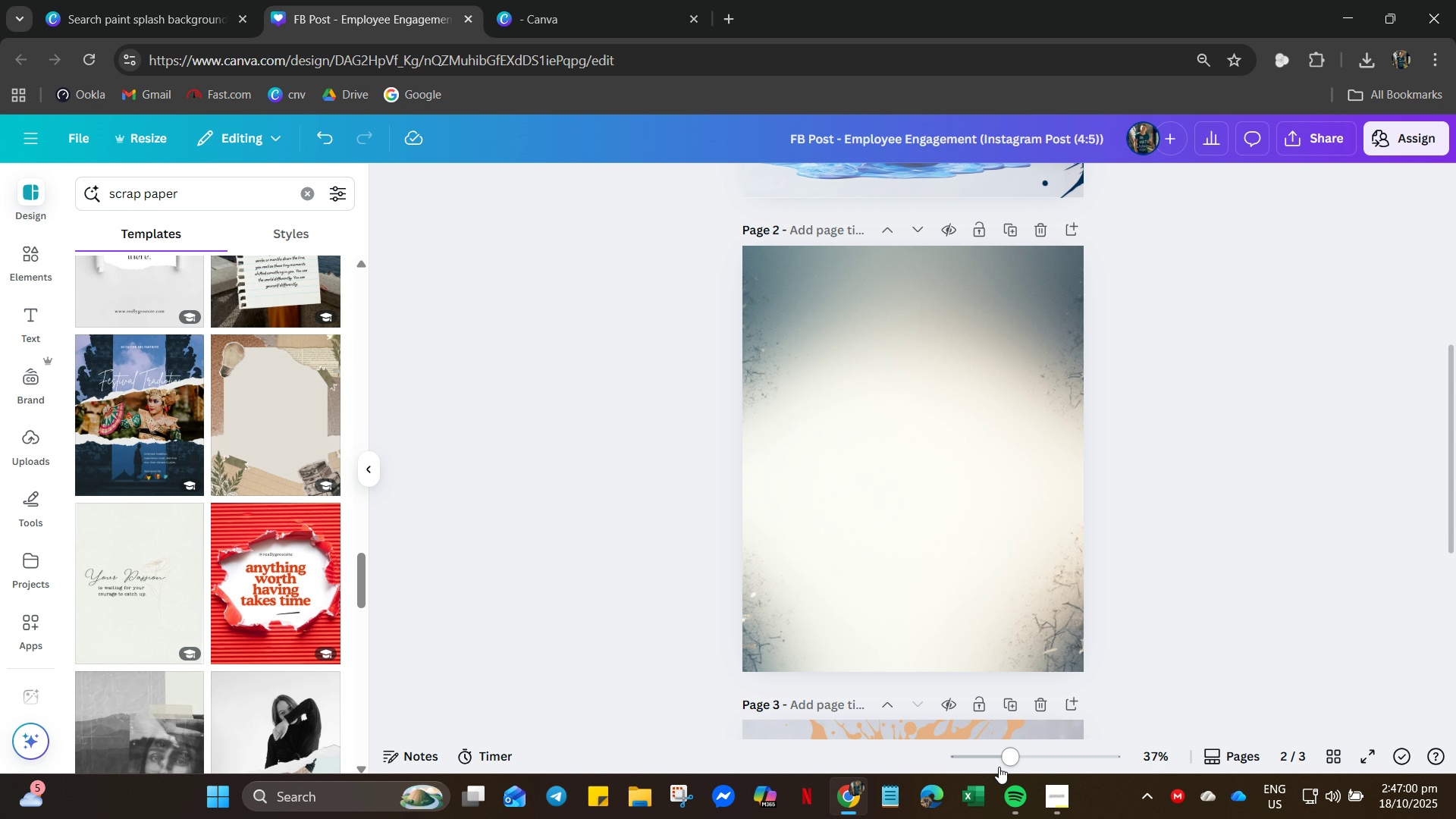 
wait(8.8)
 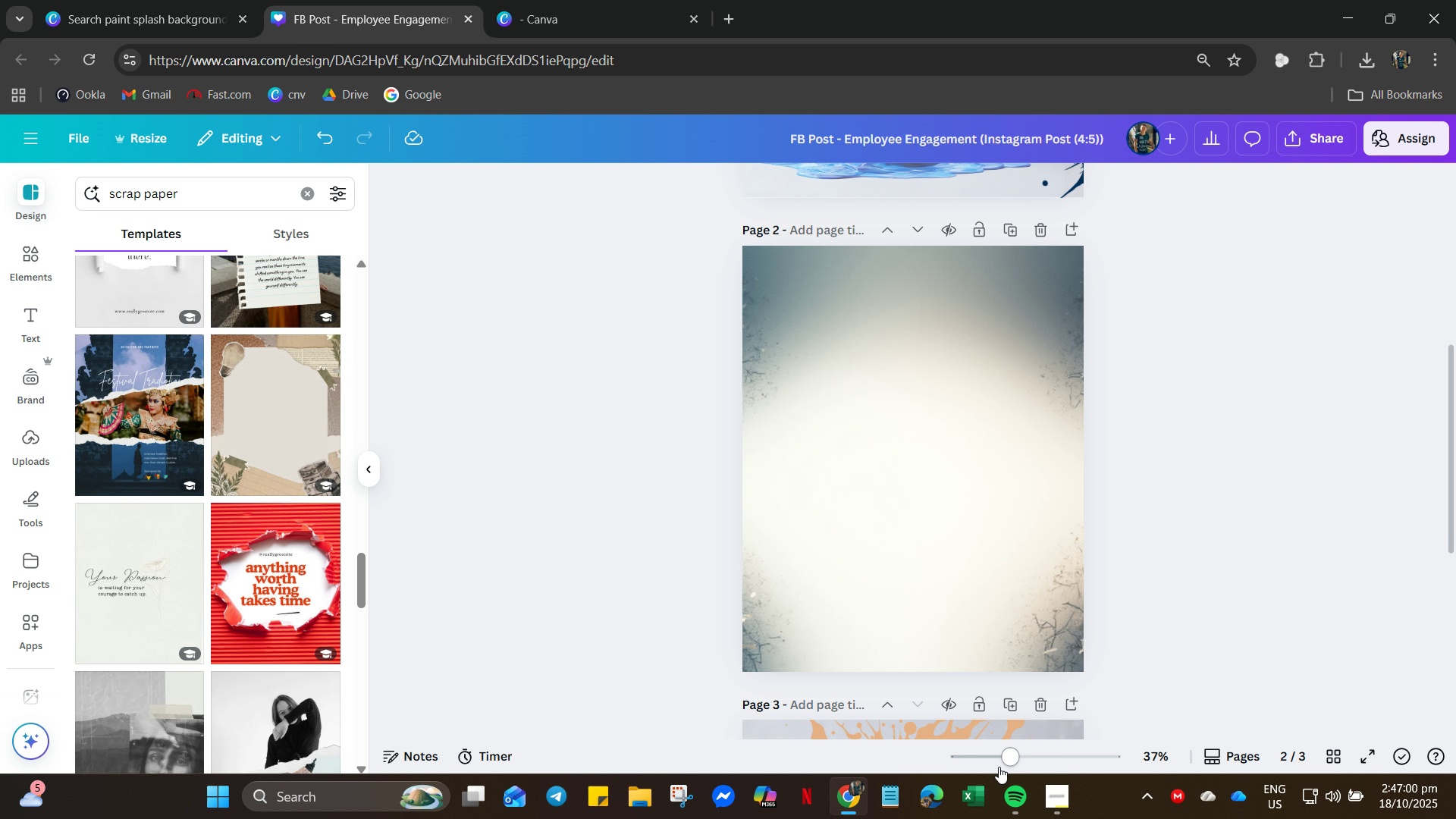 
left_click([932, 474])
 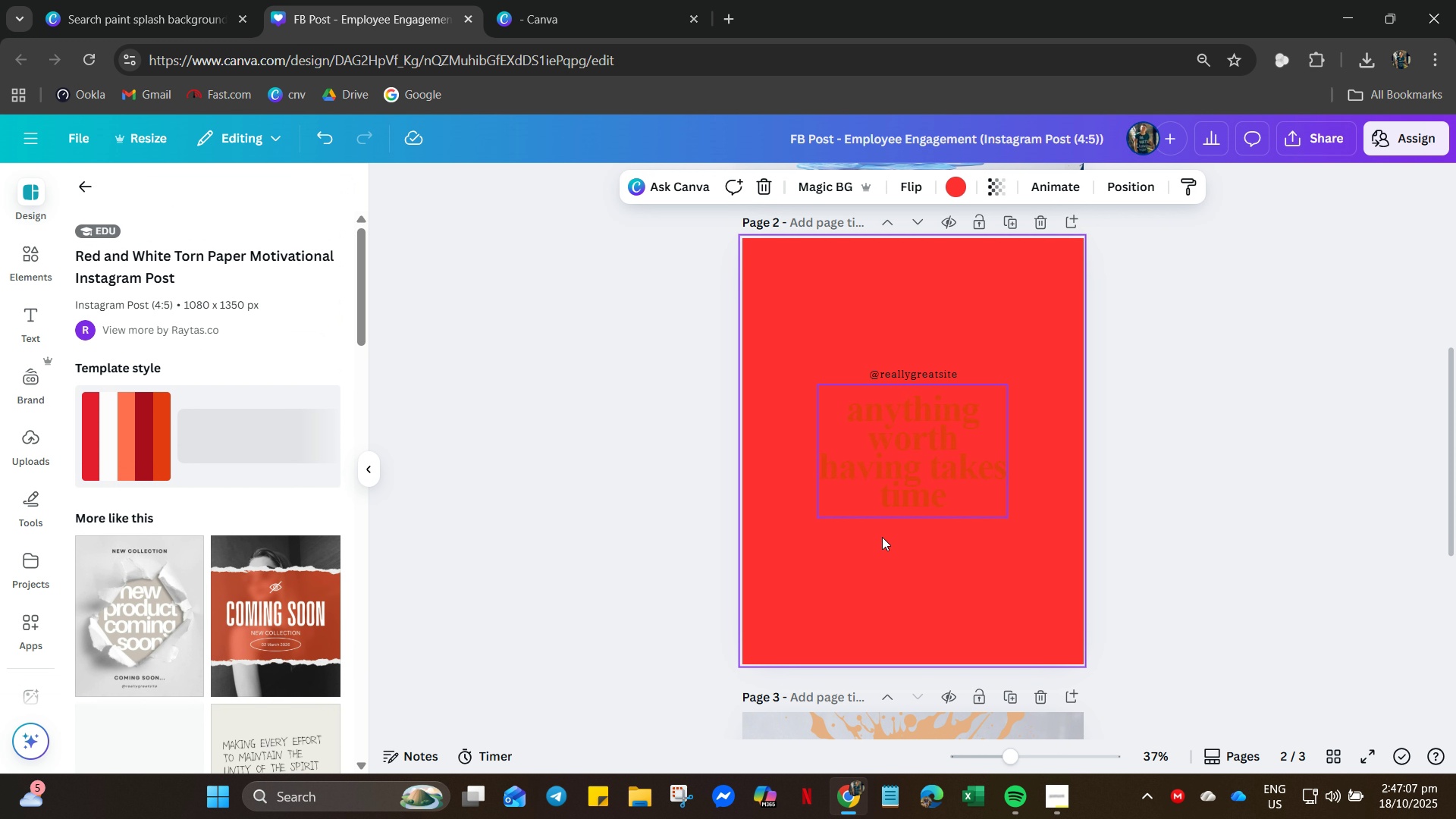 
left_click([1212, 510])
 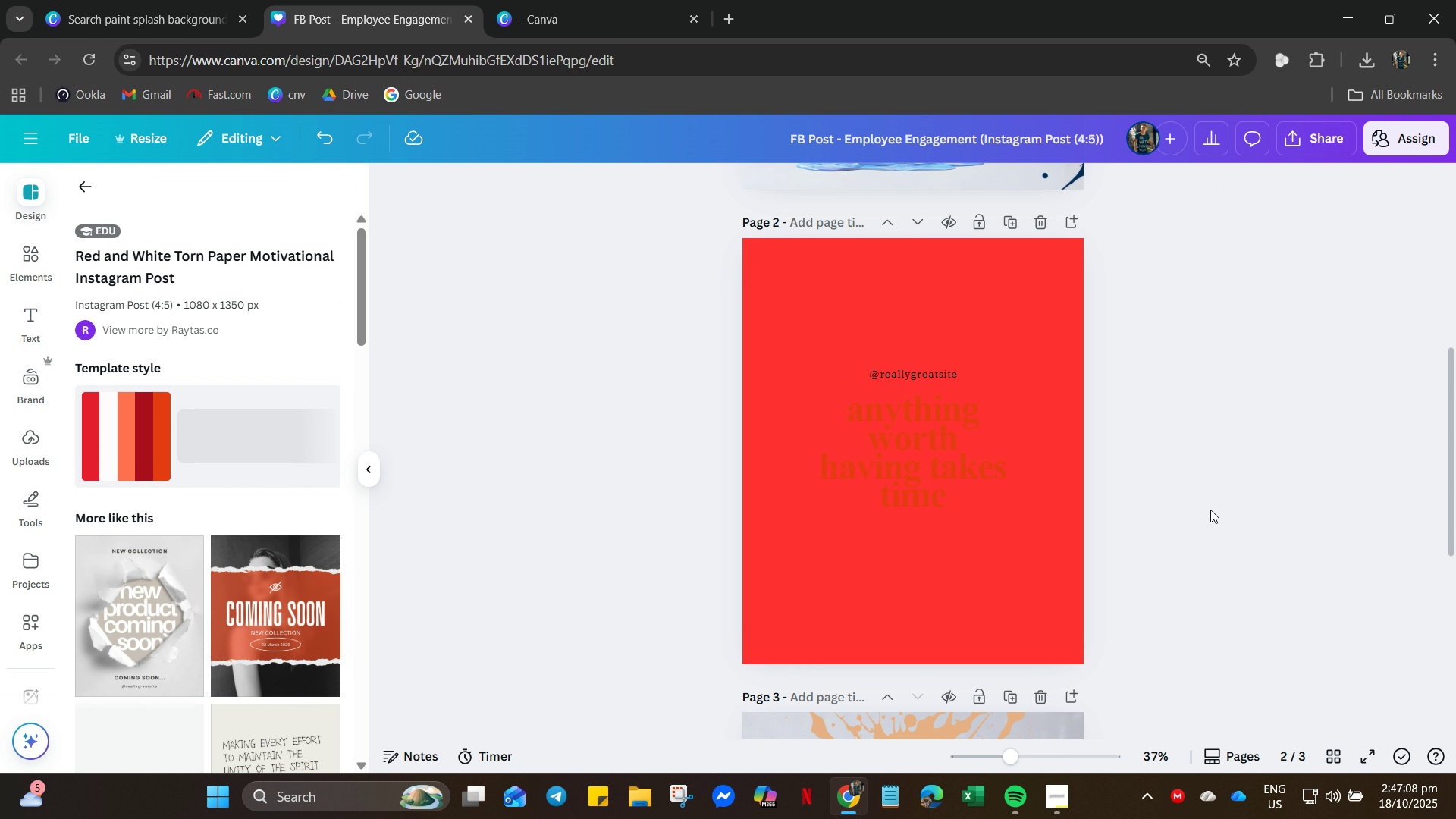 
key(Control+Z)
 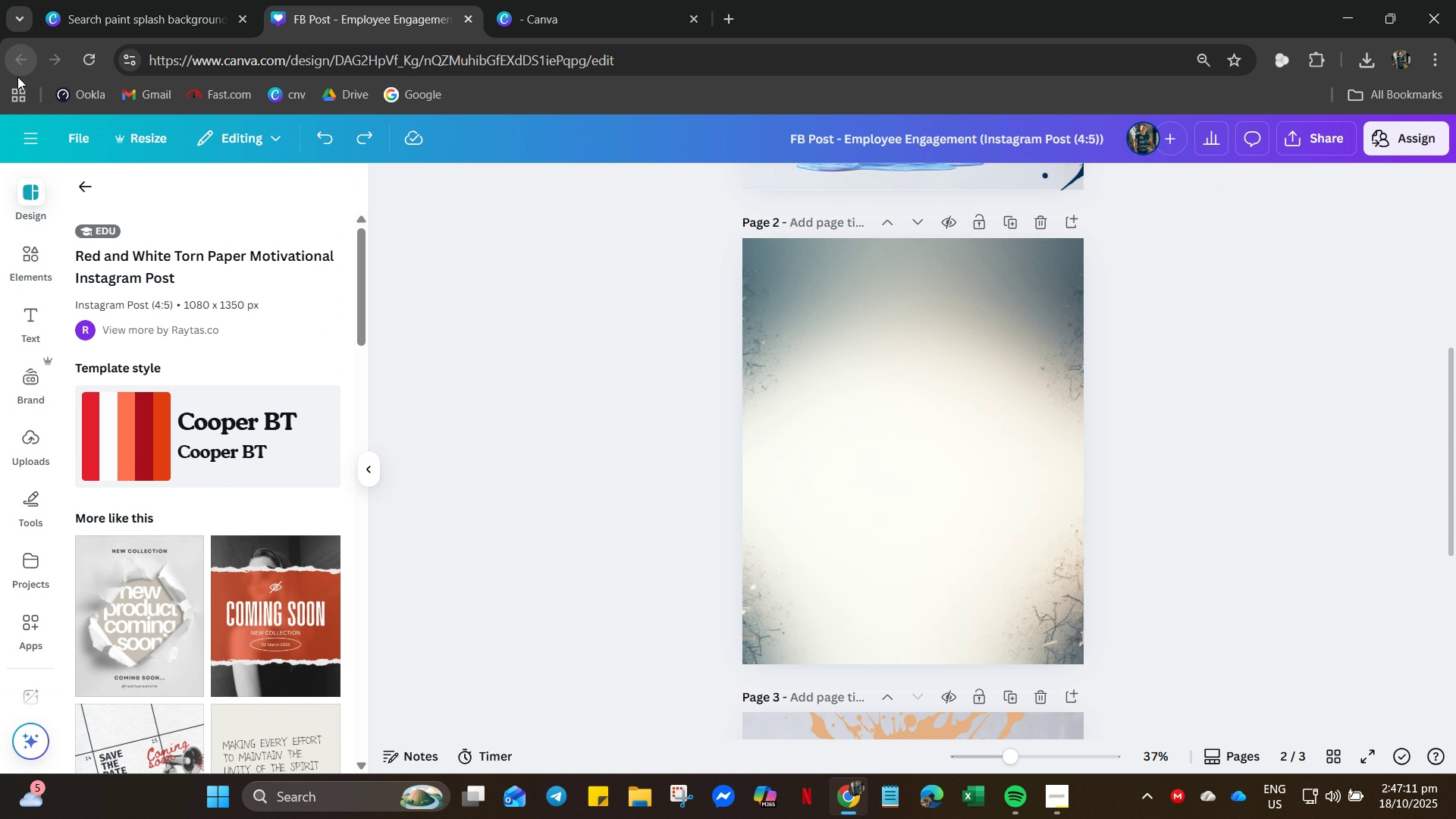 
scroll: coordinate [711, 638], scroll_direction: down, amount: 41.0
 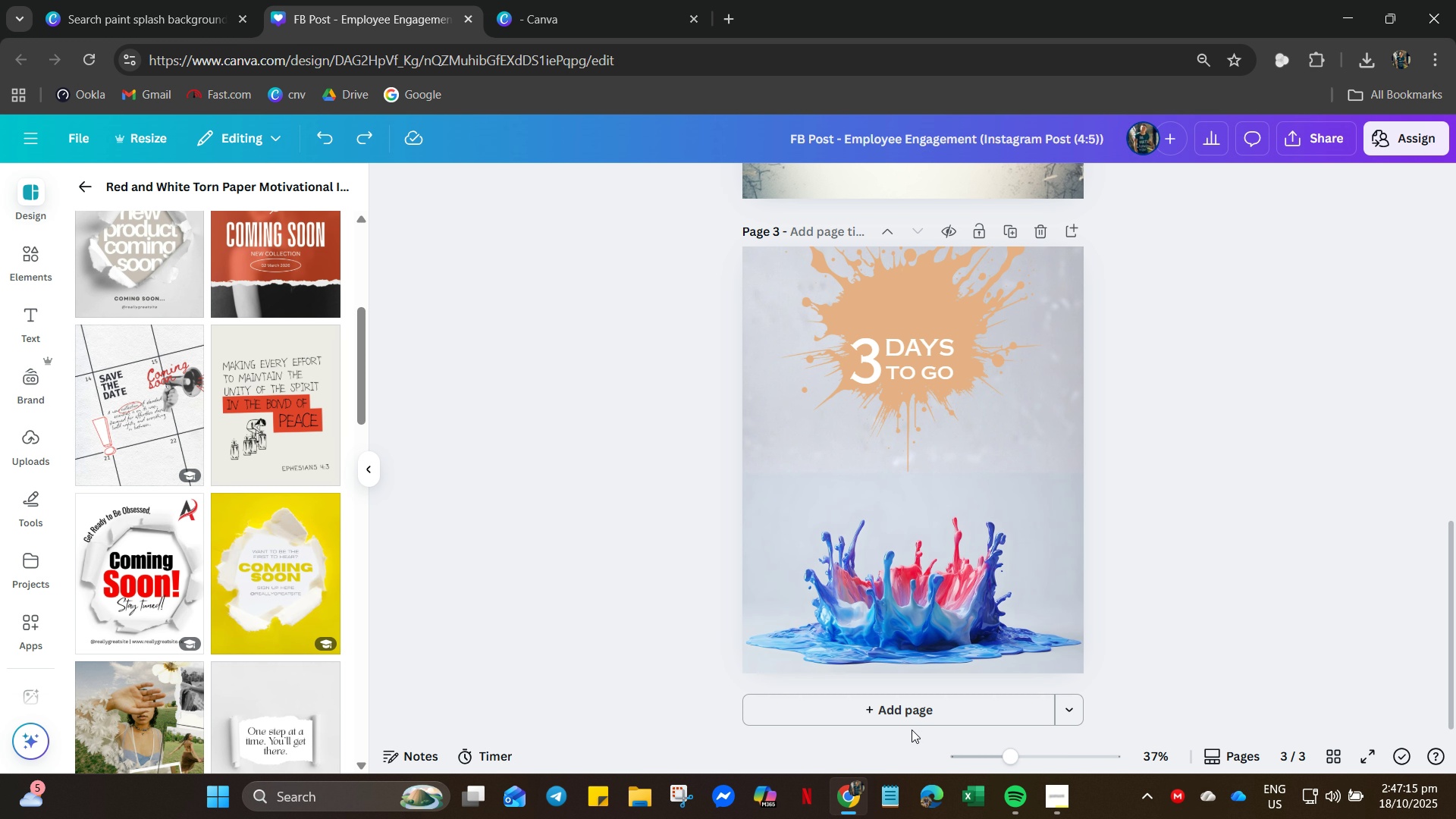 
left_click([907, 707])
 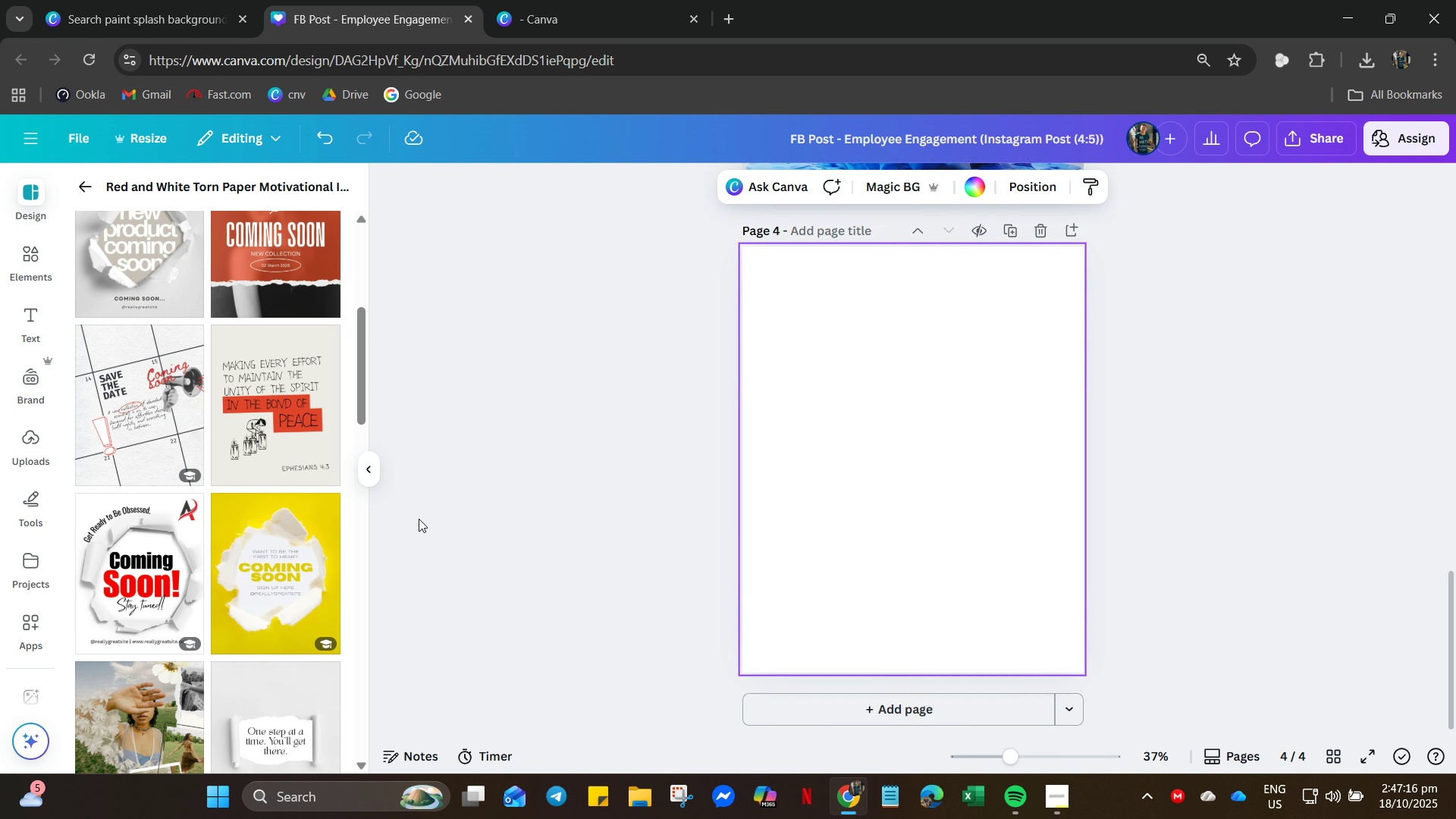 
scroll: coordinate [162, 664], scroll_direction: down, amount: 19.0
 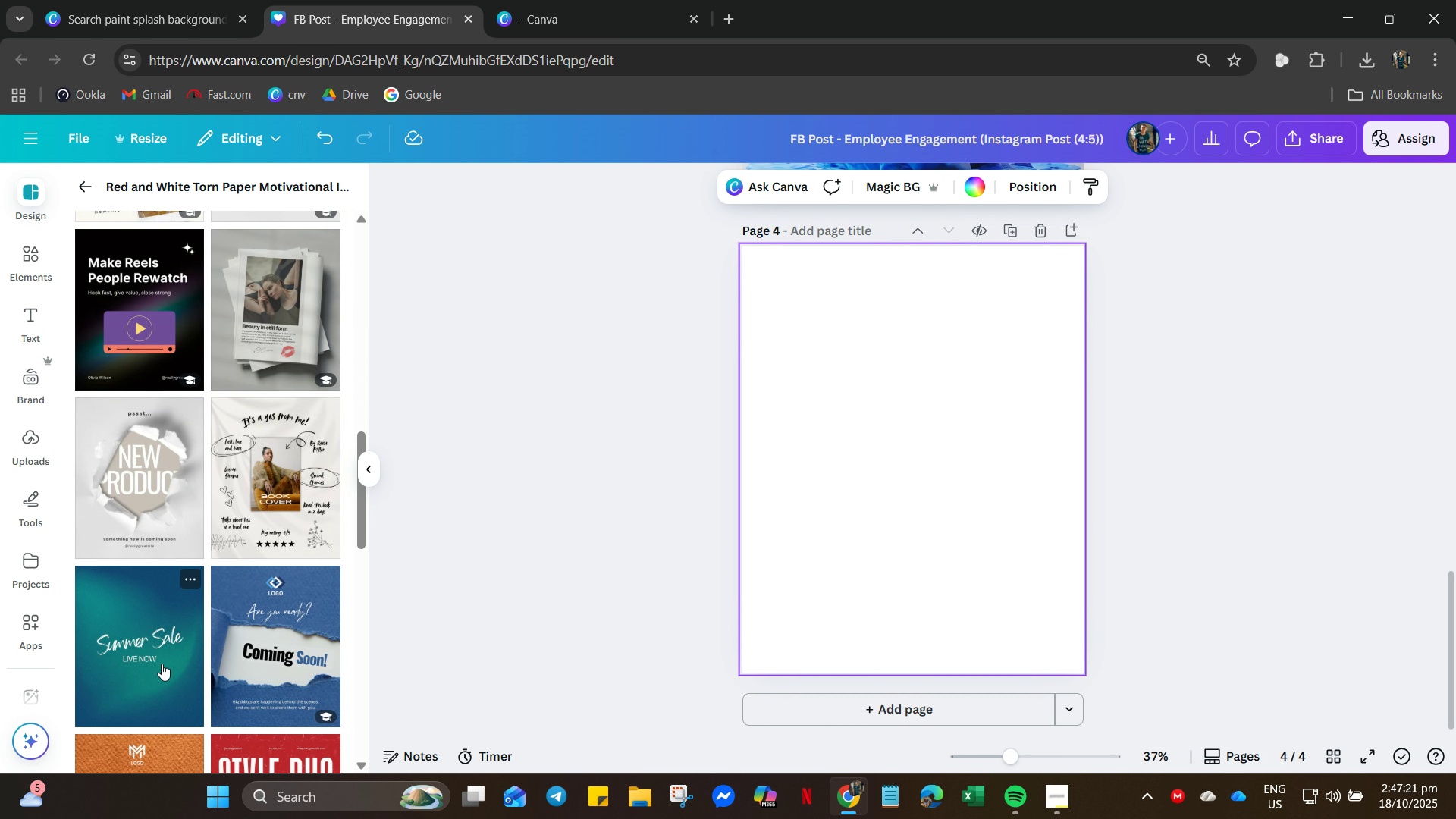 
left_click([250, 639])
 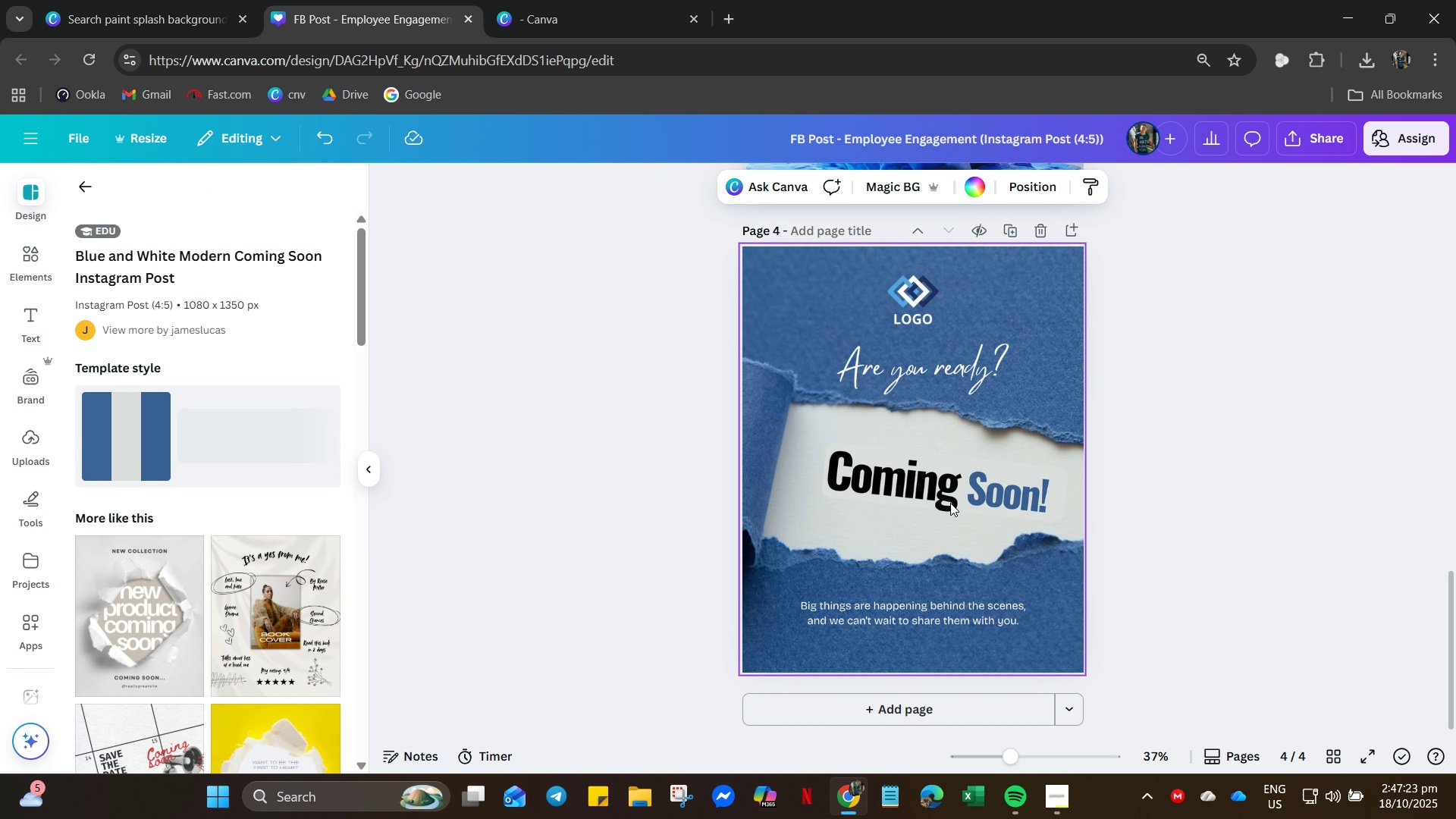 
left_click([944, 487])
 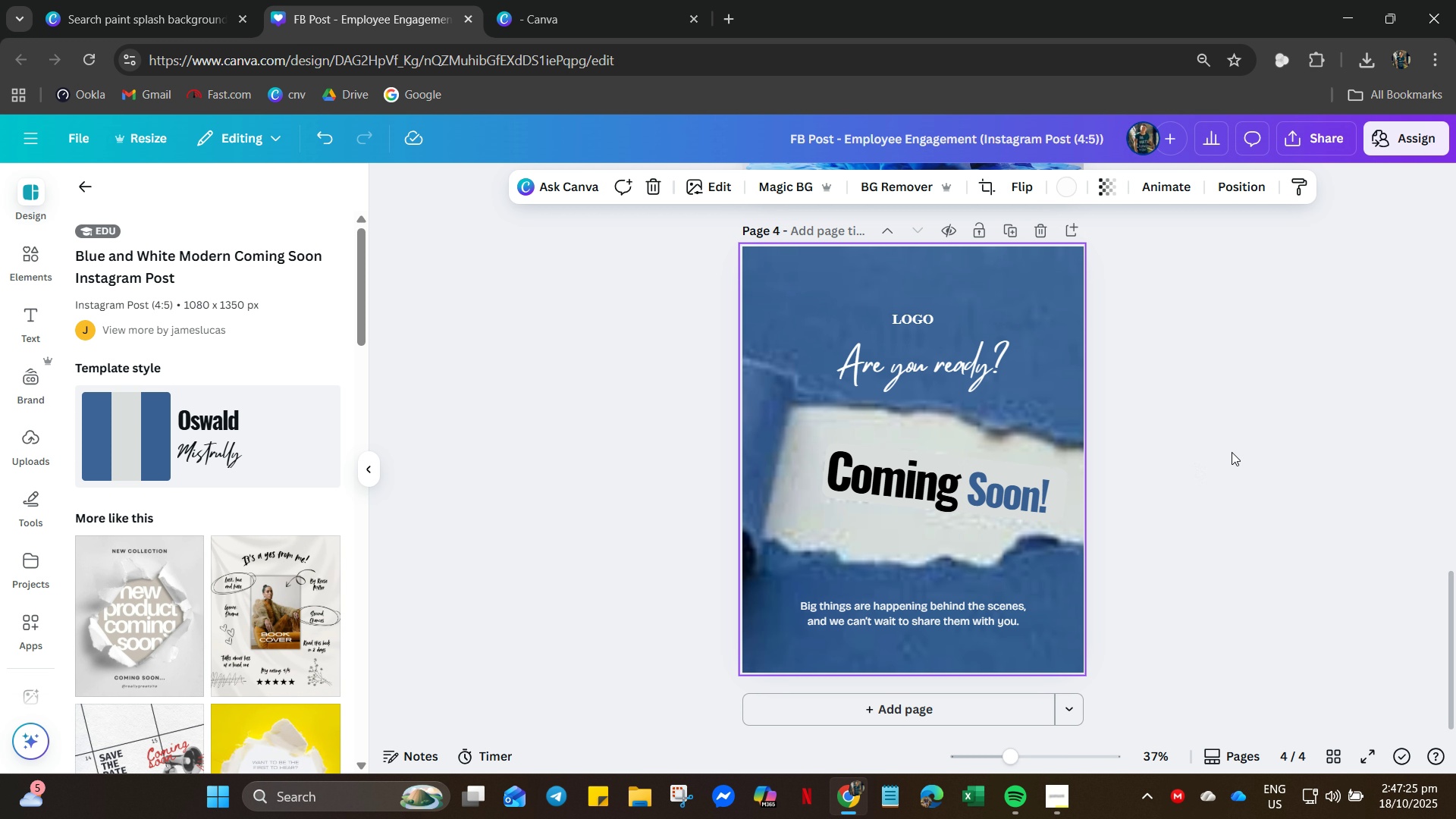 
left_click([1241, 448])
 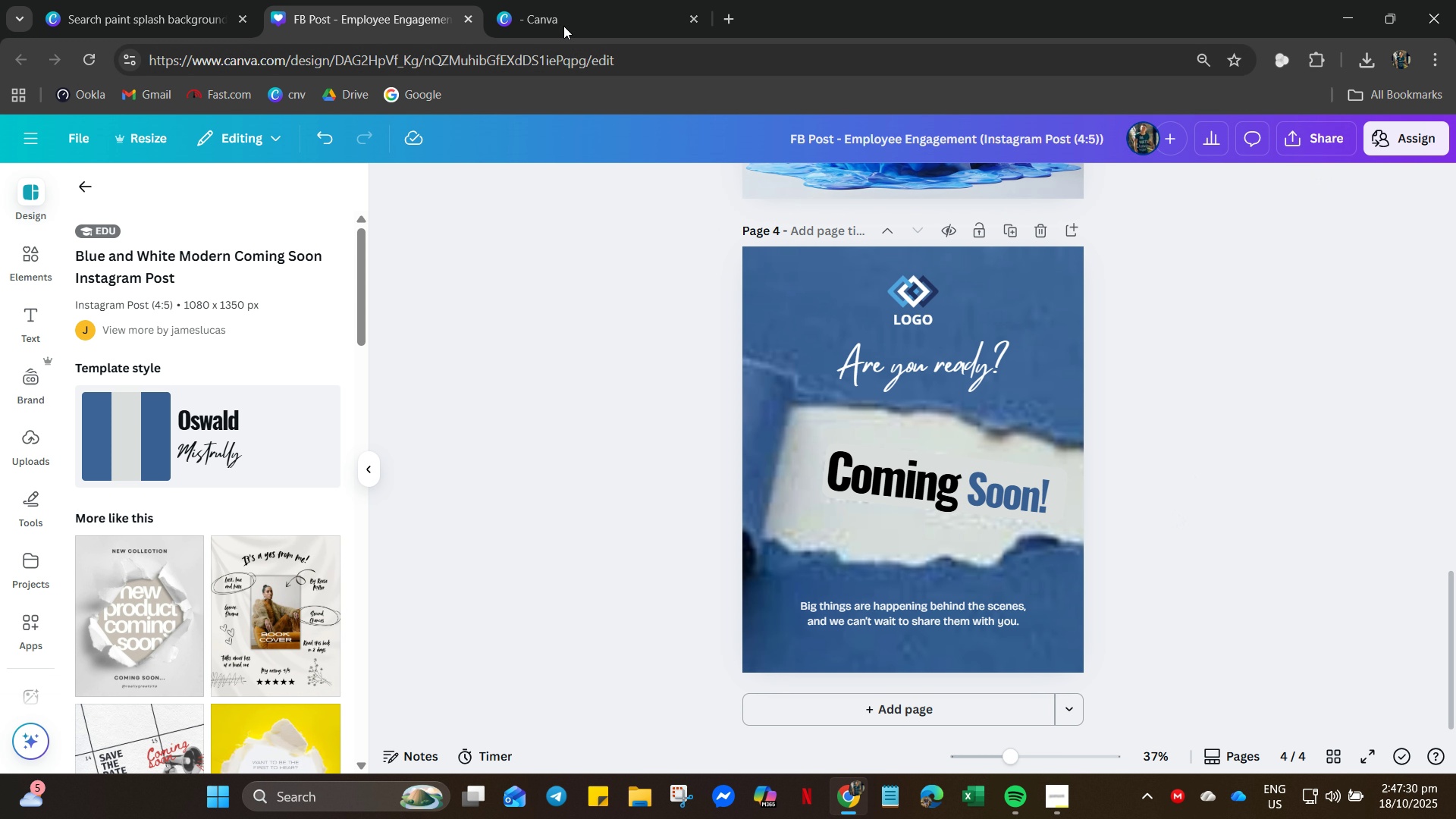 
wait(8.89)
 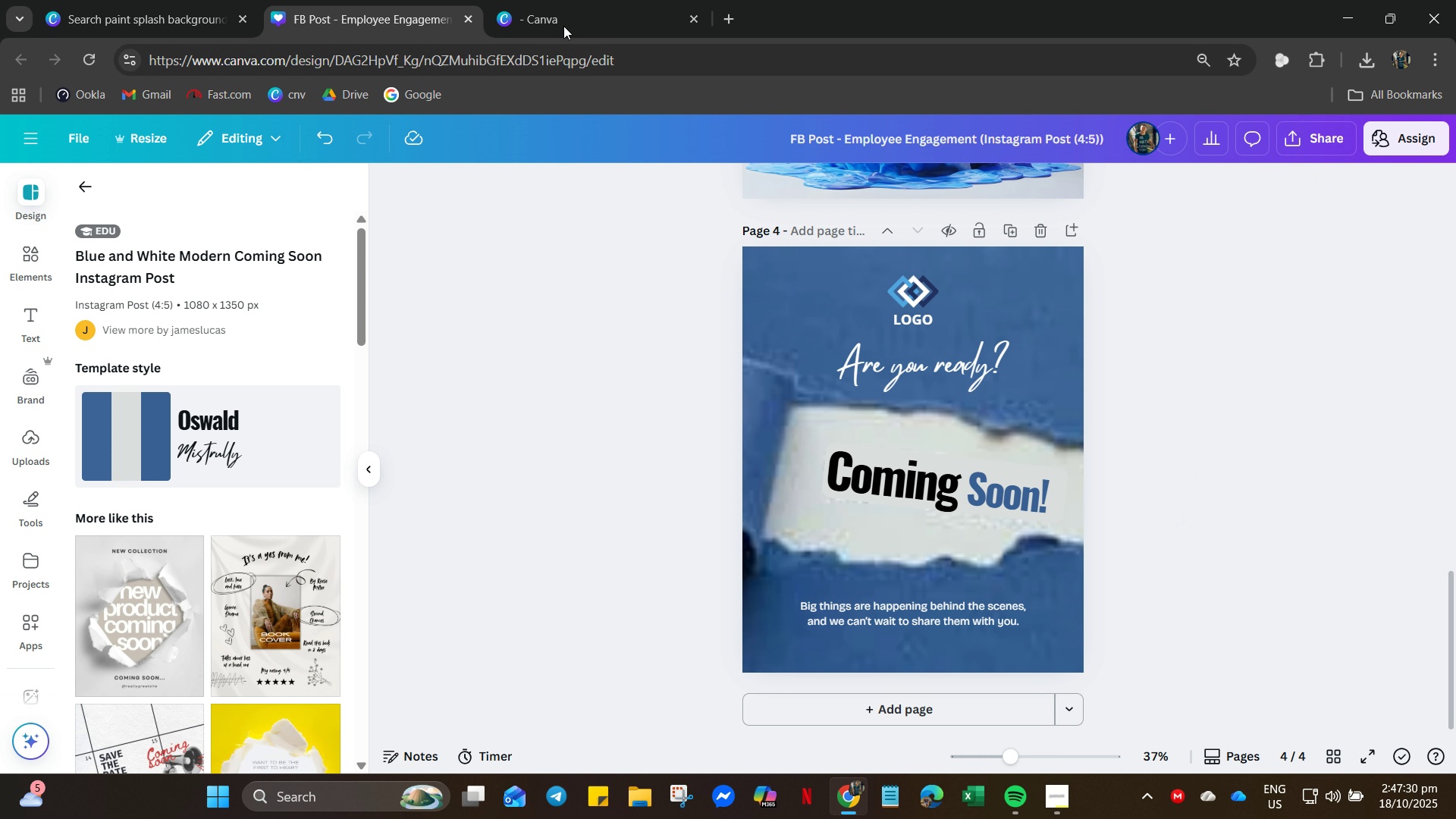 
left_click([867, 305])
 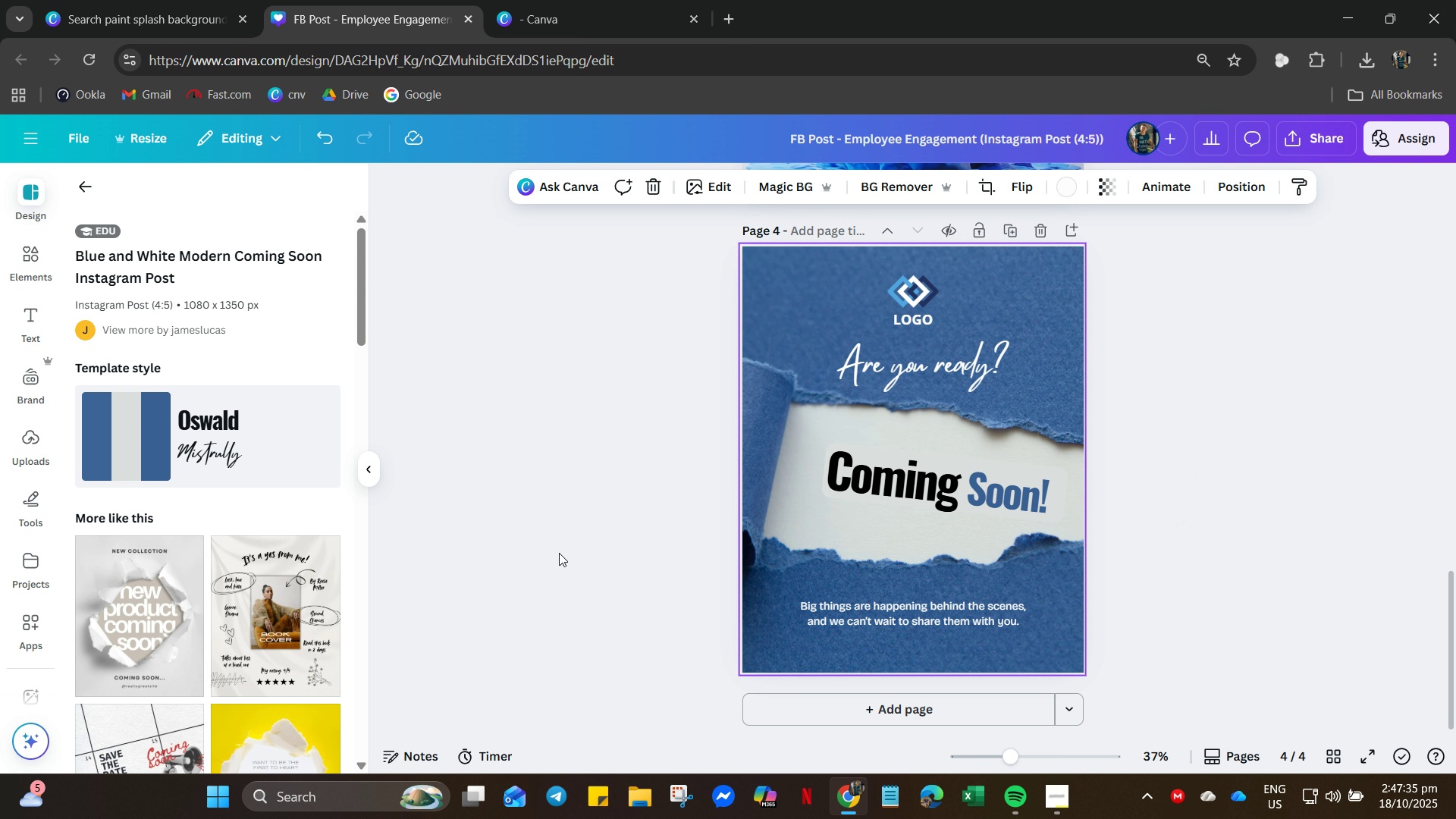 
left_click([559, 553])
 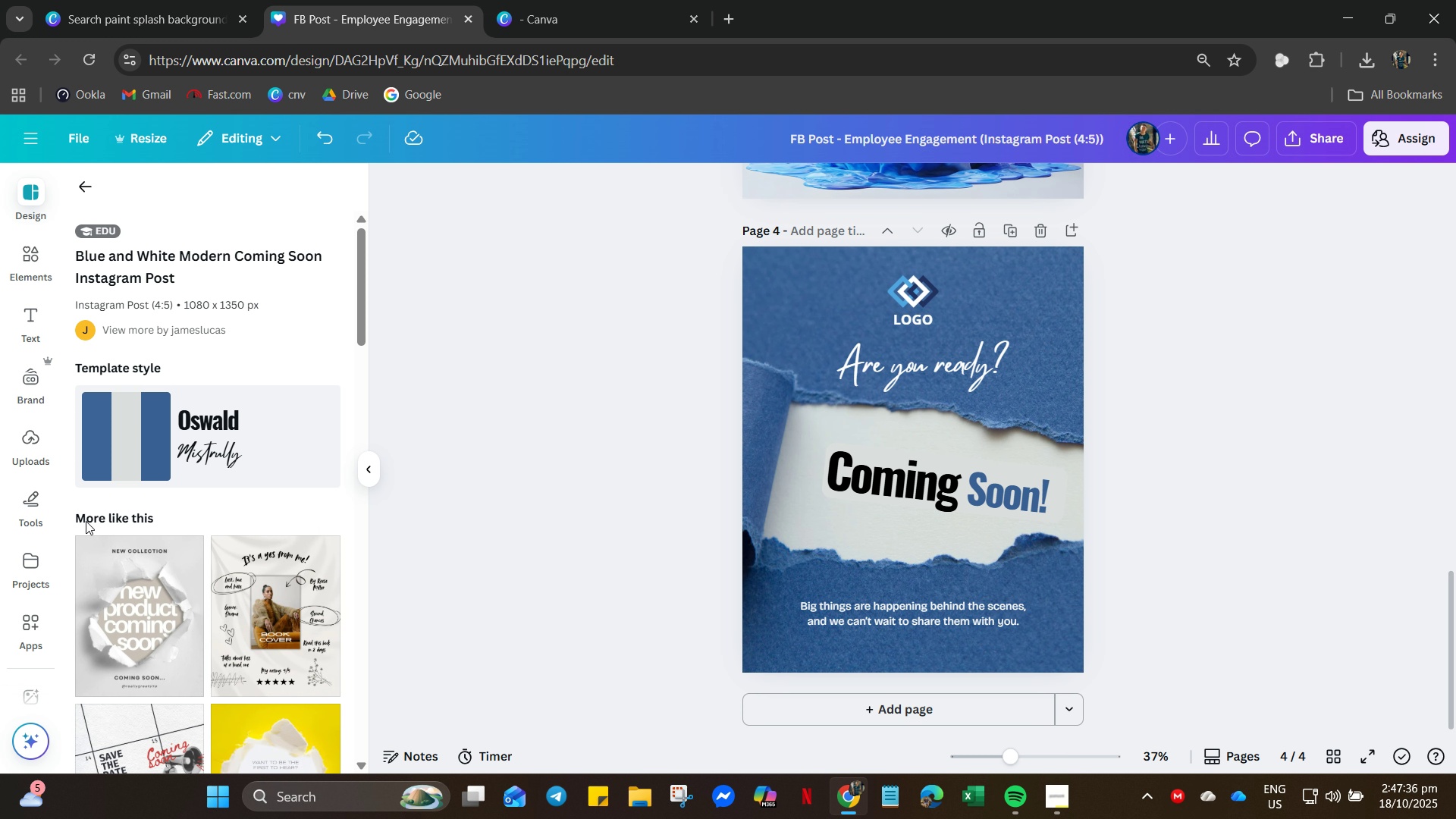 
scroll: coordinate [152, 579], scroll_direction: down, amount: 48.0
 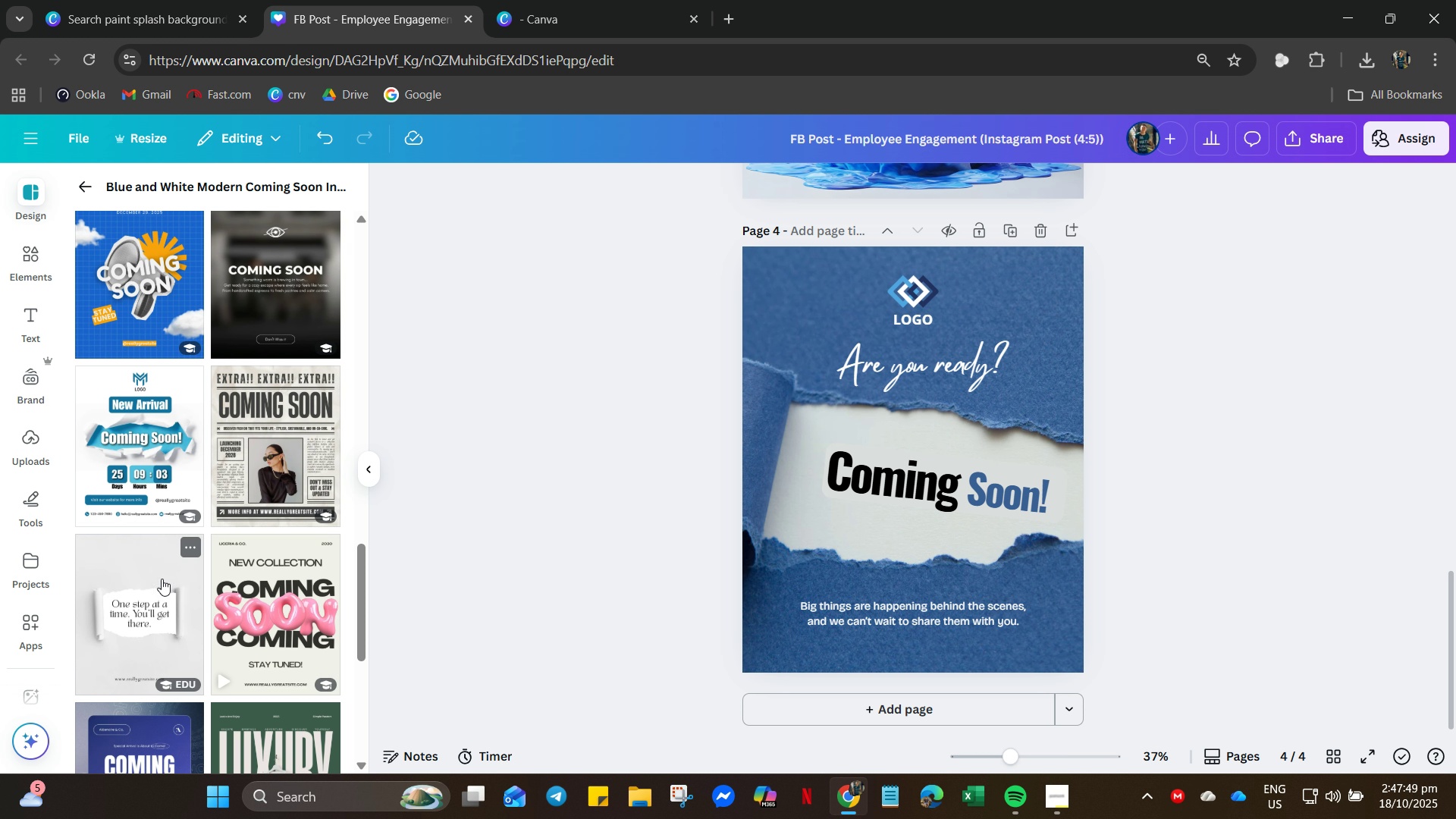 
wait(7.75)
 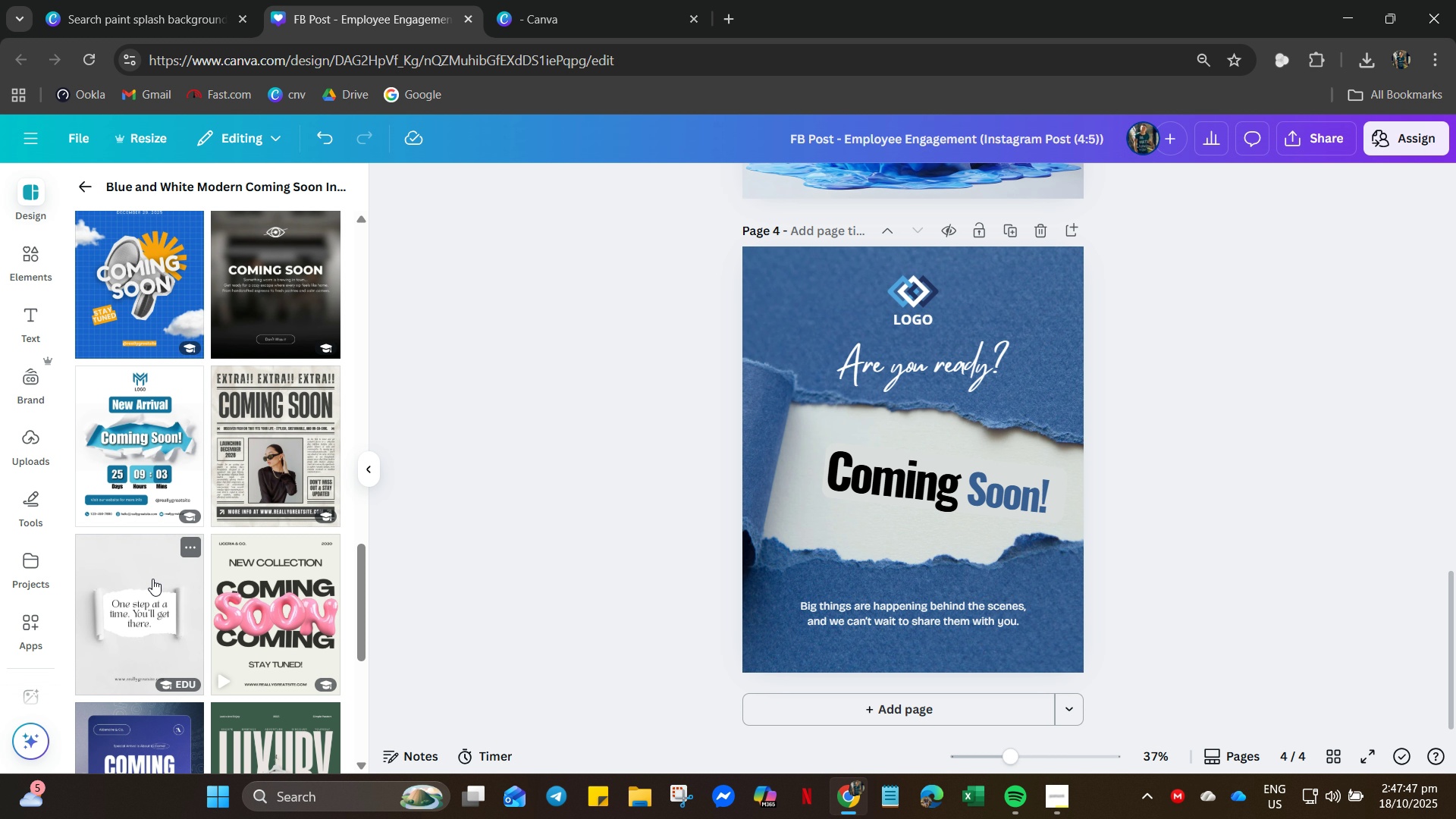 
scroll: coordinate [443, 667], scroll_direction: down, amount: 5.0
 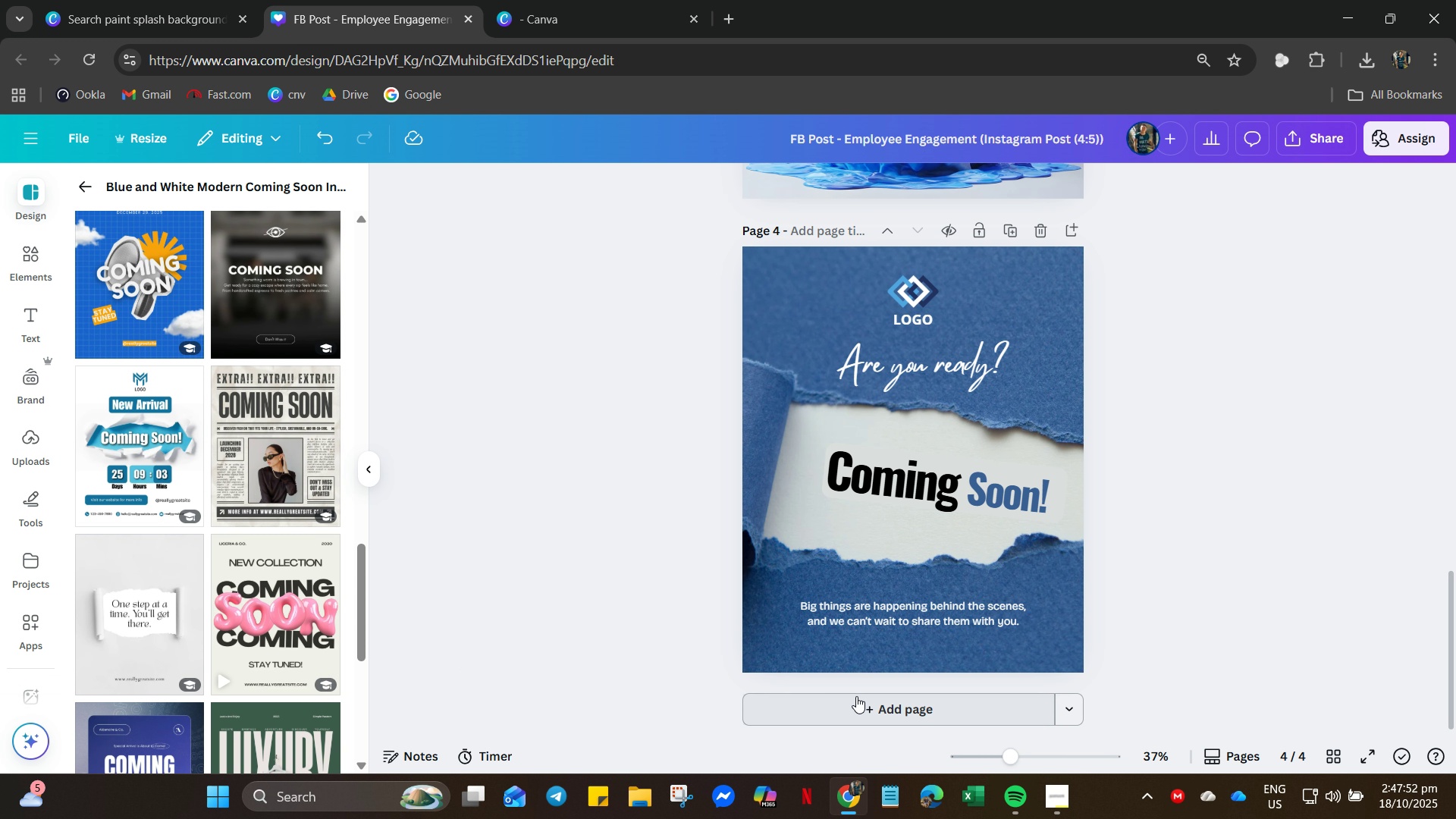 
left_click([856, 696])
 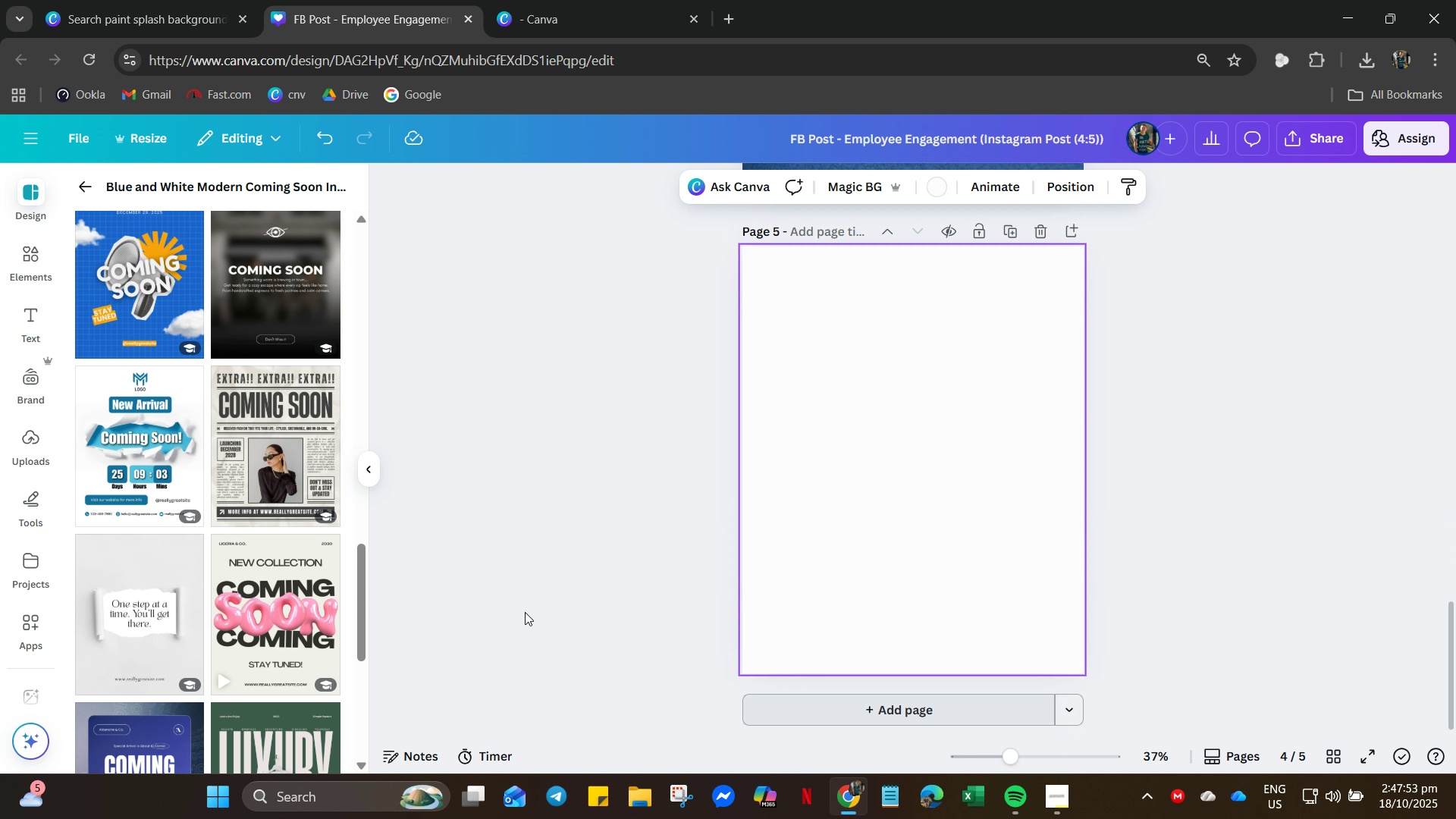 
scroll: coordinate [197, 615], scroll_direction: down, amount: 17.0
 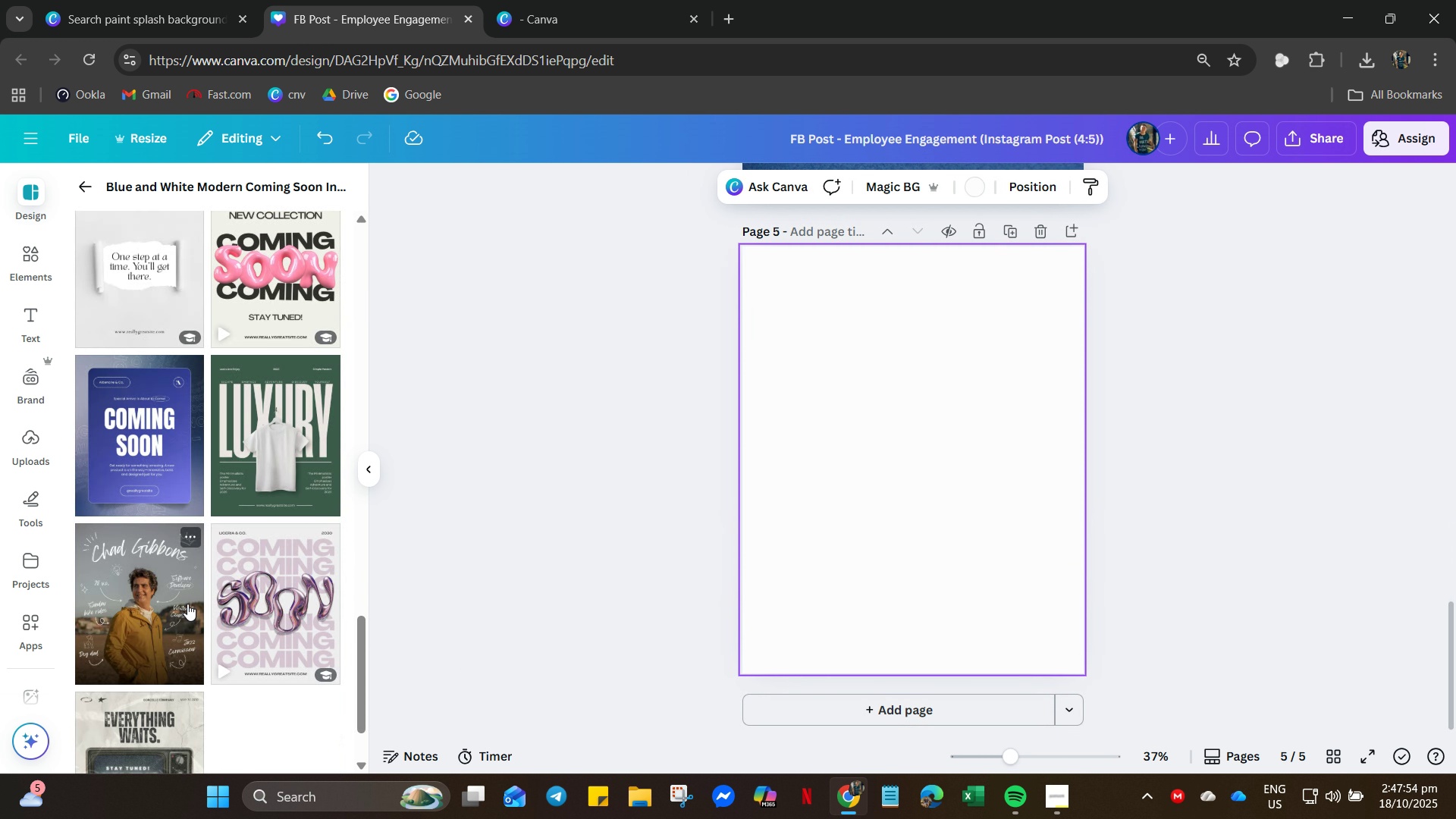 
scroll: coordinate [187, 595], scroll_direction: up, amount: 6.0
 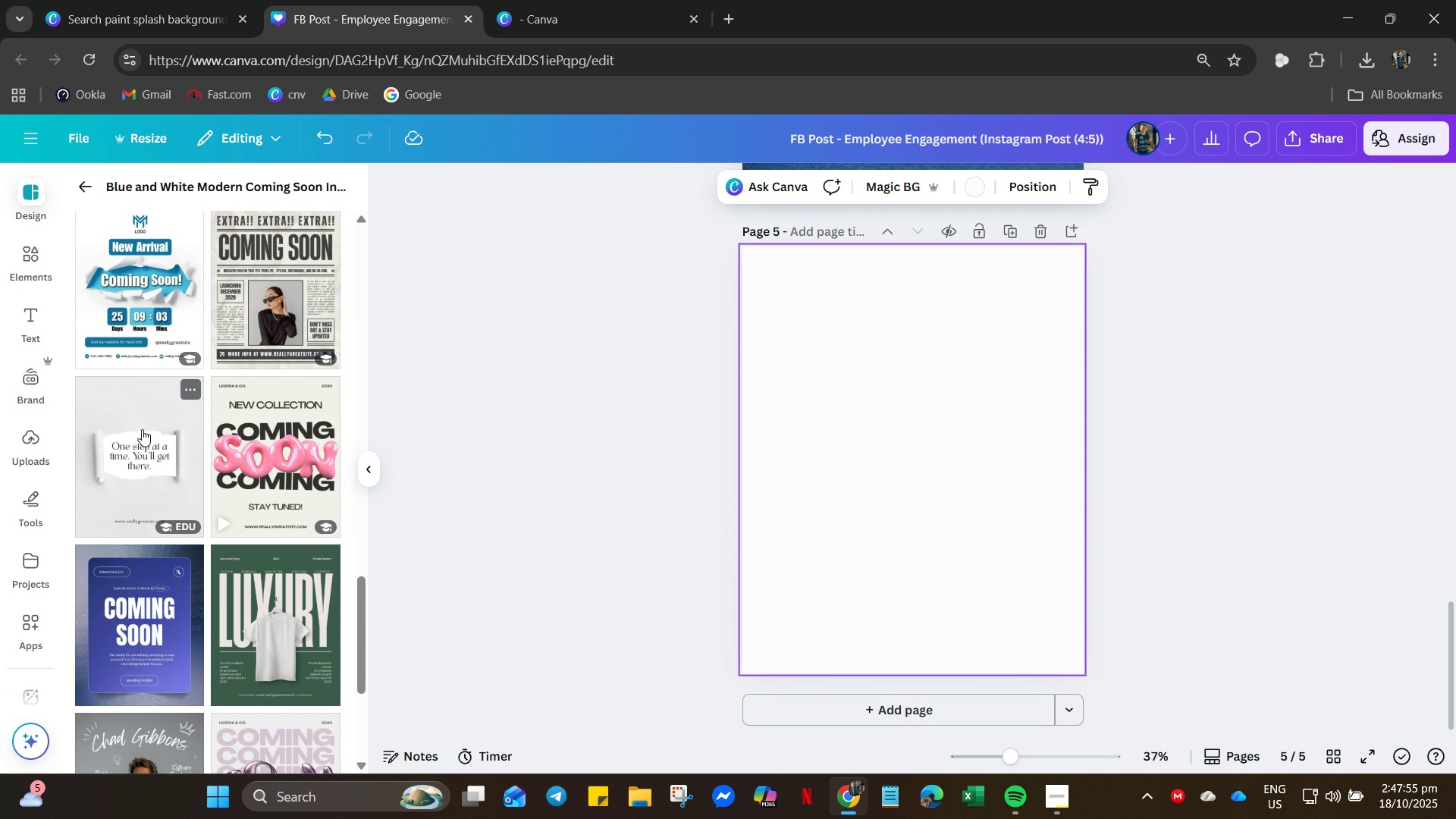 
left_click([142, 429])
 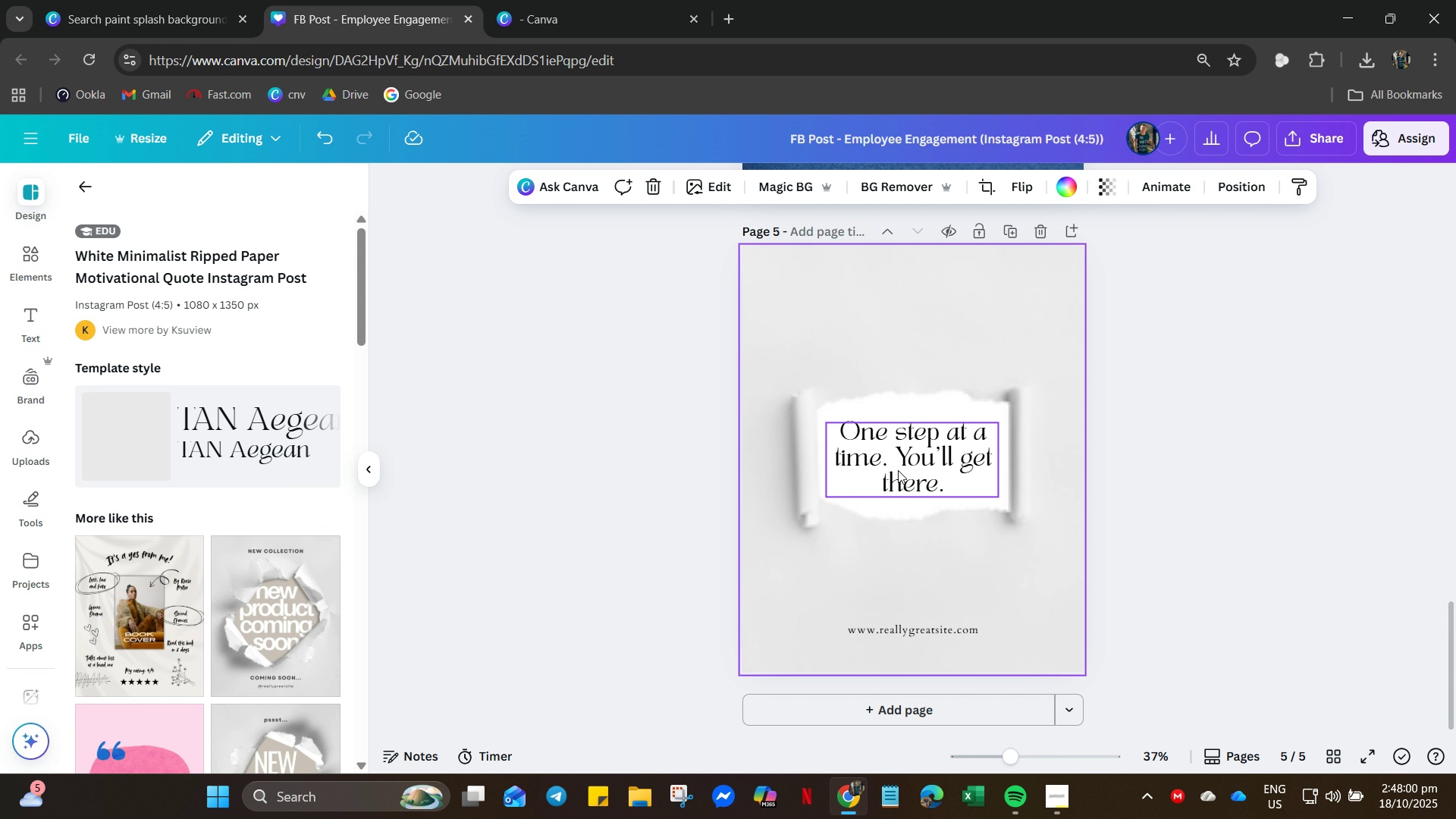 
wait(6.95)
 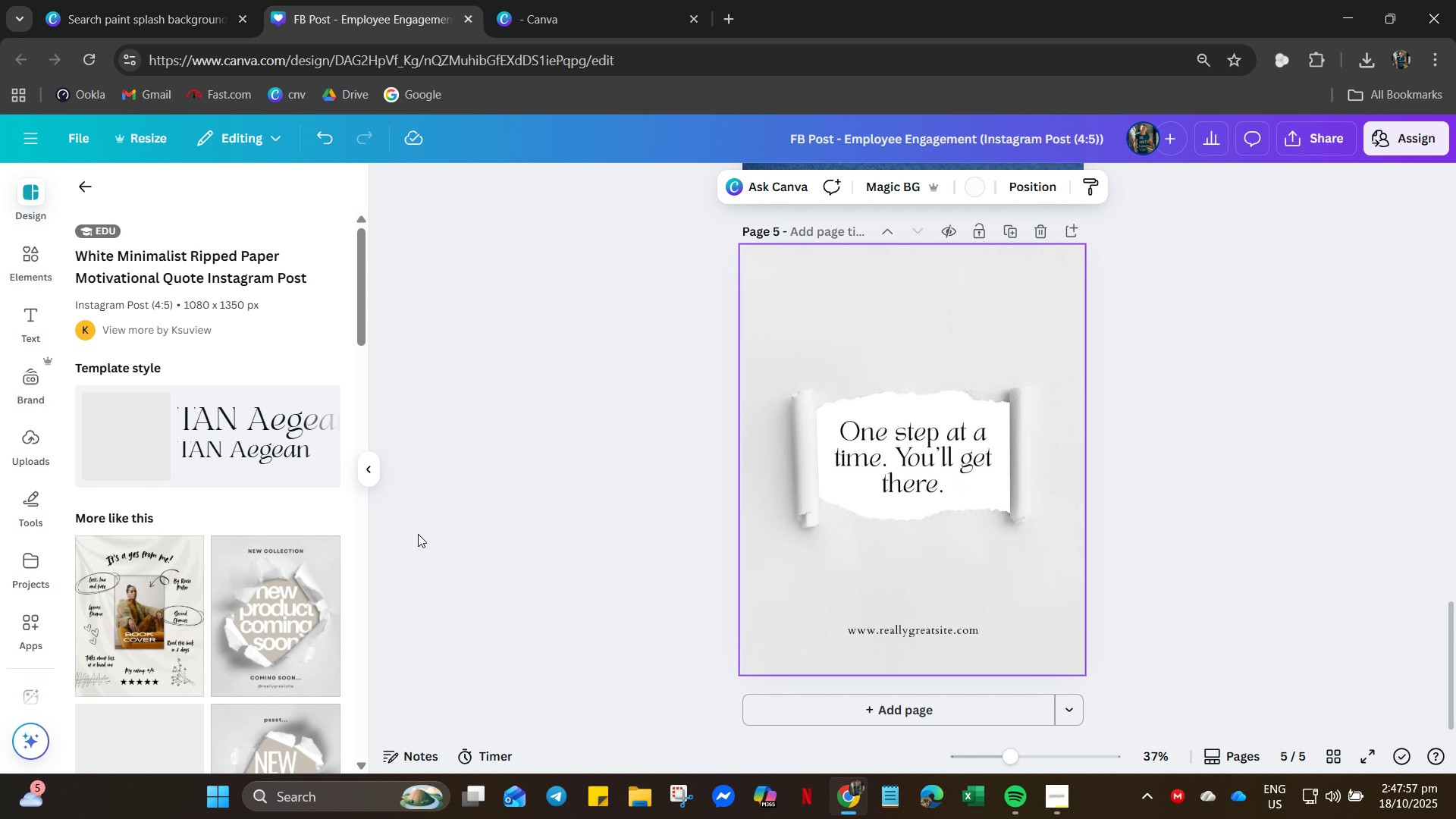 
left_click_drag(start_coordinate=[1455, 645], to_coordinate=[1453, 401])
 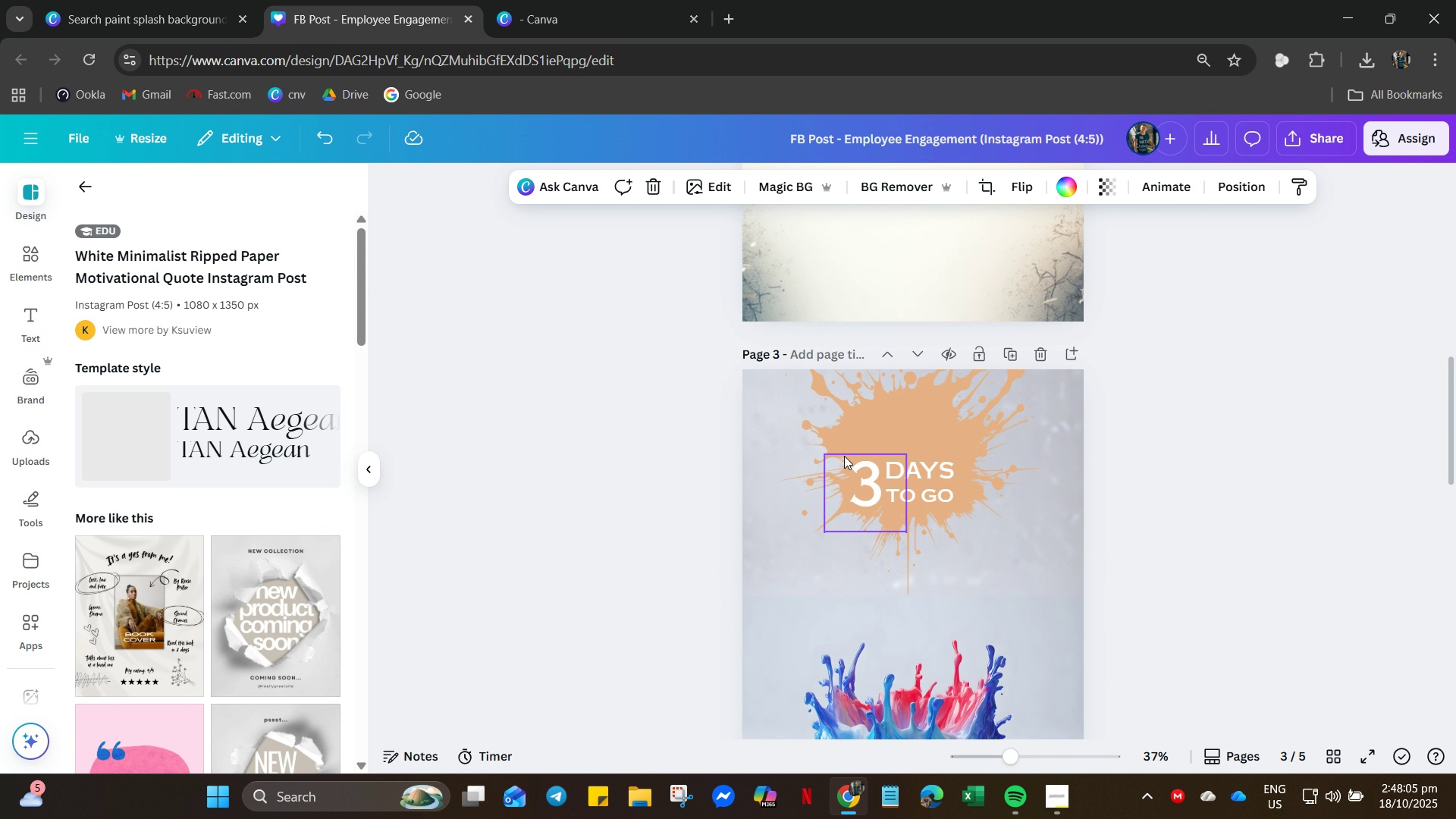 
left_click([858, 471])
 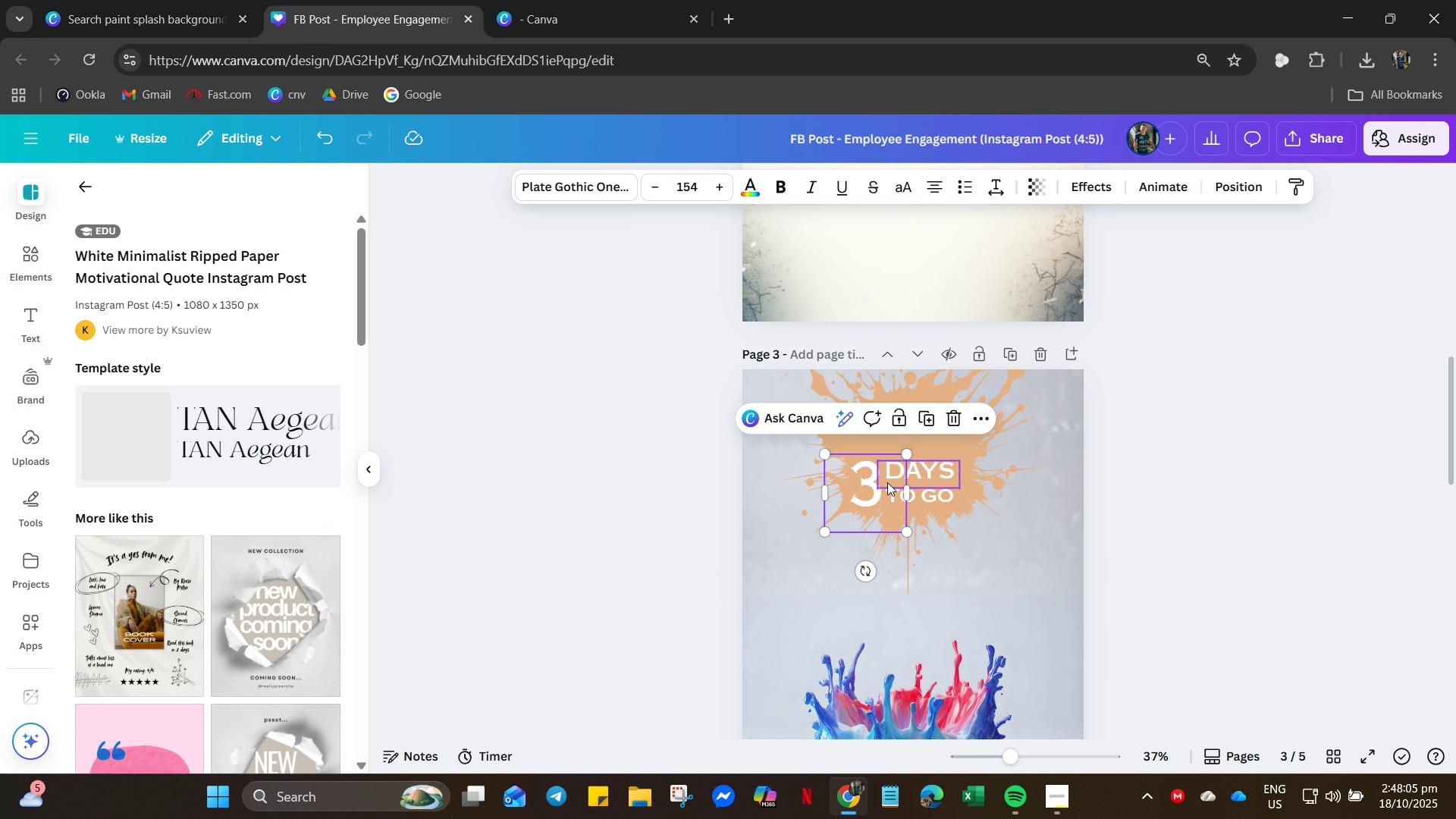 
hold_key(key=ControlLeft, duration=0.52)
 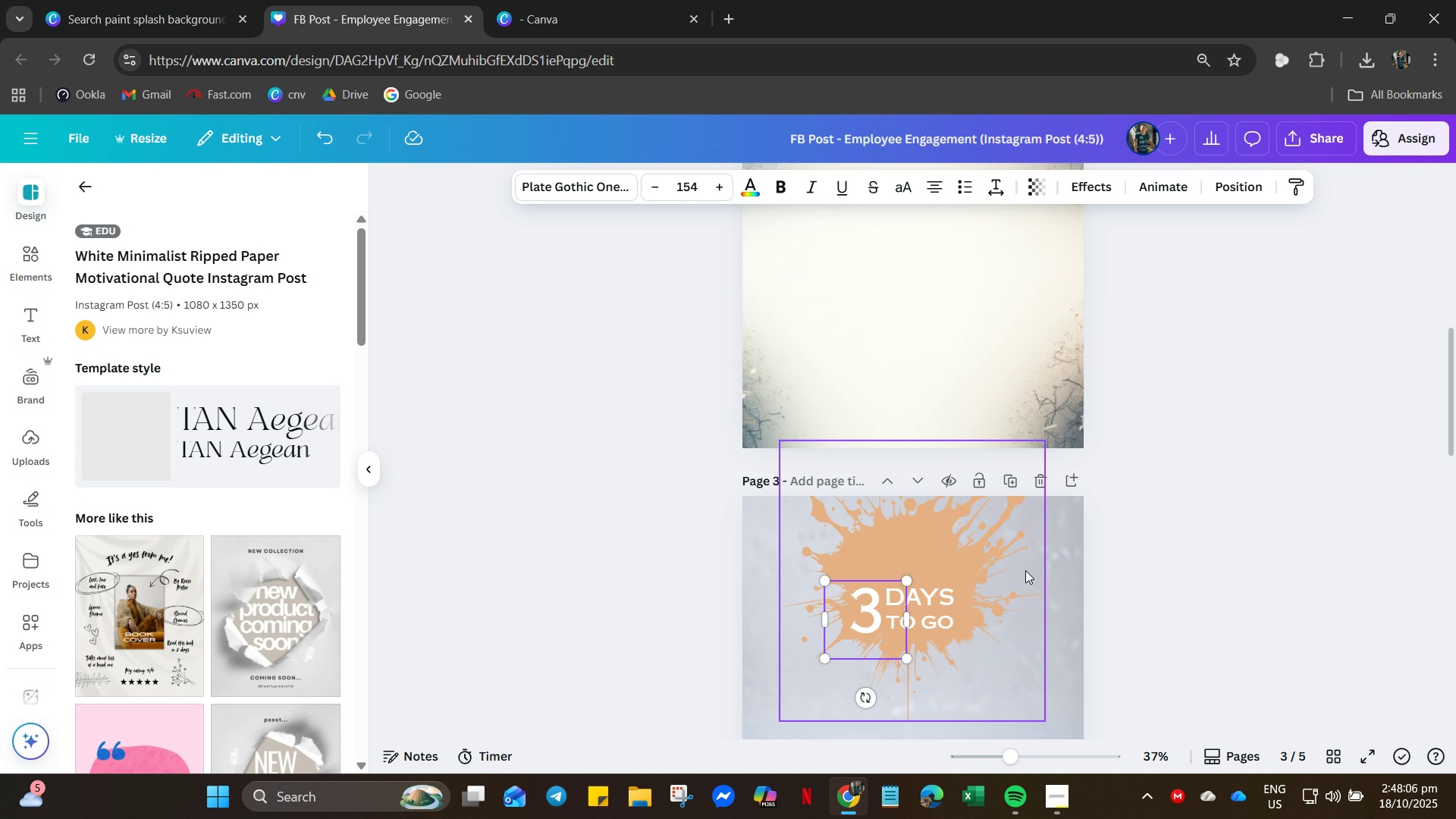 
scroll: coordinate [865, 323], scroll_direction: up, amount: 29.0
 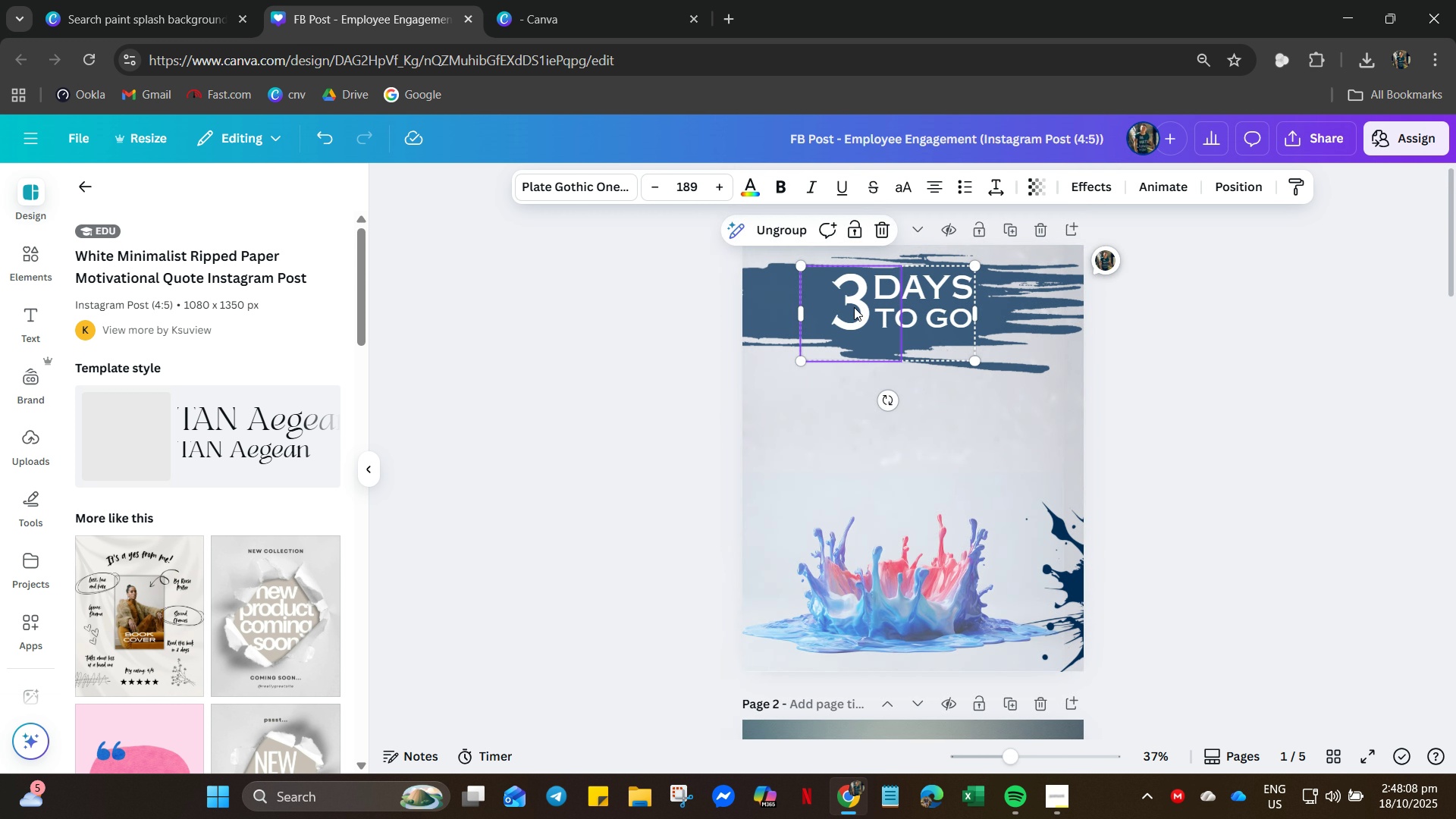 
left_click([854, 307])
 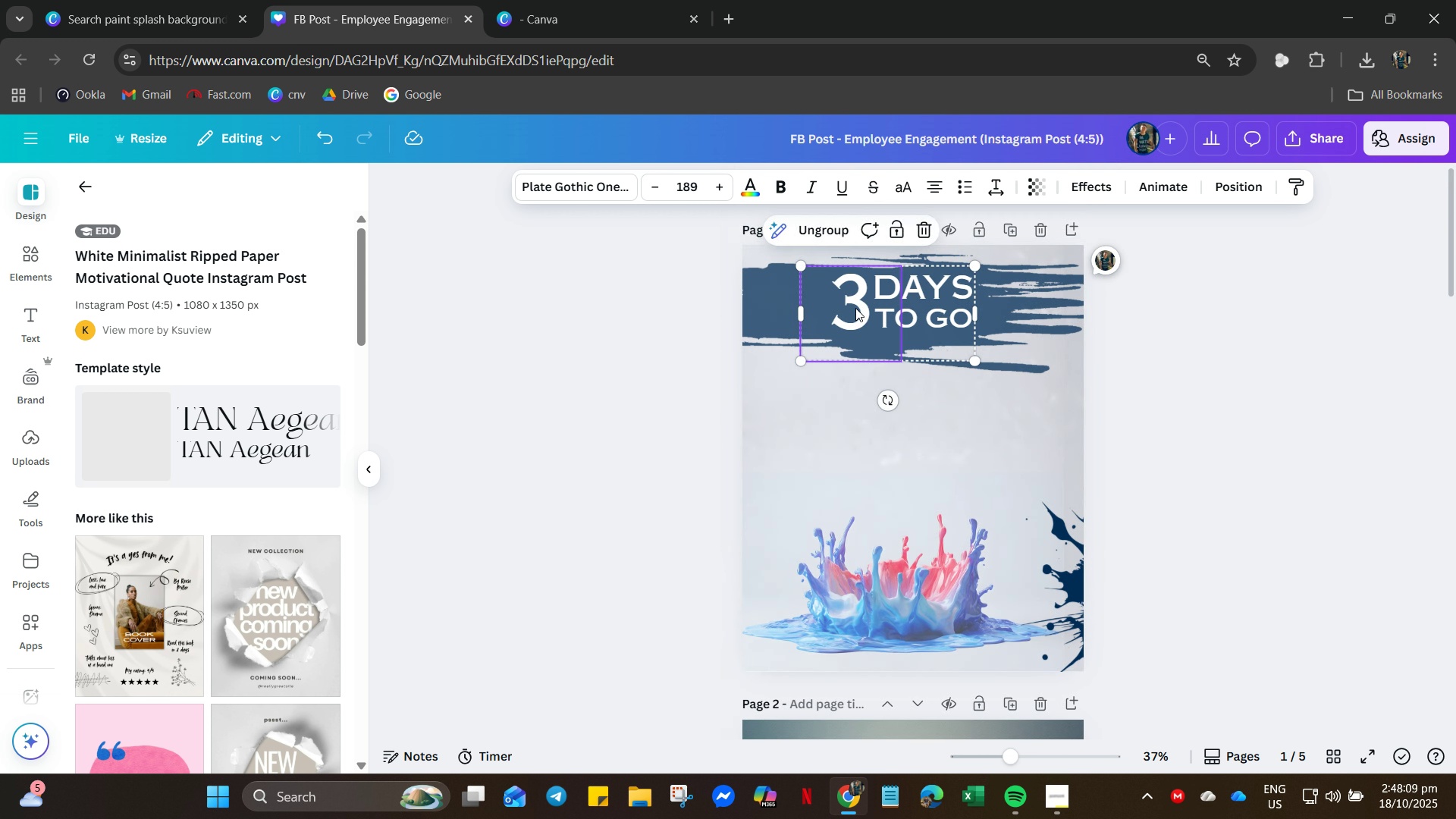 
key(Control+C)
 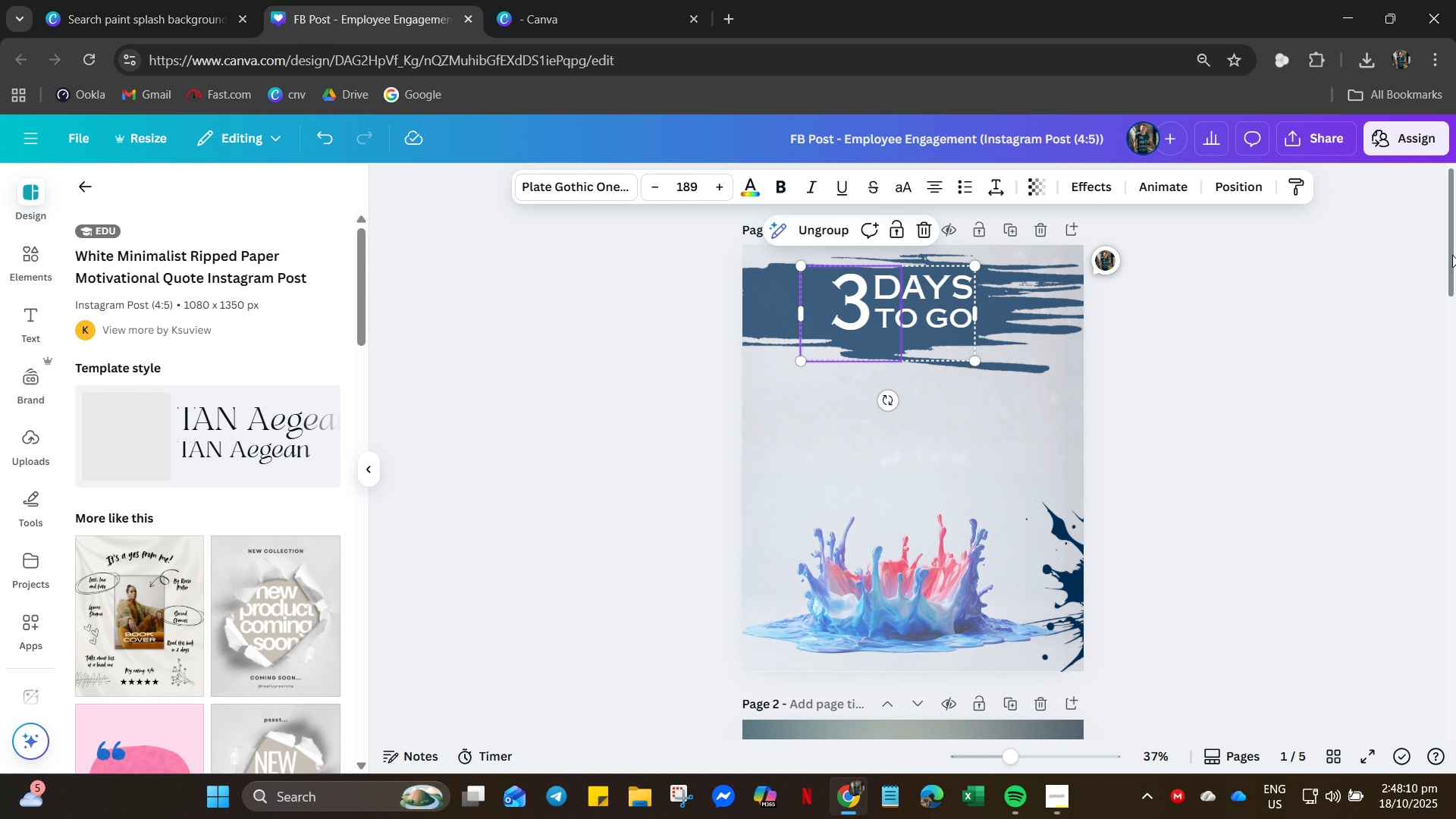 
left_click_drag(start_coordinate=[1454, 255], to_coordinate=[1442, 718])
 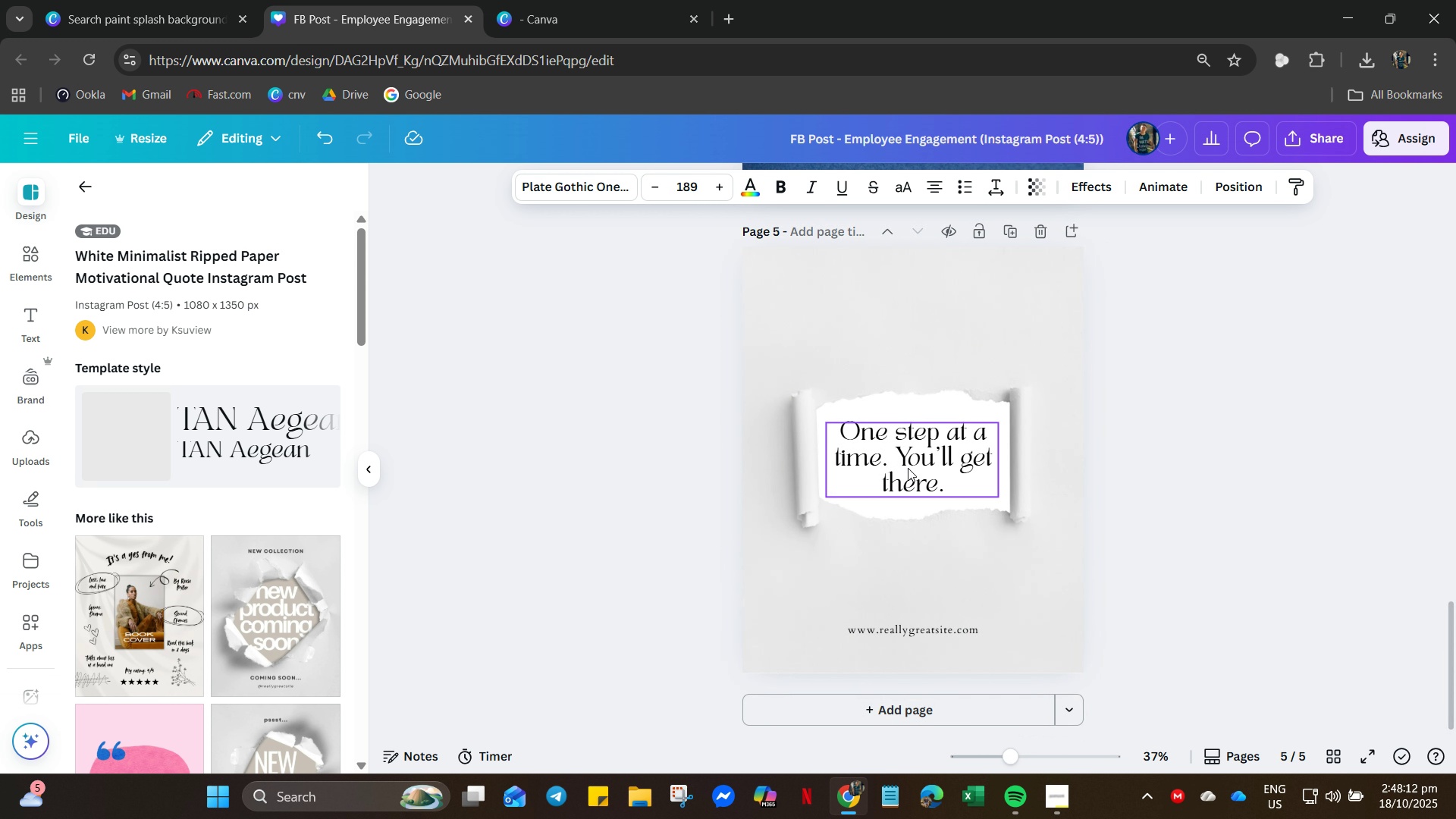 
left_click([908, 468])
 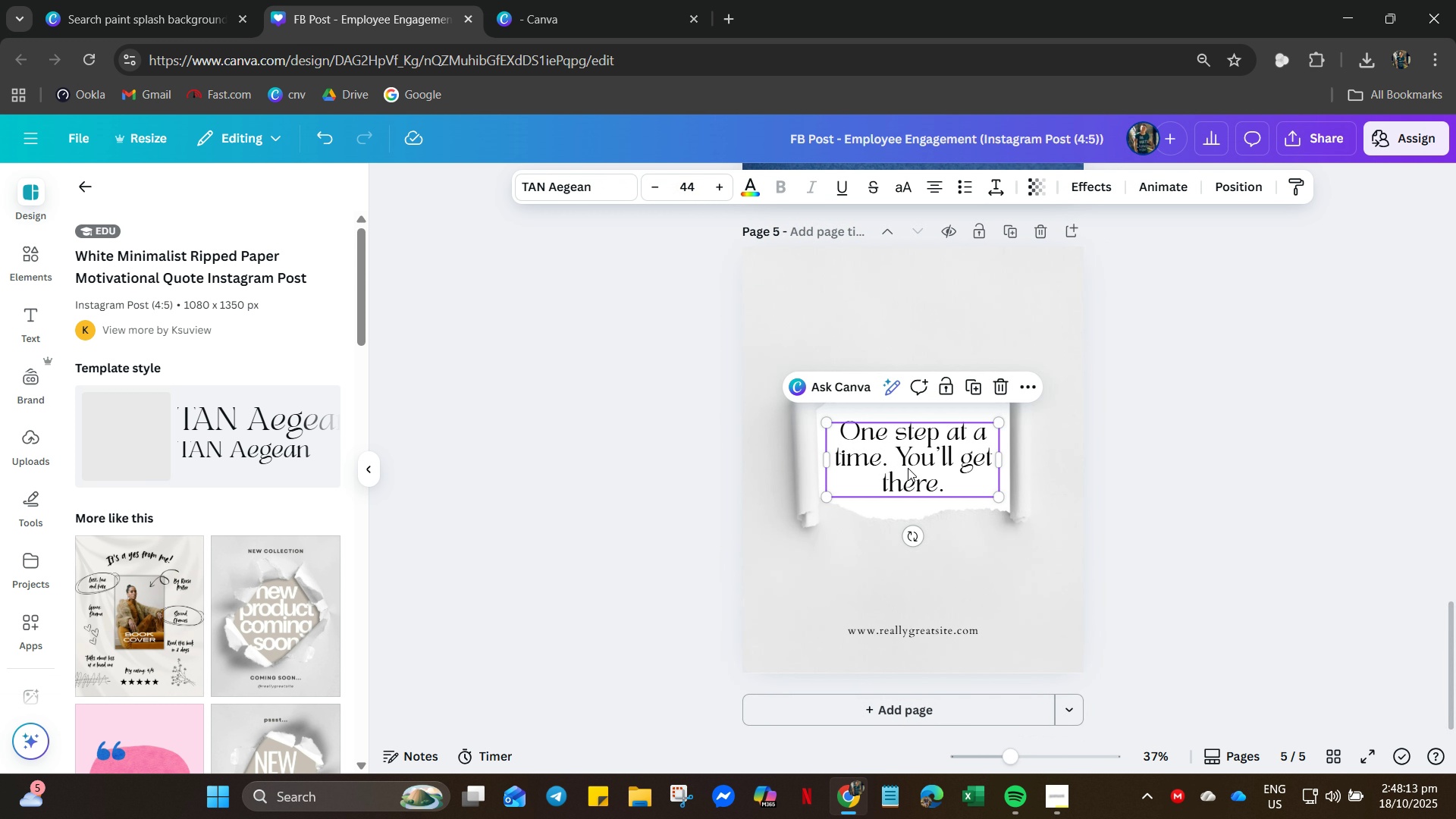 
key(Control+V)
 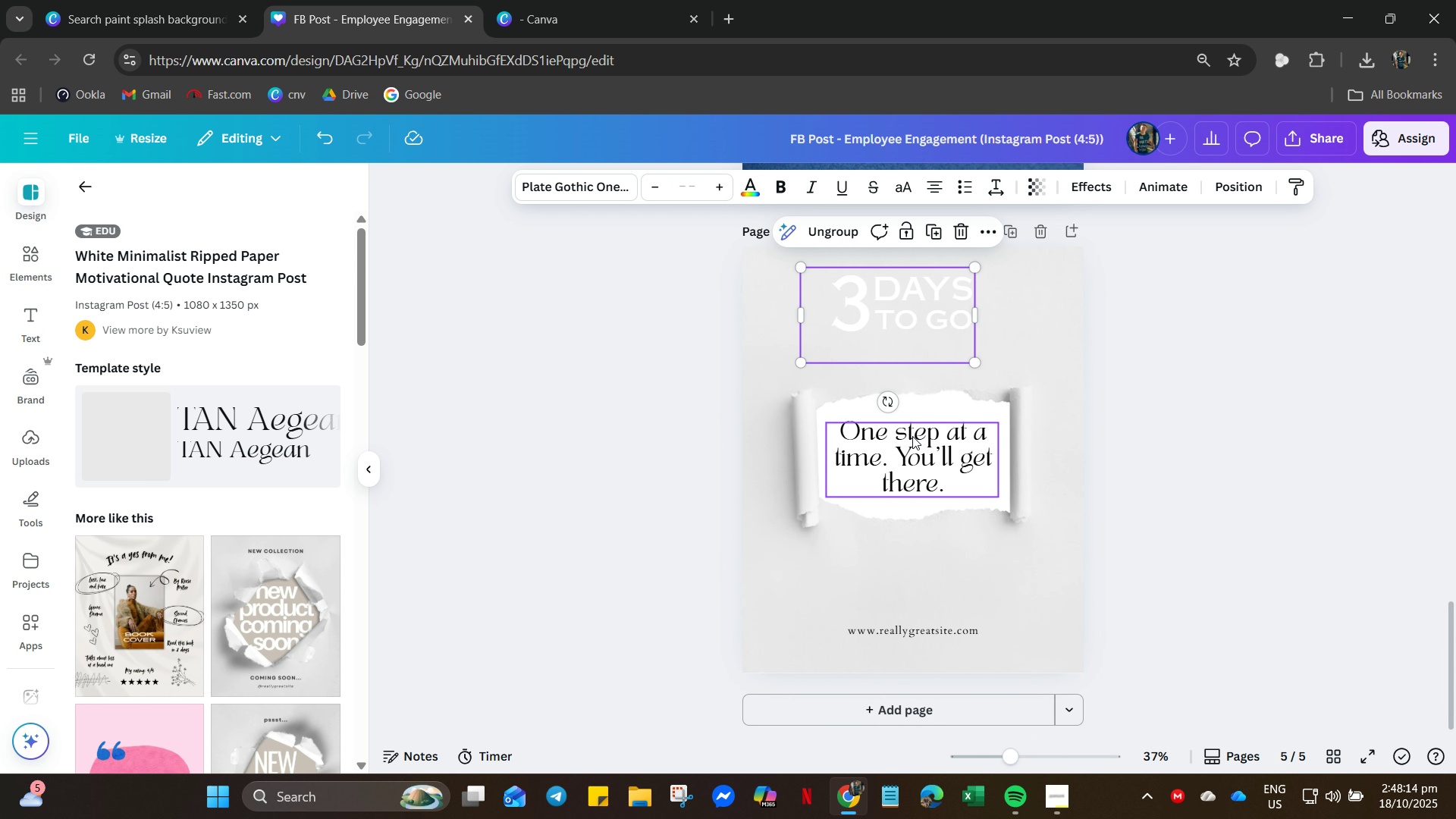 
left_click([912, 436])
 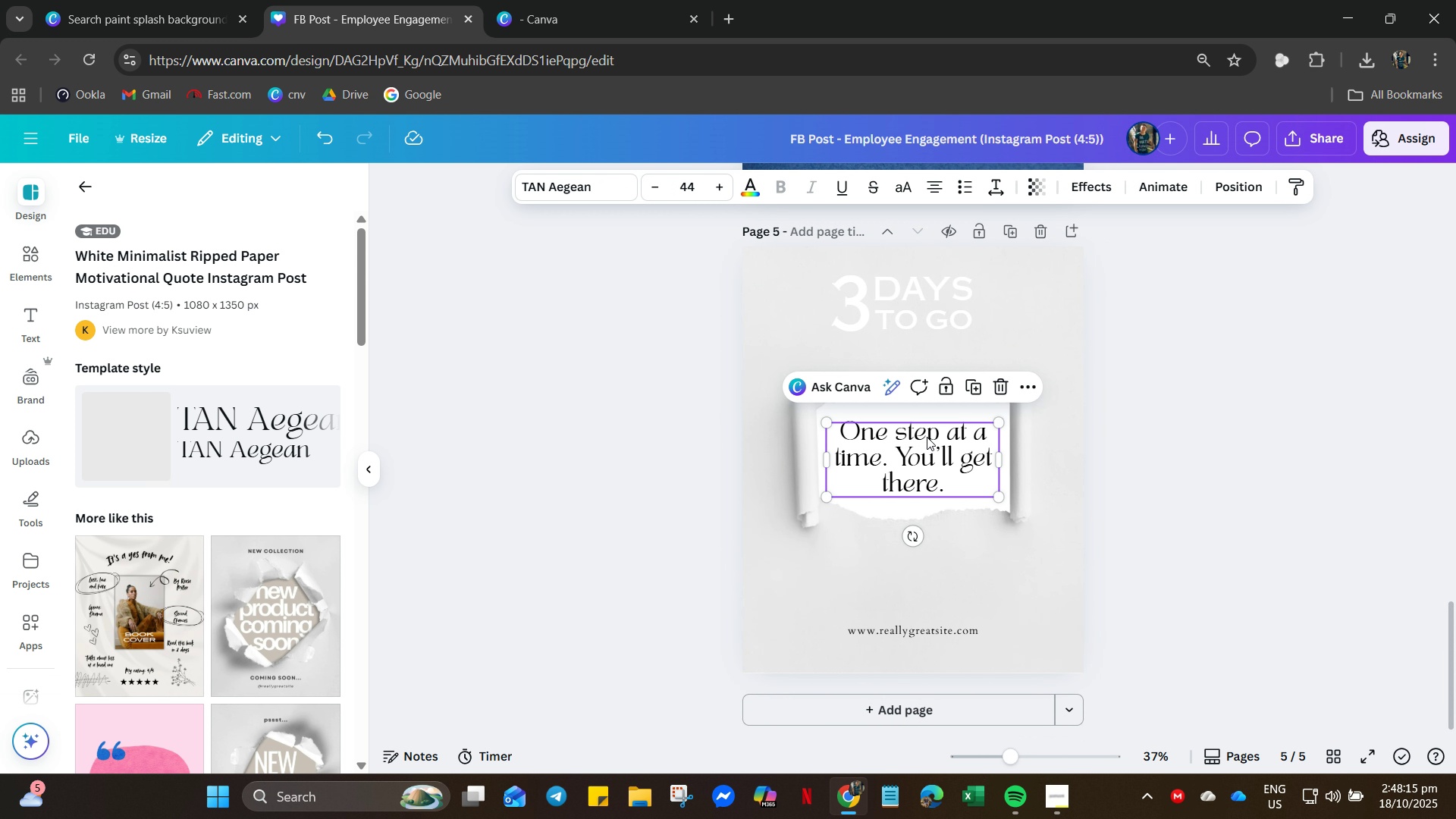 
key(Control+Delete)
 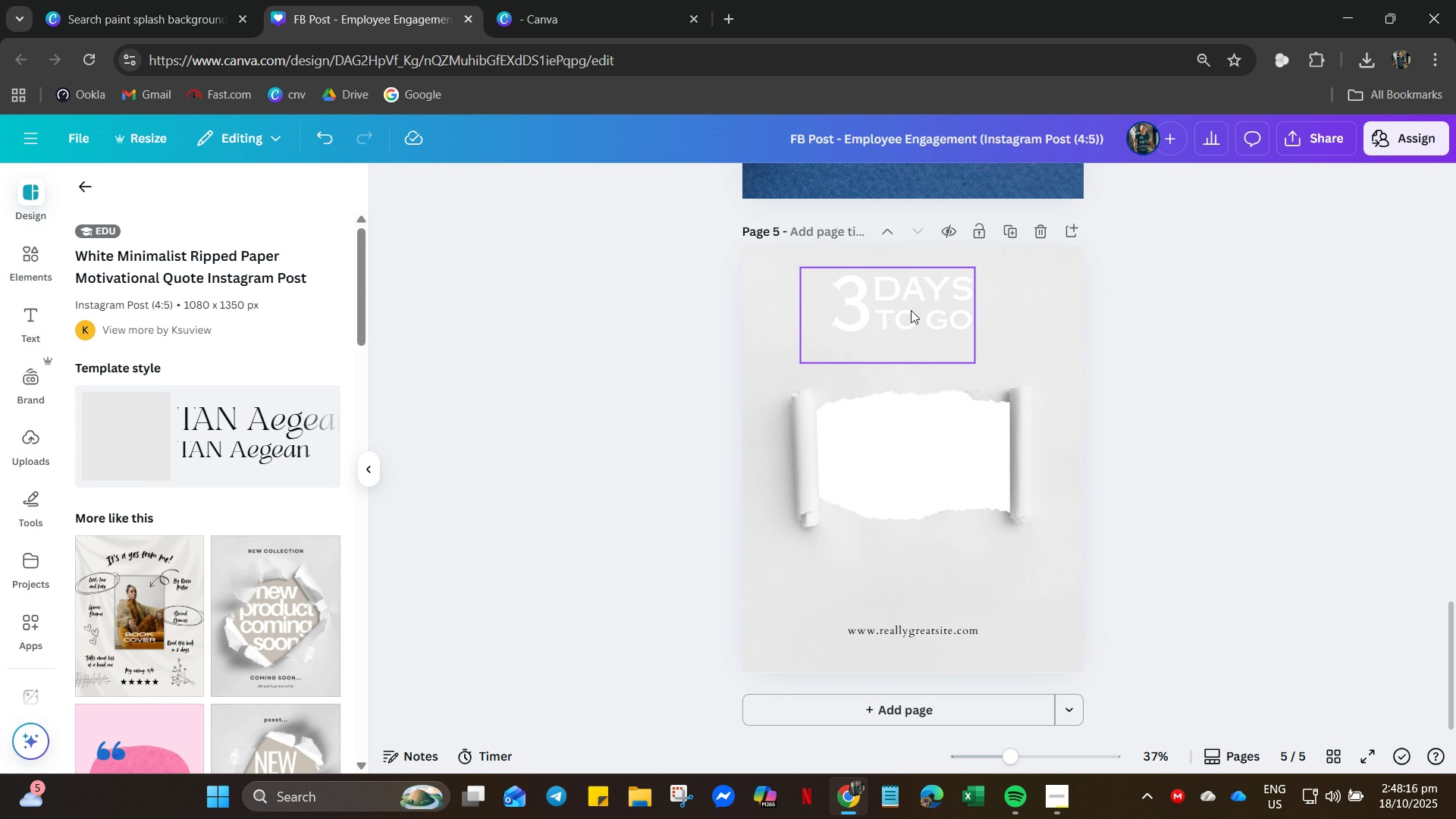 
left_click_drag(start_coordinate=[911, 309], to_coordinate=[934, 457])
 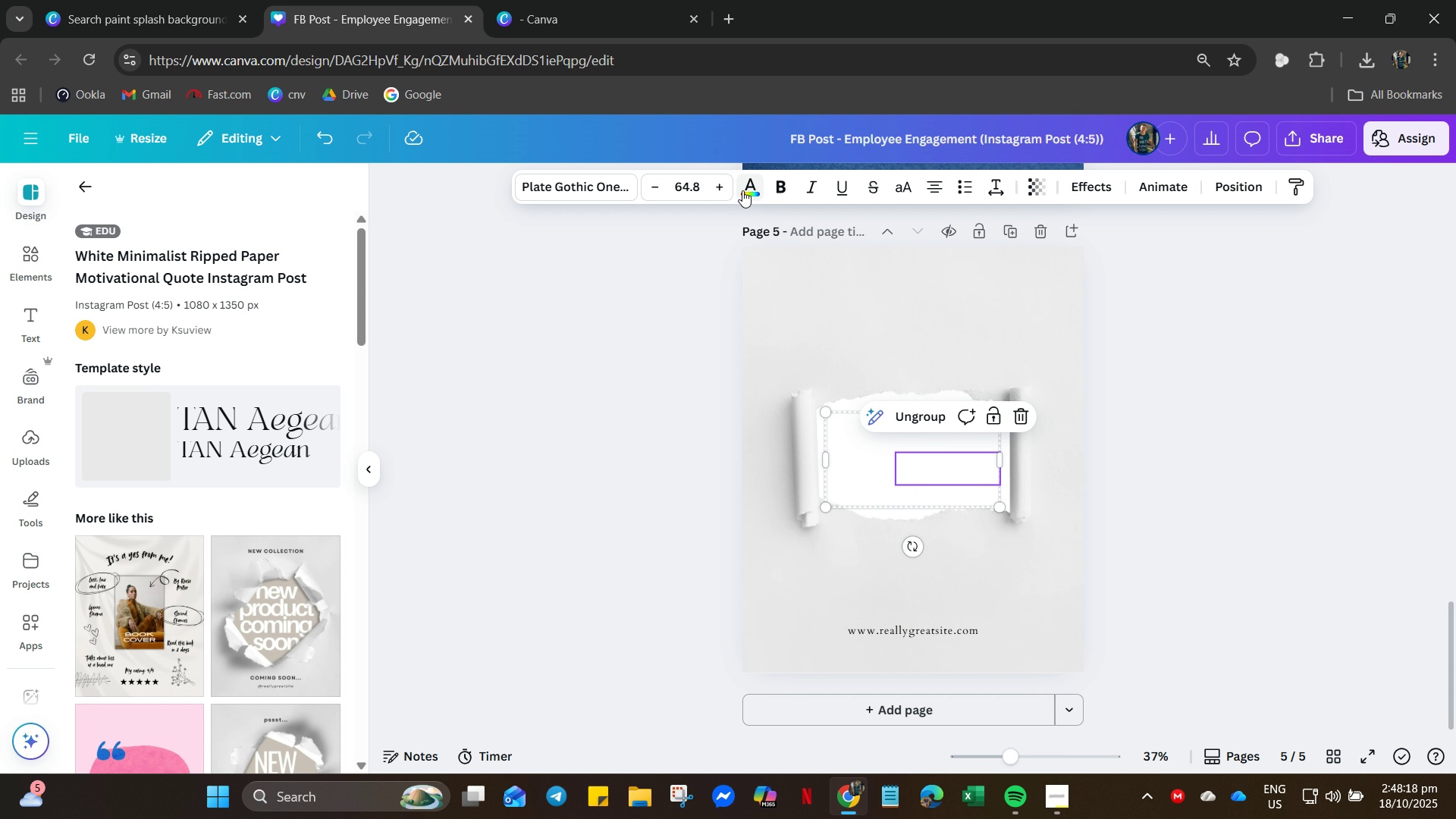 
left_click([742, 188])
 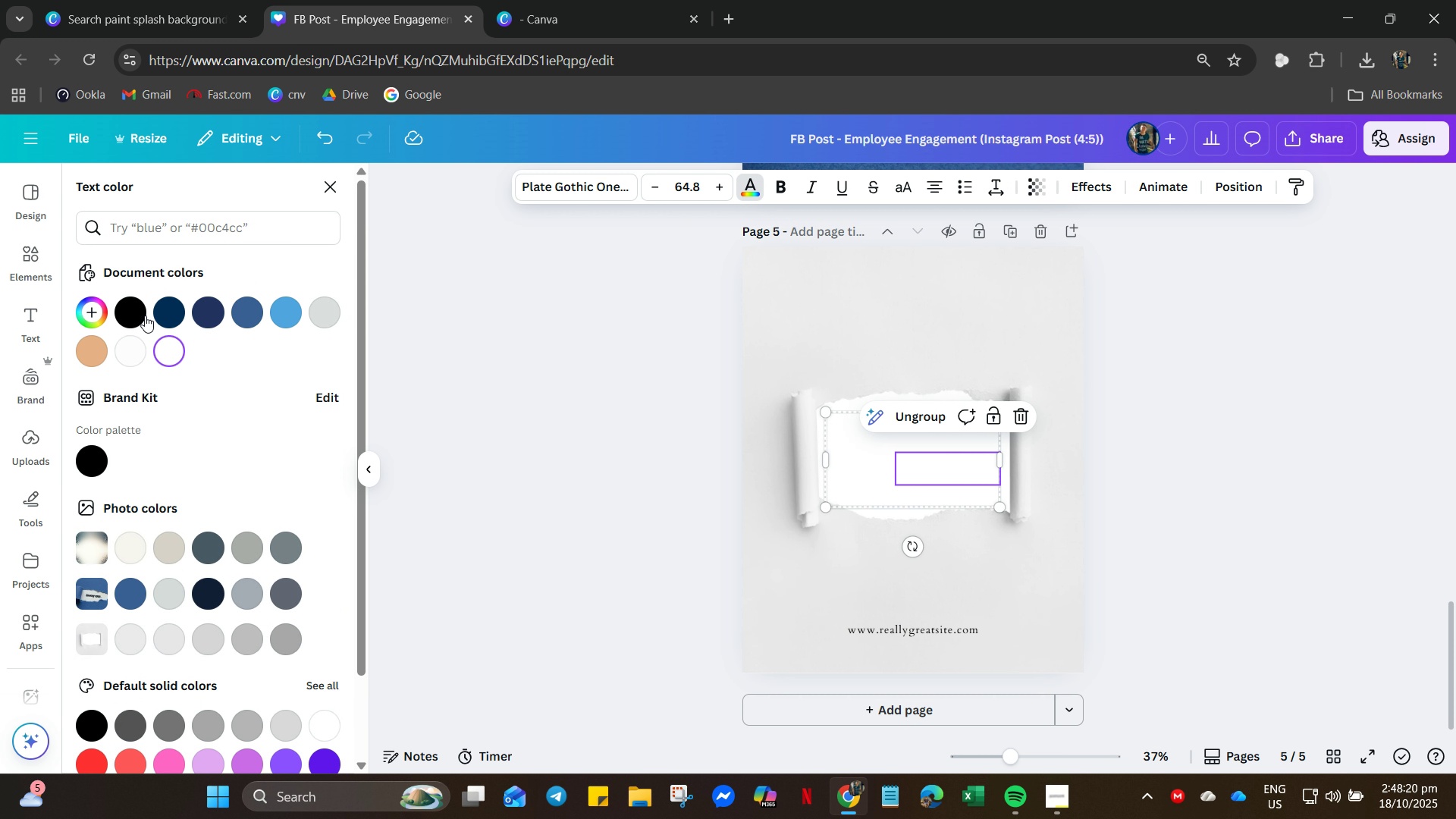 
left_click([127, 316])
 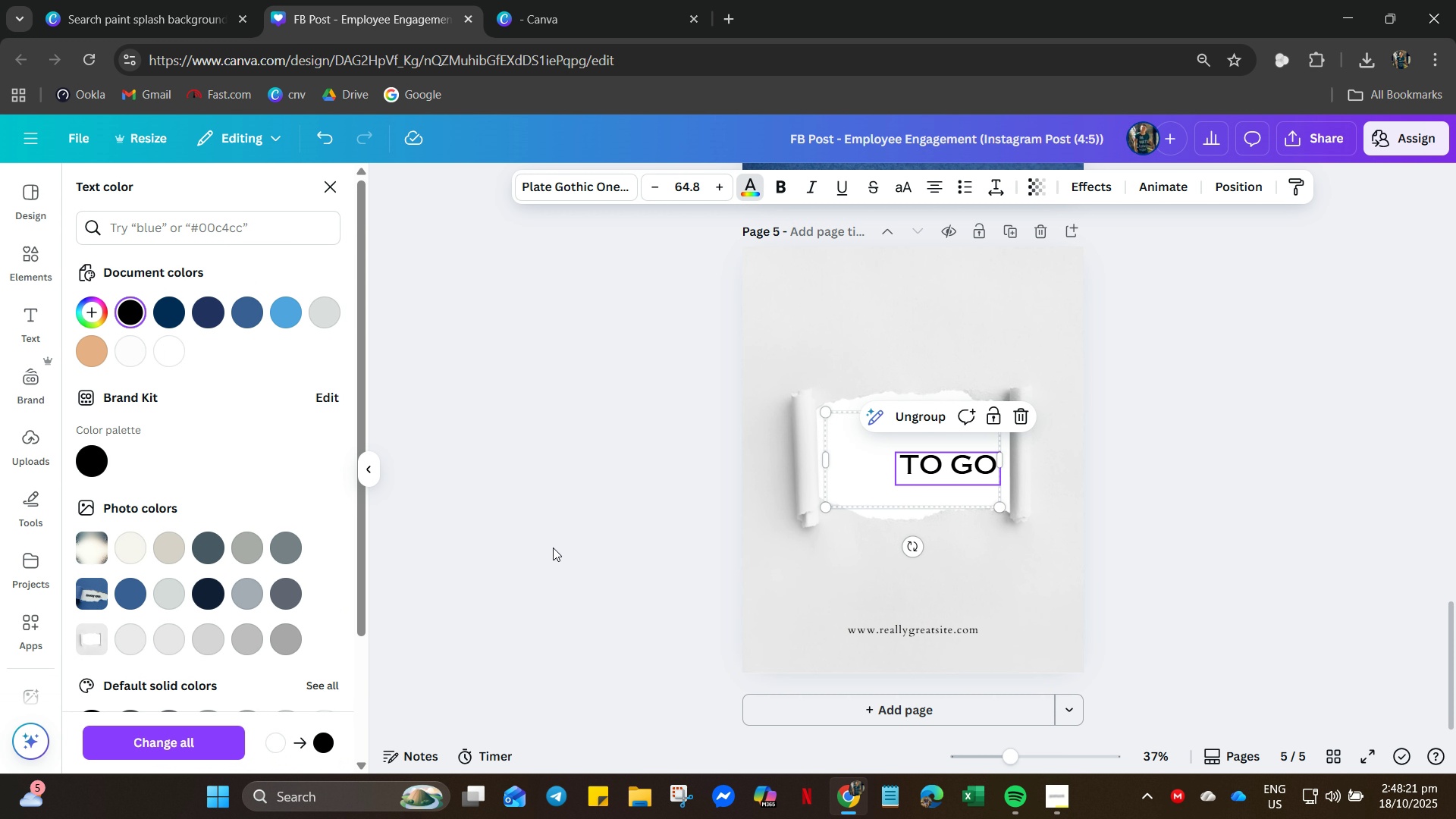 
key(Control+ControlLeft)
 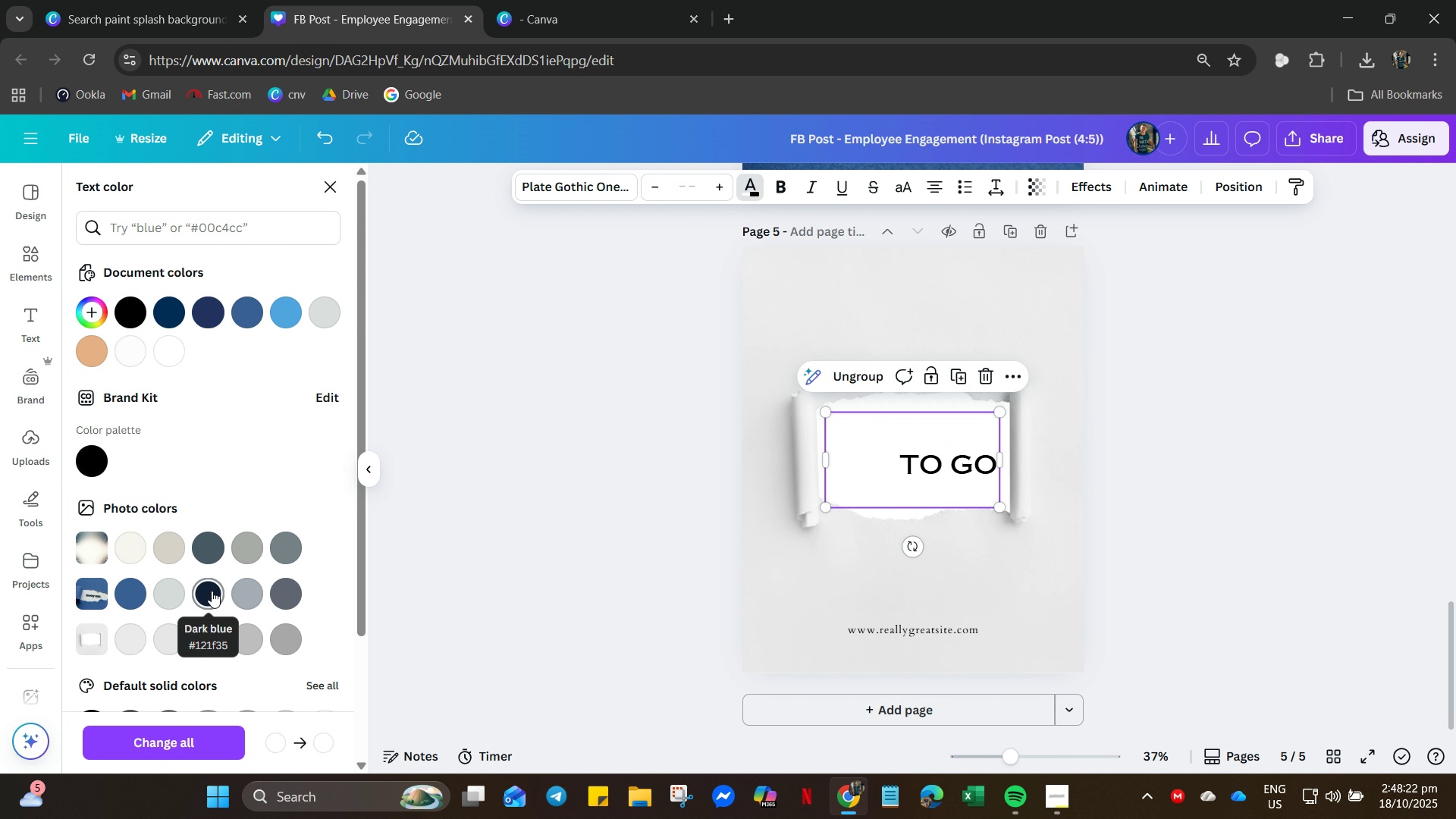 
key(Control+A)
 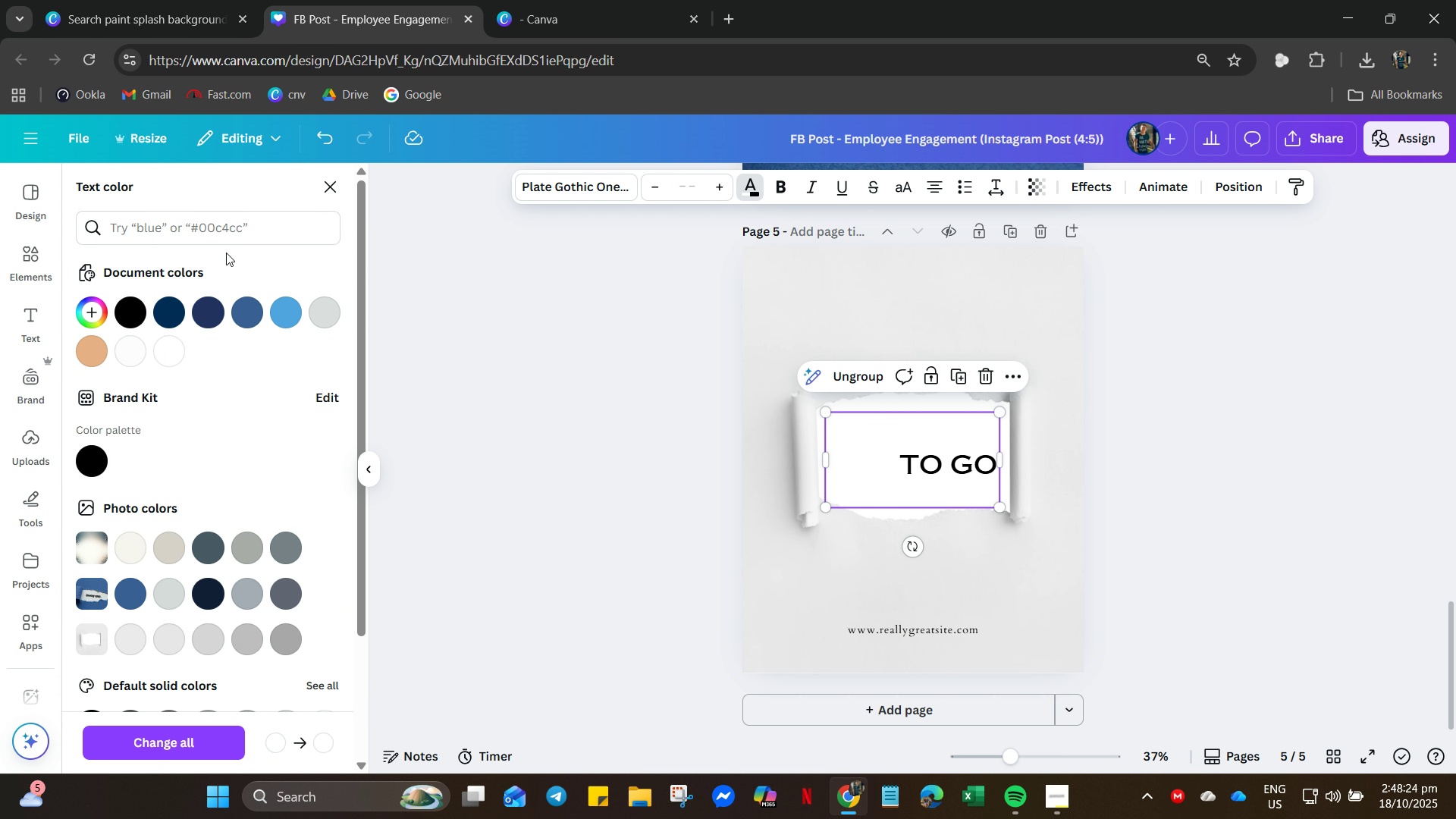 
left_click([136, 303])
 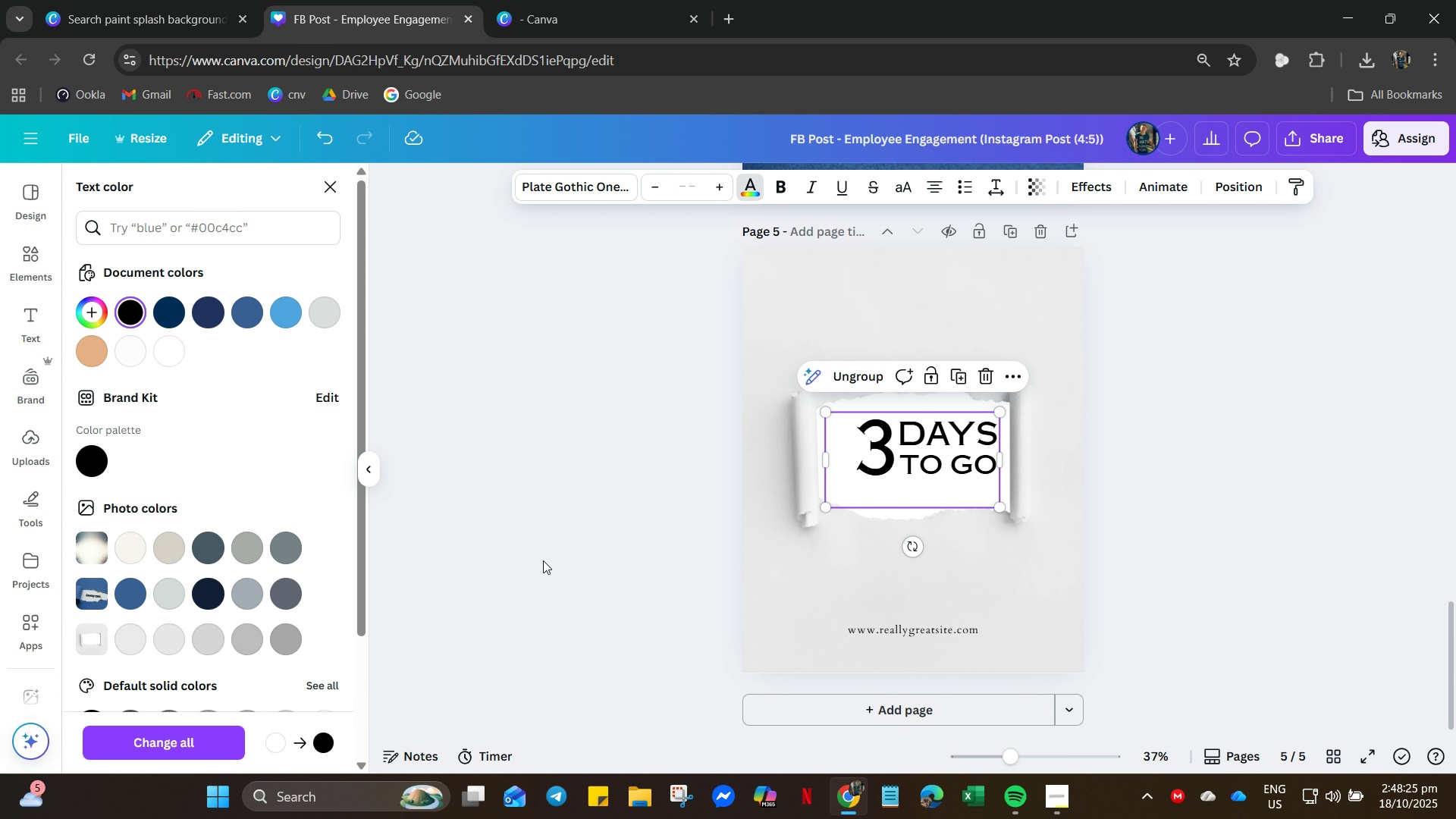 
left_click([543, 560])
 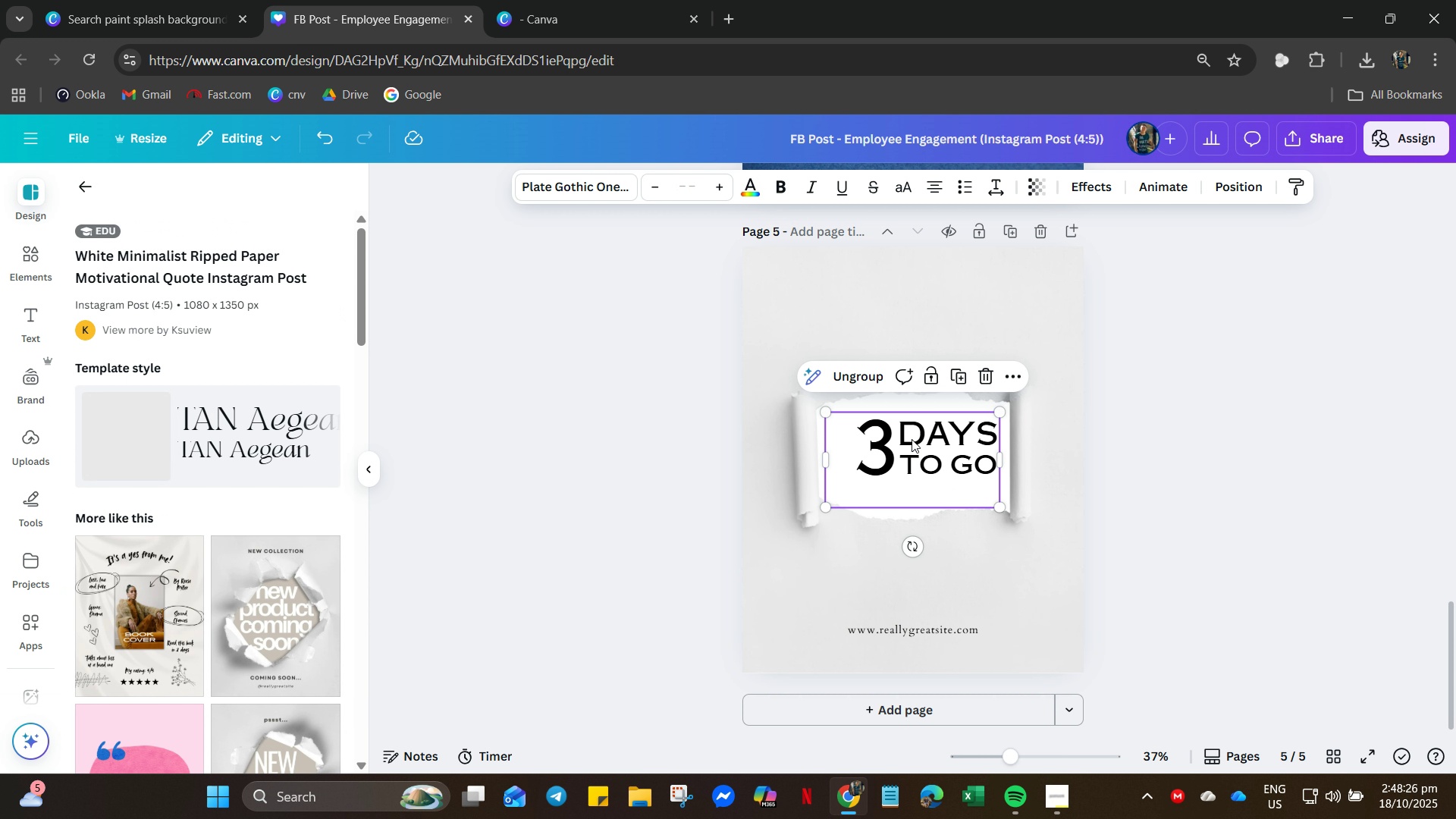 
left_click([912, 439])
 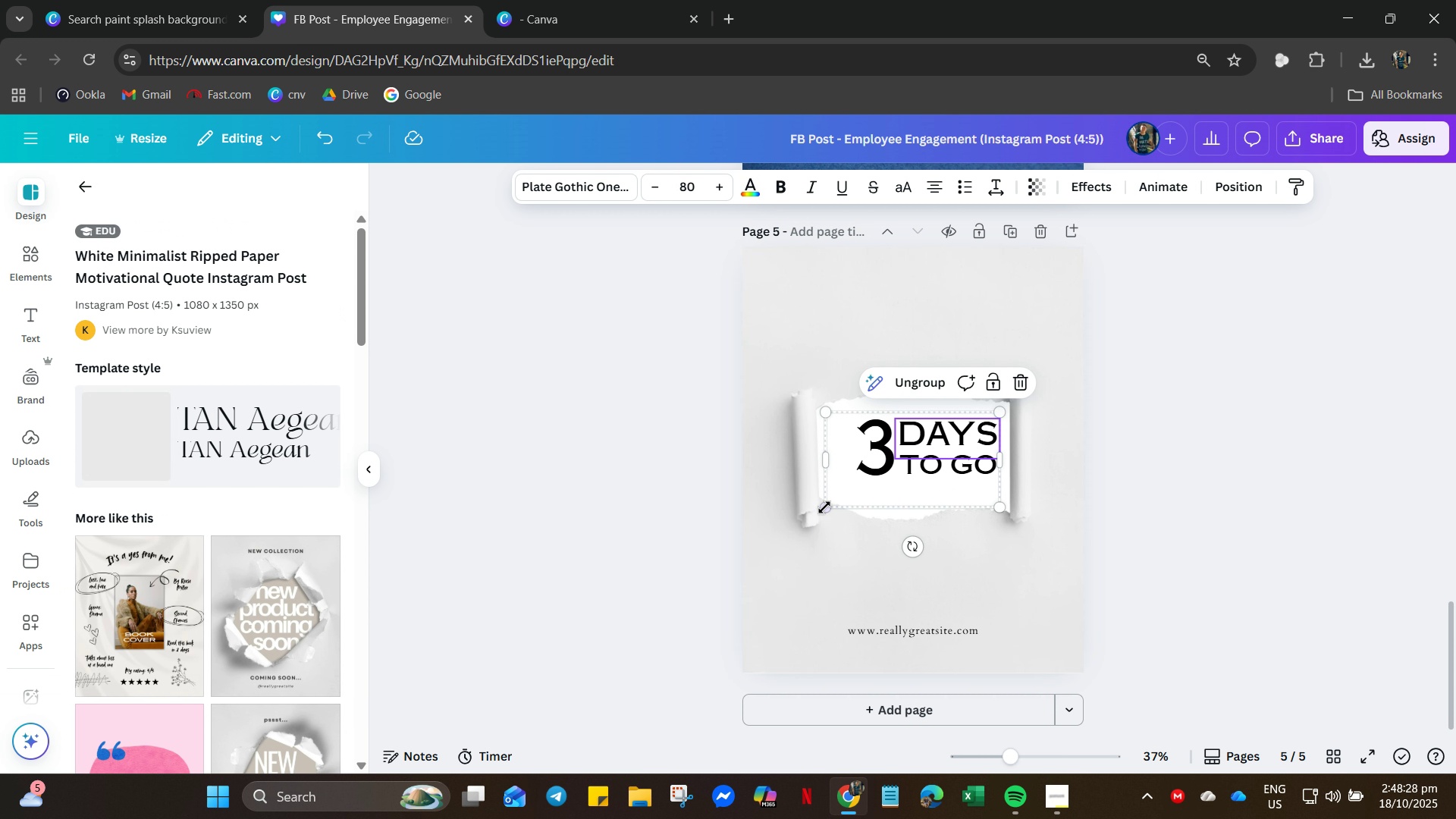 
left_click_drag(start_coordinate=[821, 510], to_coordinate=[799, 546])
 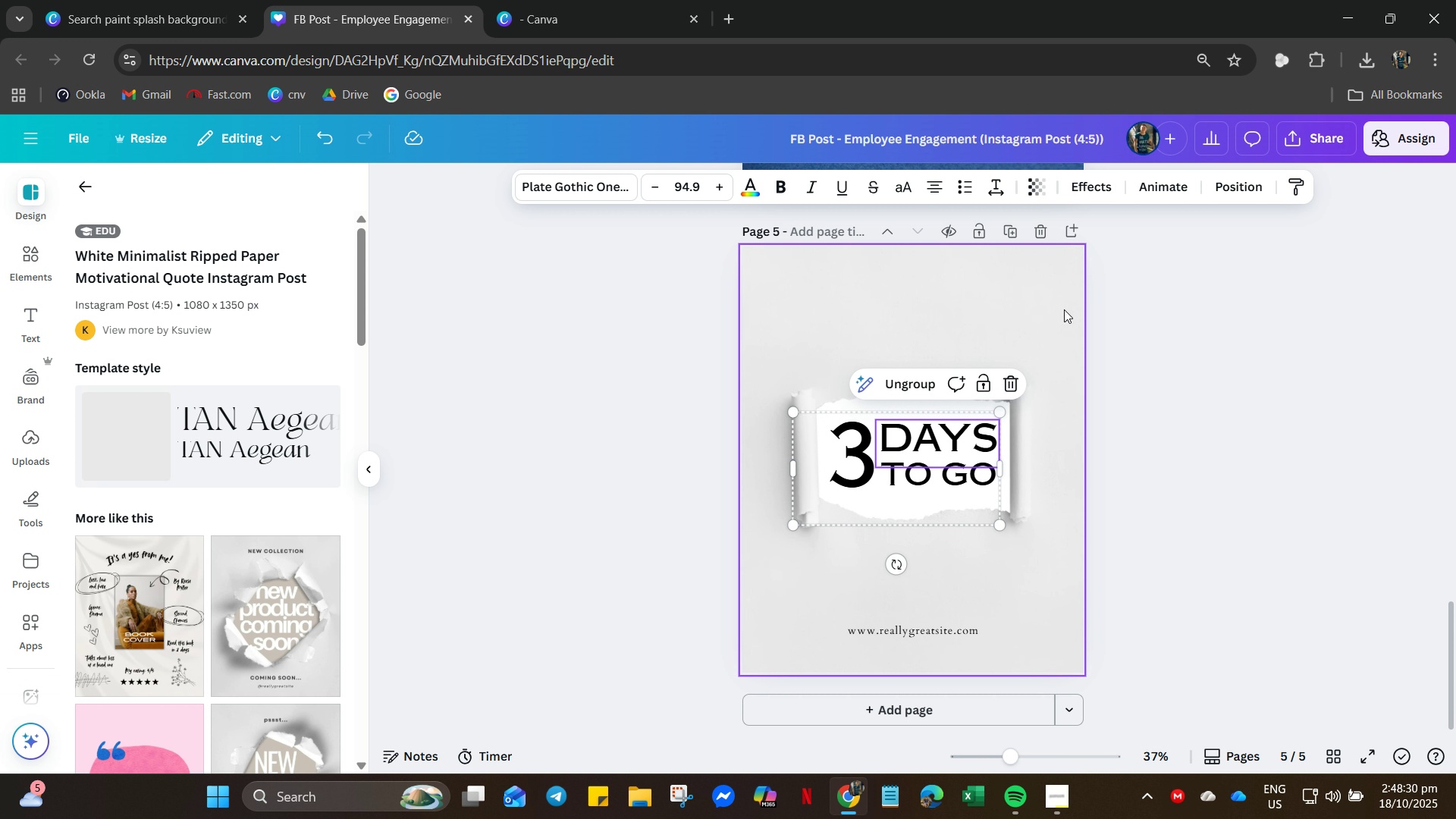 
left_click([1064, 309])
 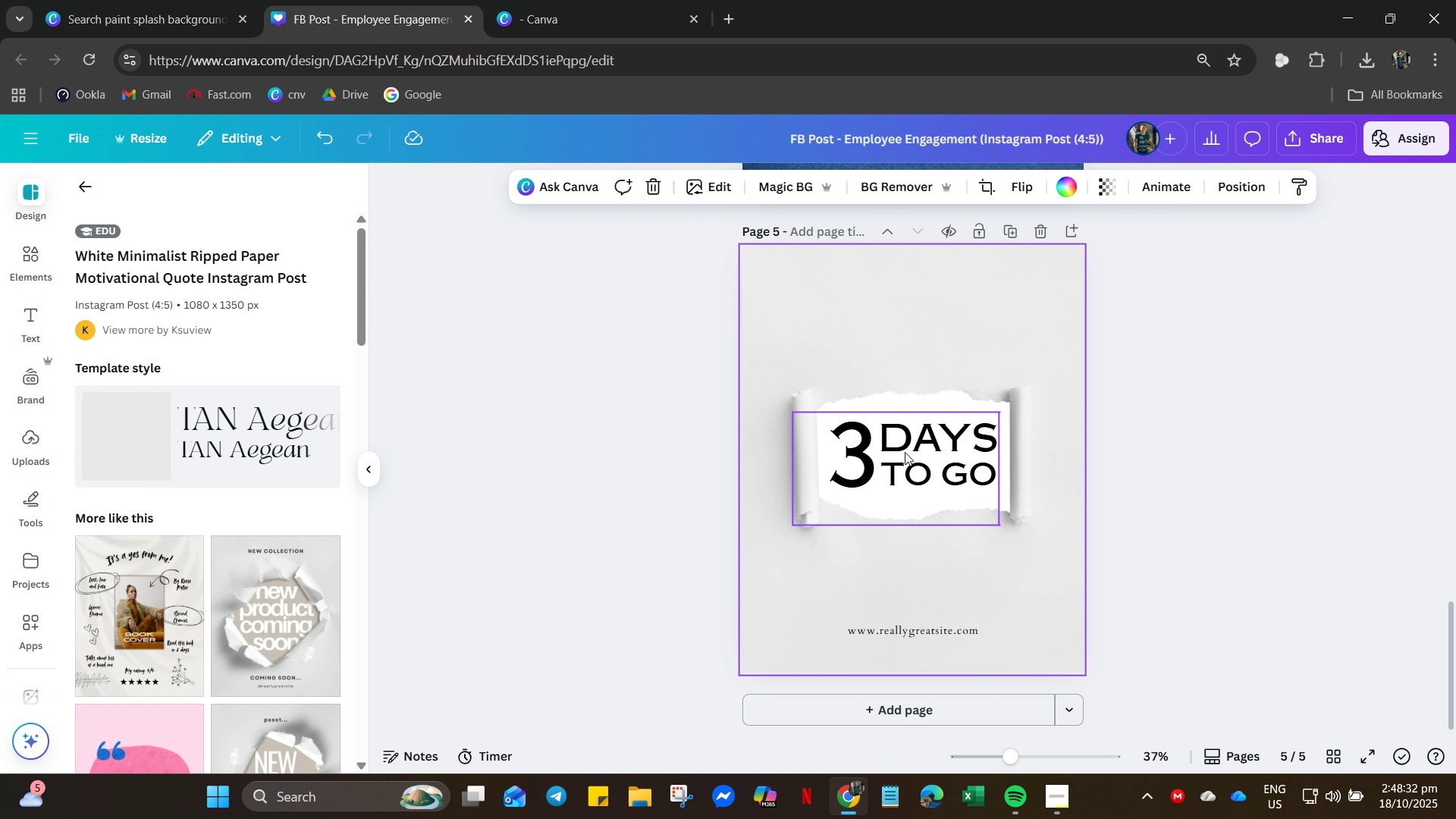 
left_click([908, 453])
 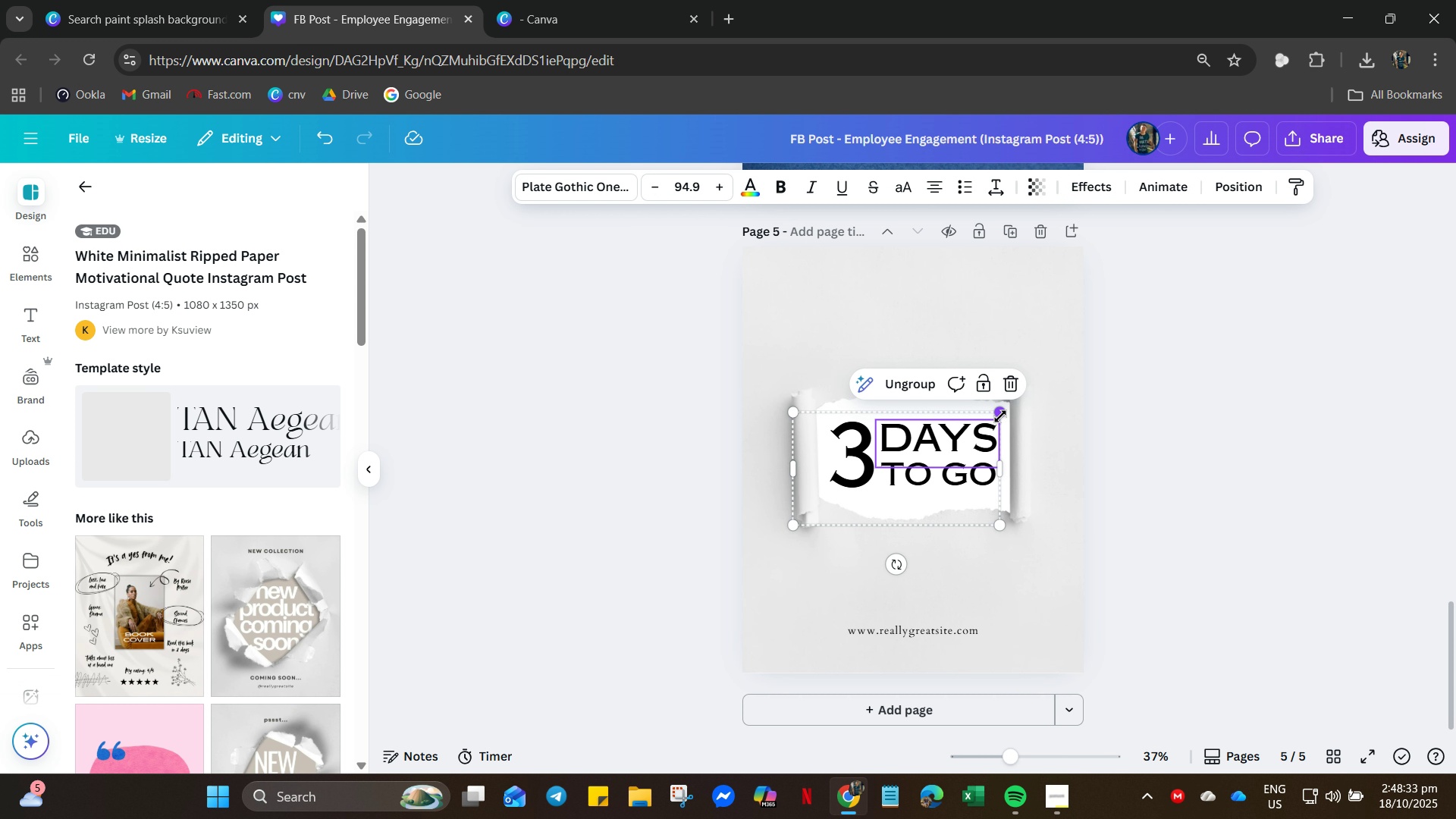 
left_click_drag(start_coordinate=[1005, 415], to_coordinate=[991, 419])
 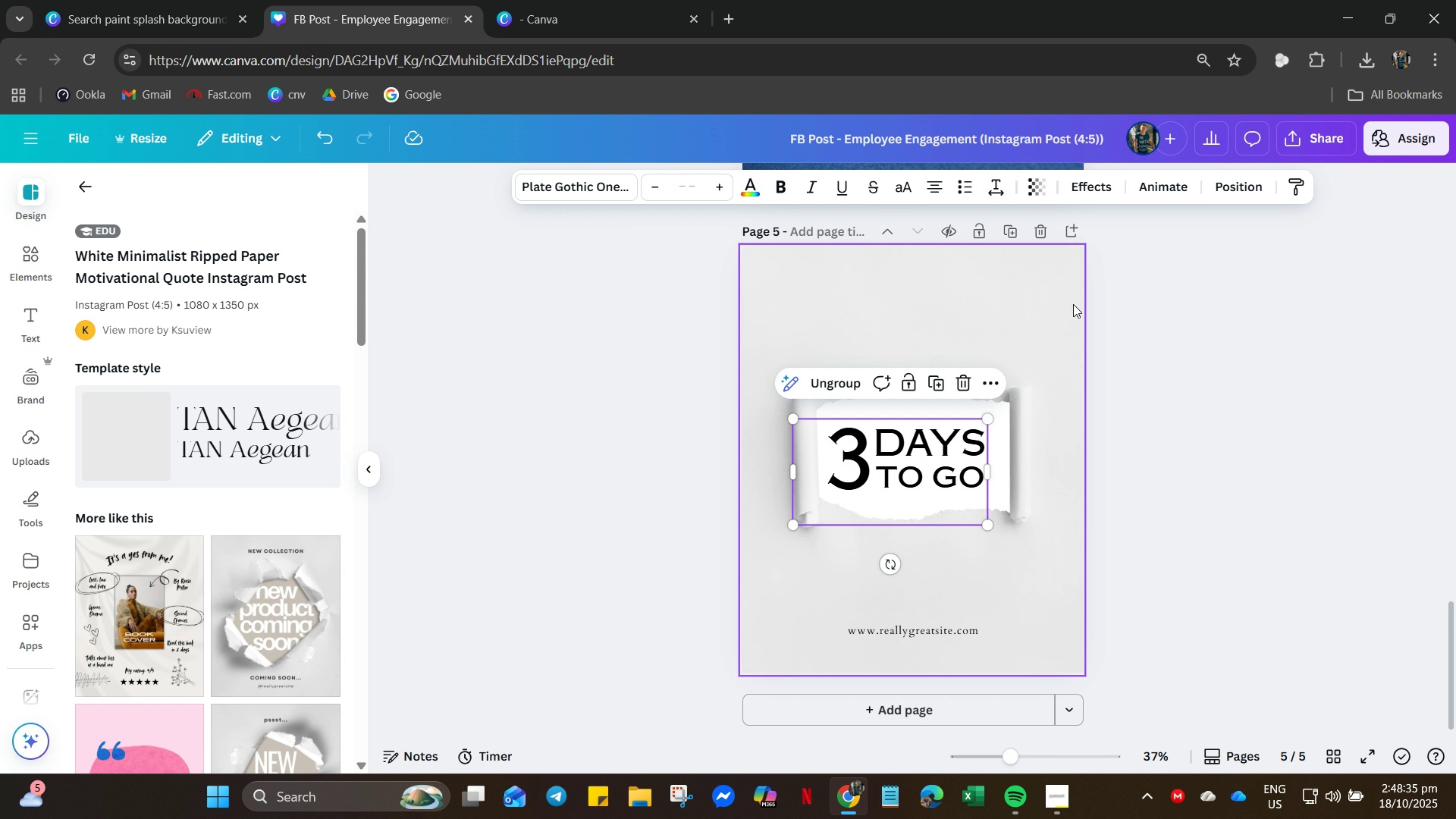 
left_click([1073, 304])
 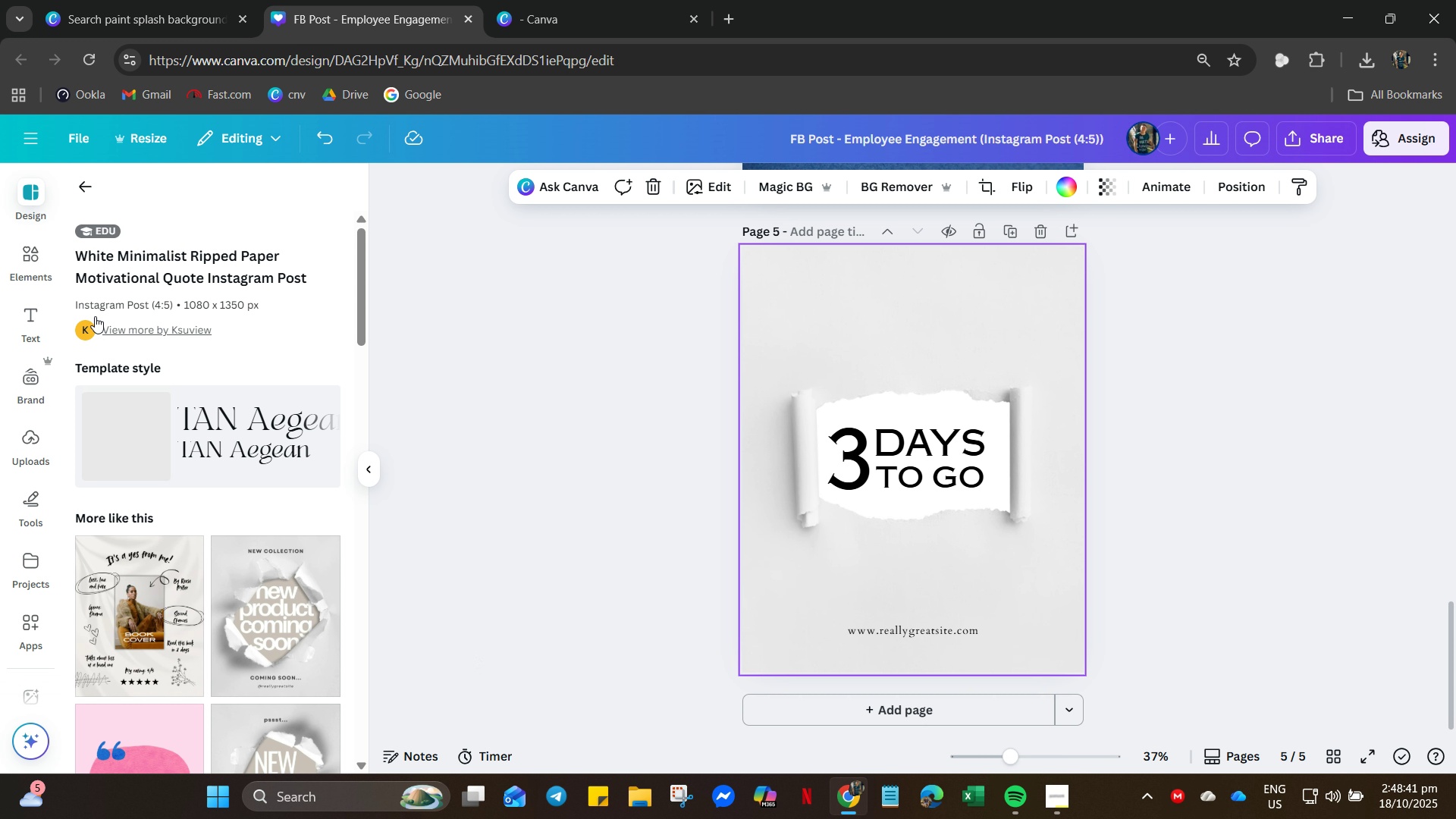 
wait(7.5)
 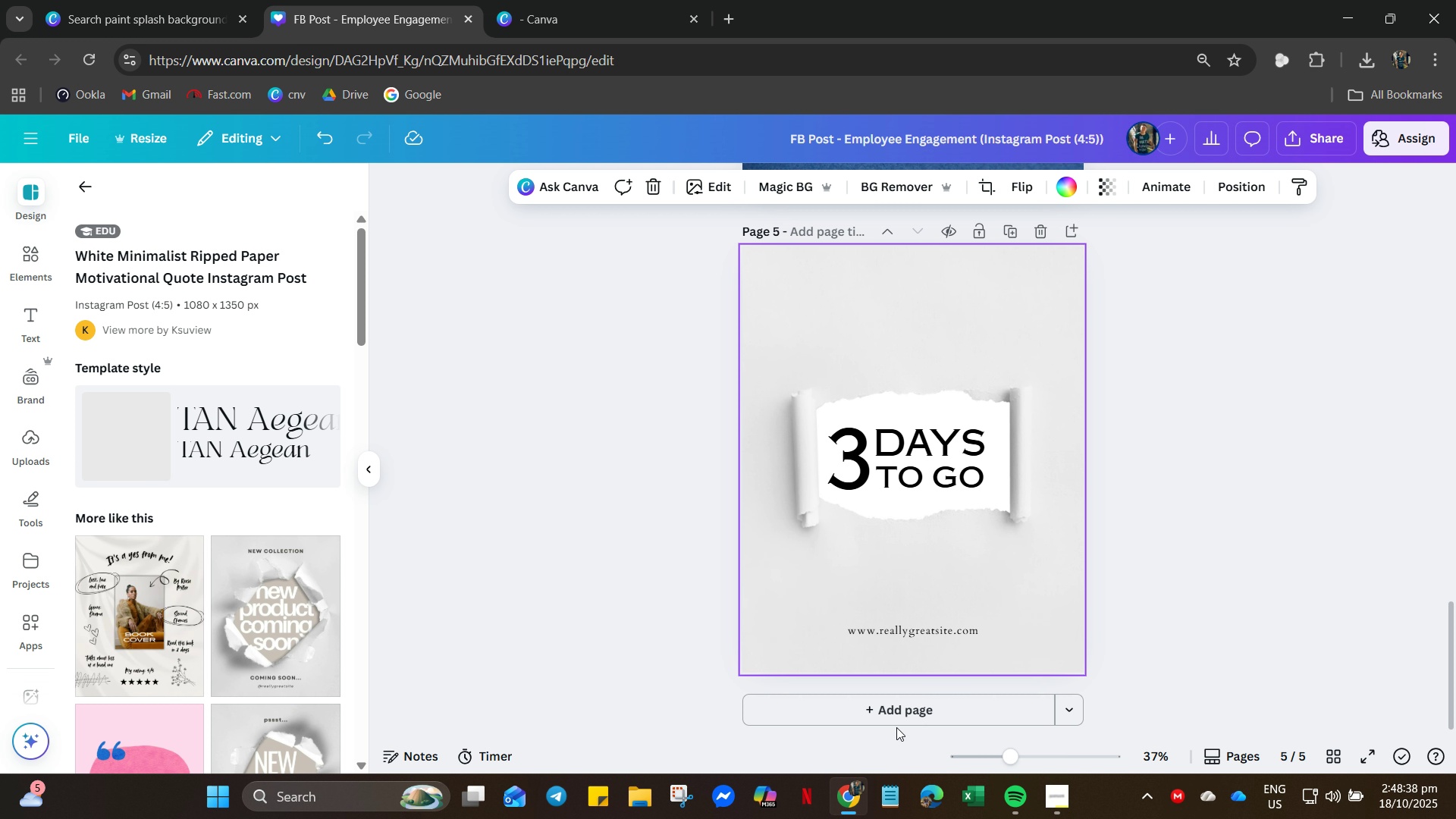 
left_click_drag(start_coordinate=[1454, 625], to_coordinate=[1407, 191])
 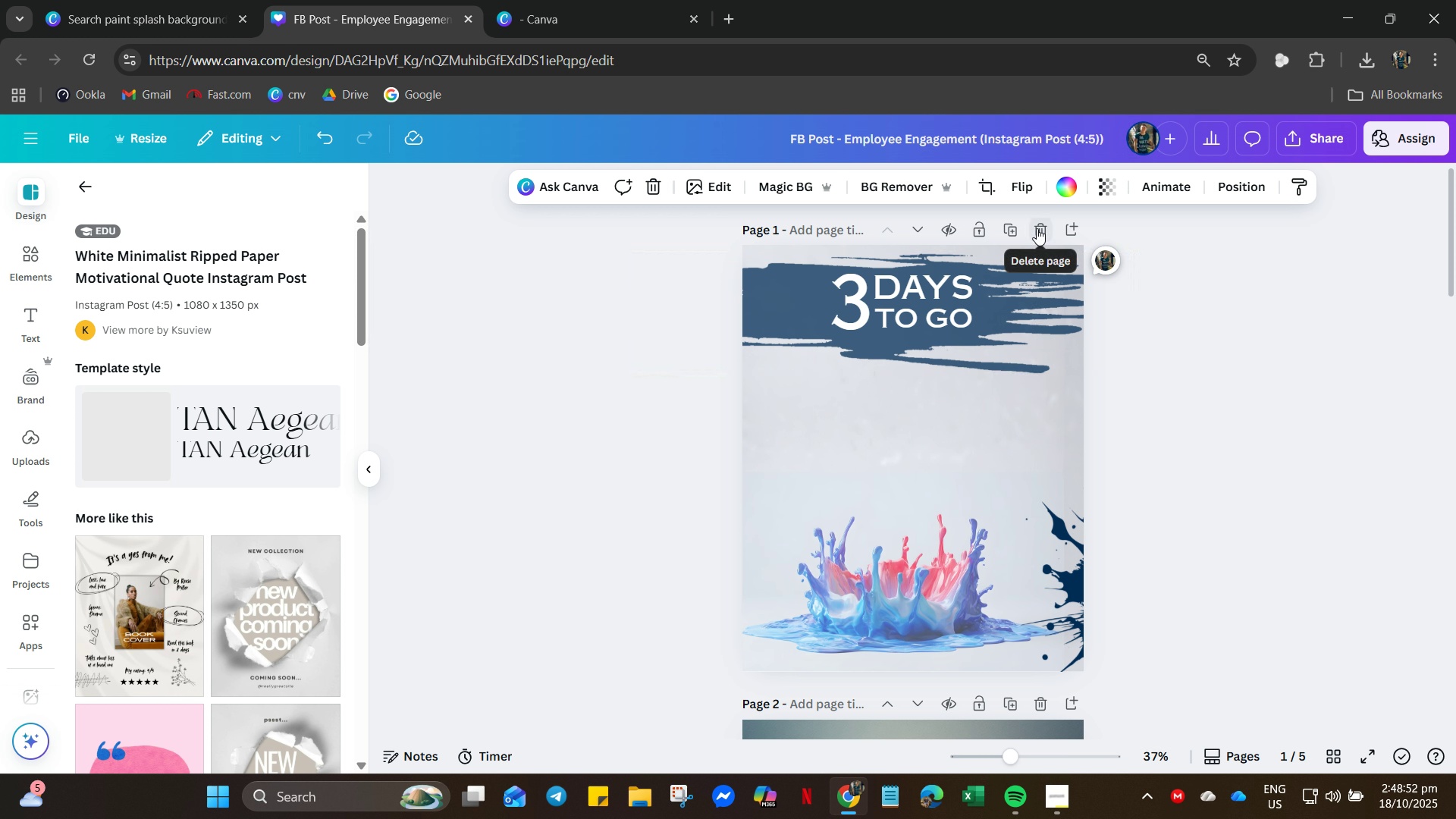 
left_click([1037, 228])
 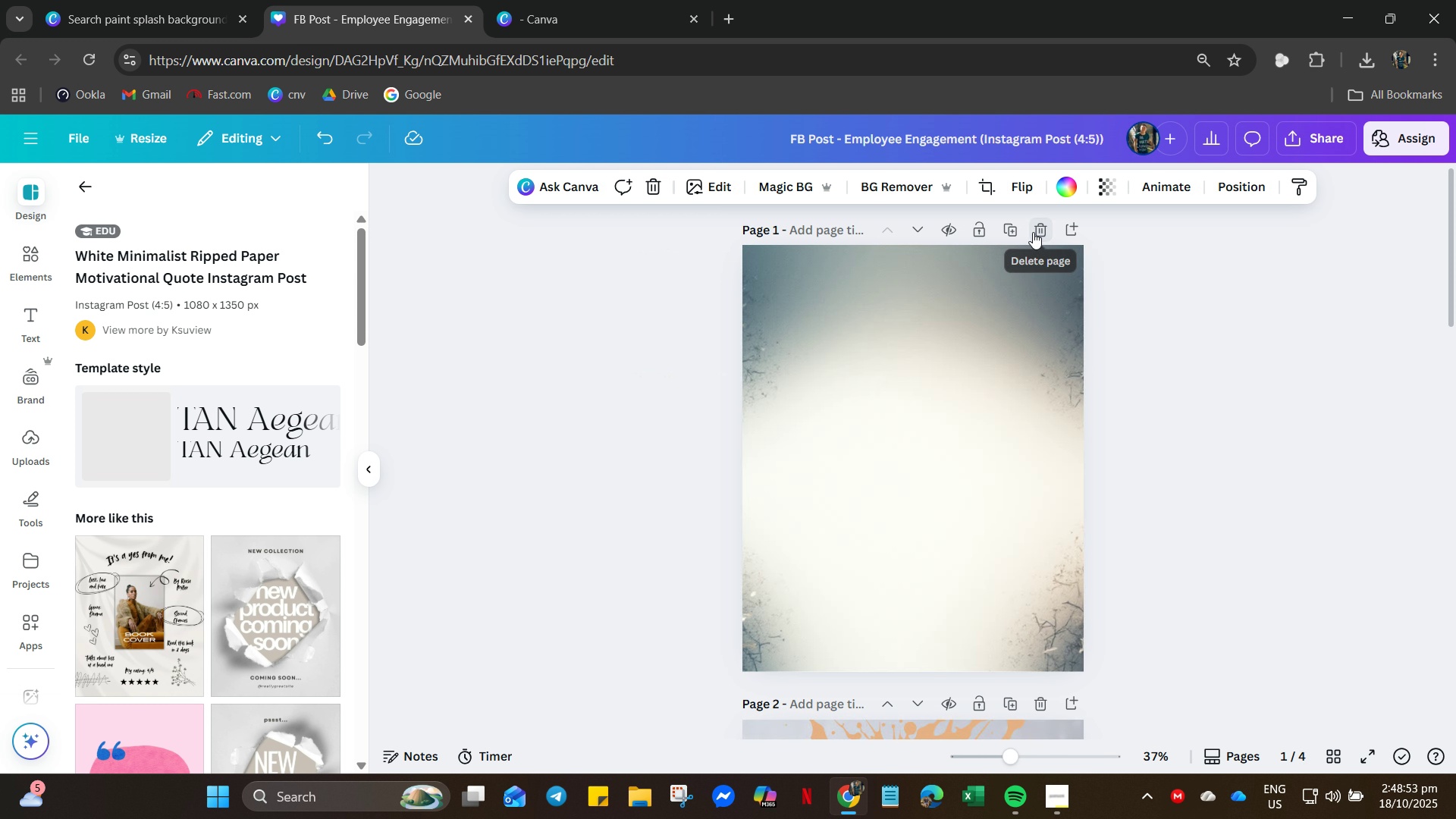 
scroll: coordinate [992, 548], scroll_direction: down, amount: 16.0
 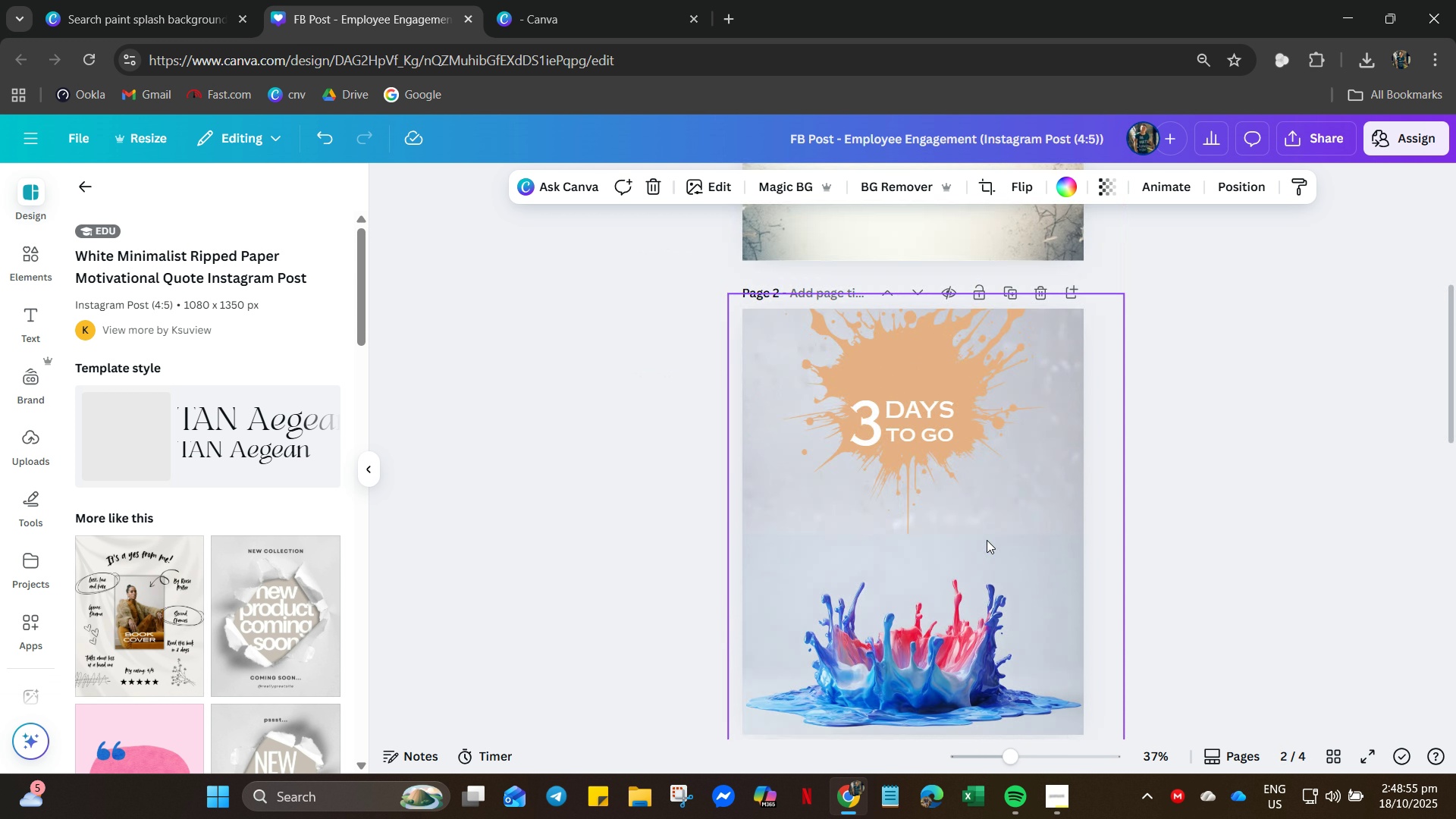 
scroll: coordinate [987, 540], scroll_direction: up, amount: 4.0
 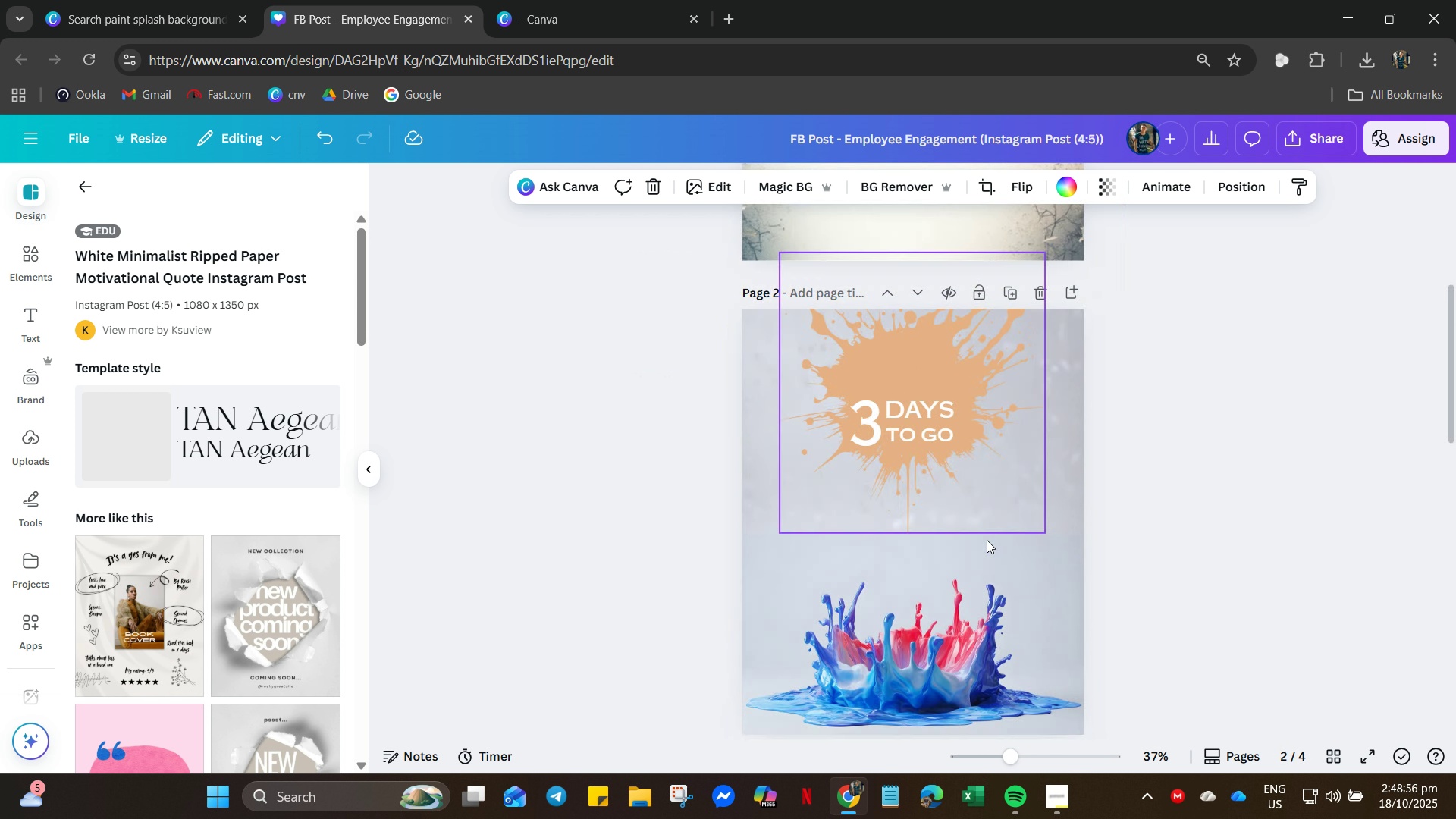 
scroll: coordinate [987, 540], scroll_direction: down, amount: 2.0
 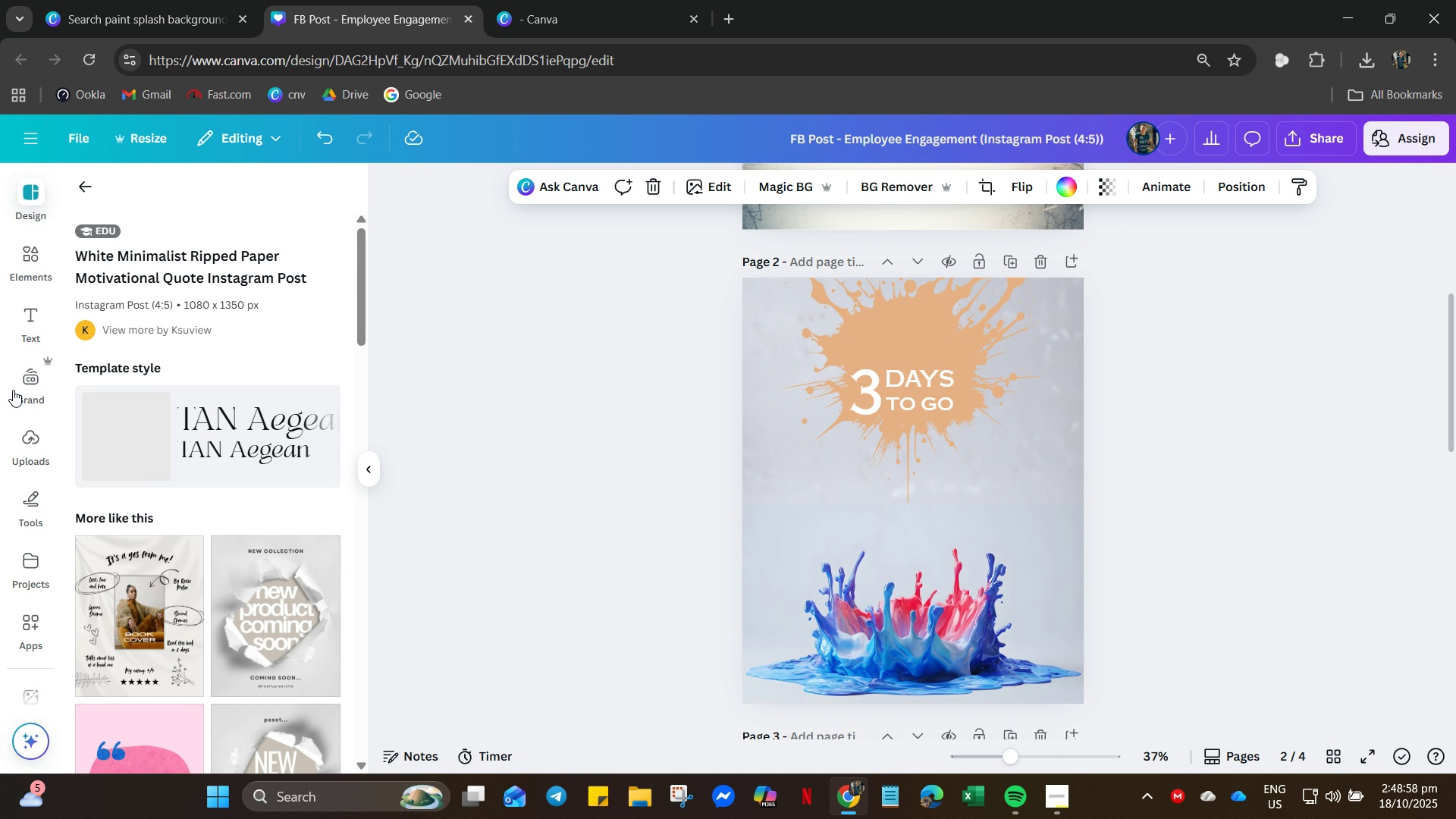 
left_click([17, 456])
 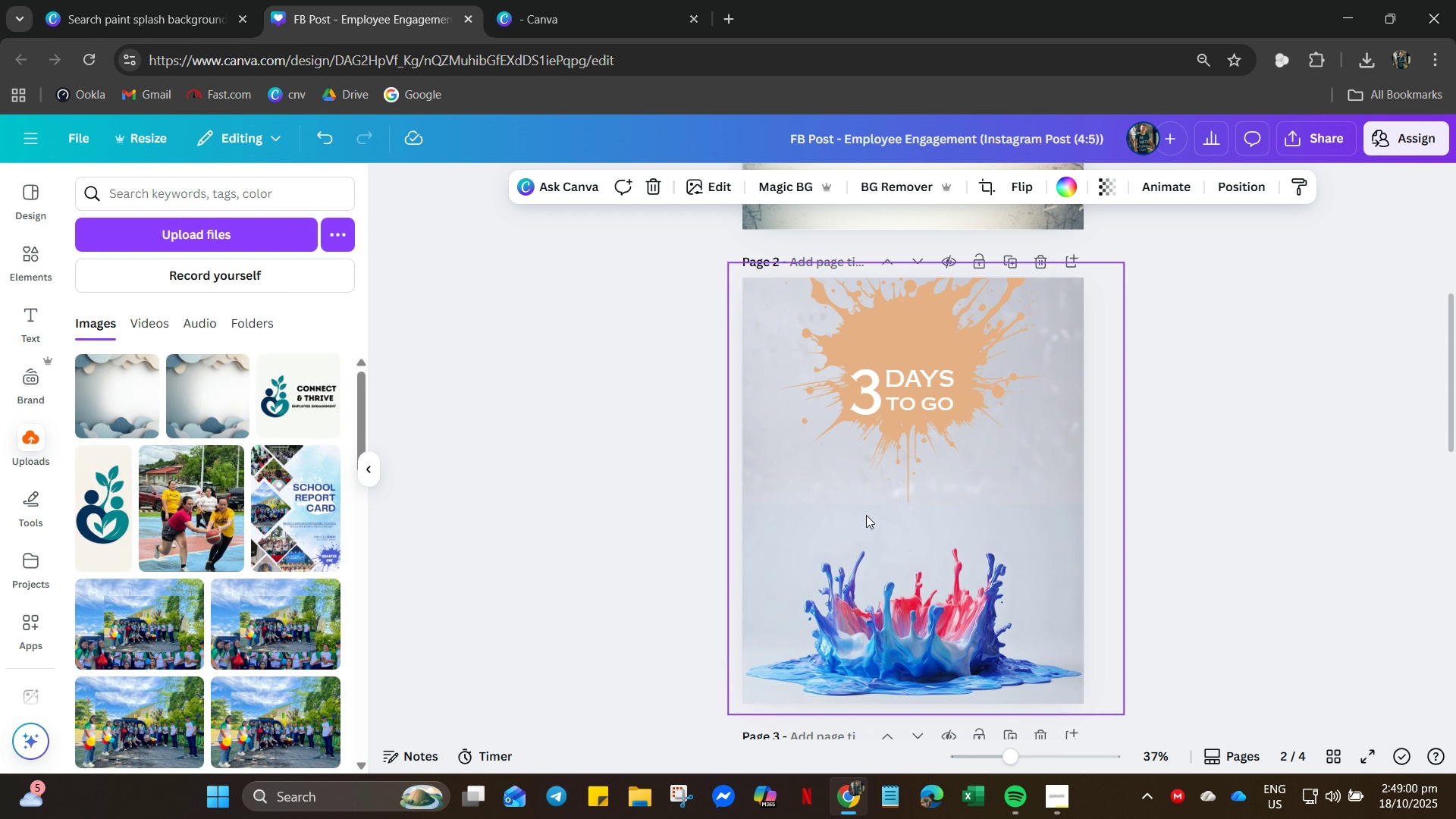 
scroll: coordinate [937, 596], scroll_direction: down, amount: 44.0
 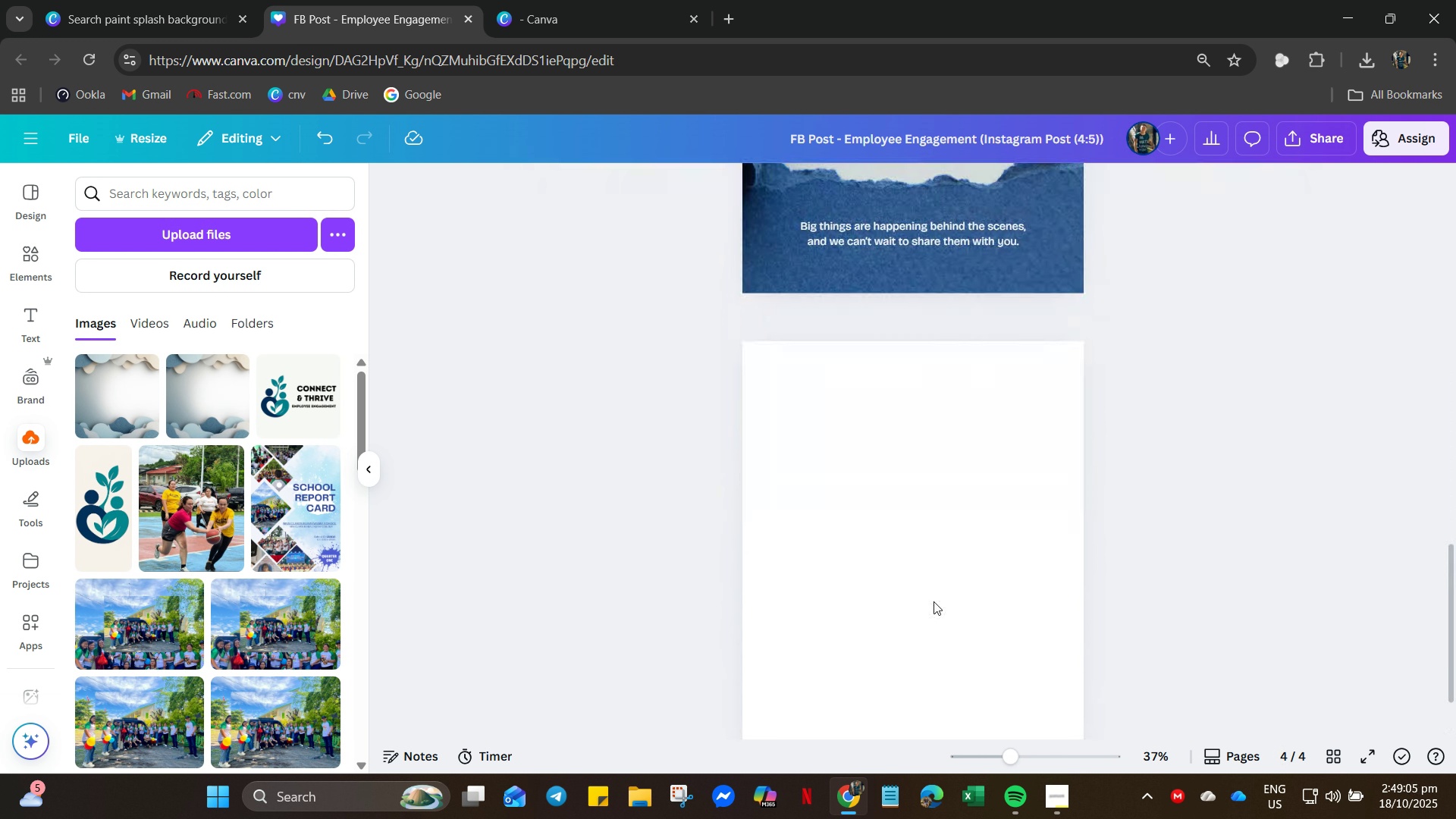 
left_click([934, 601])
 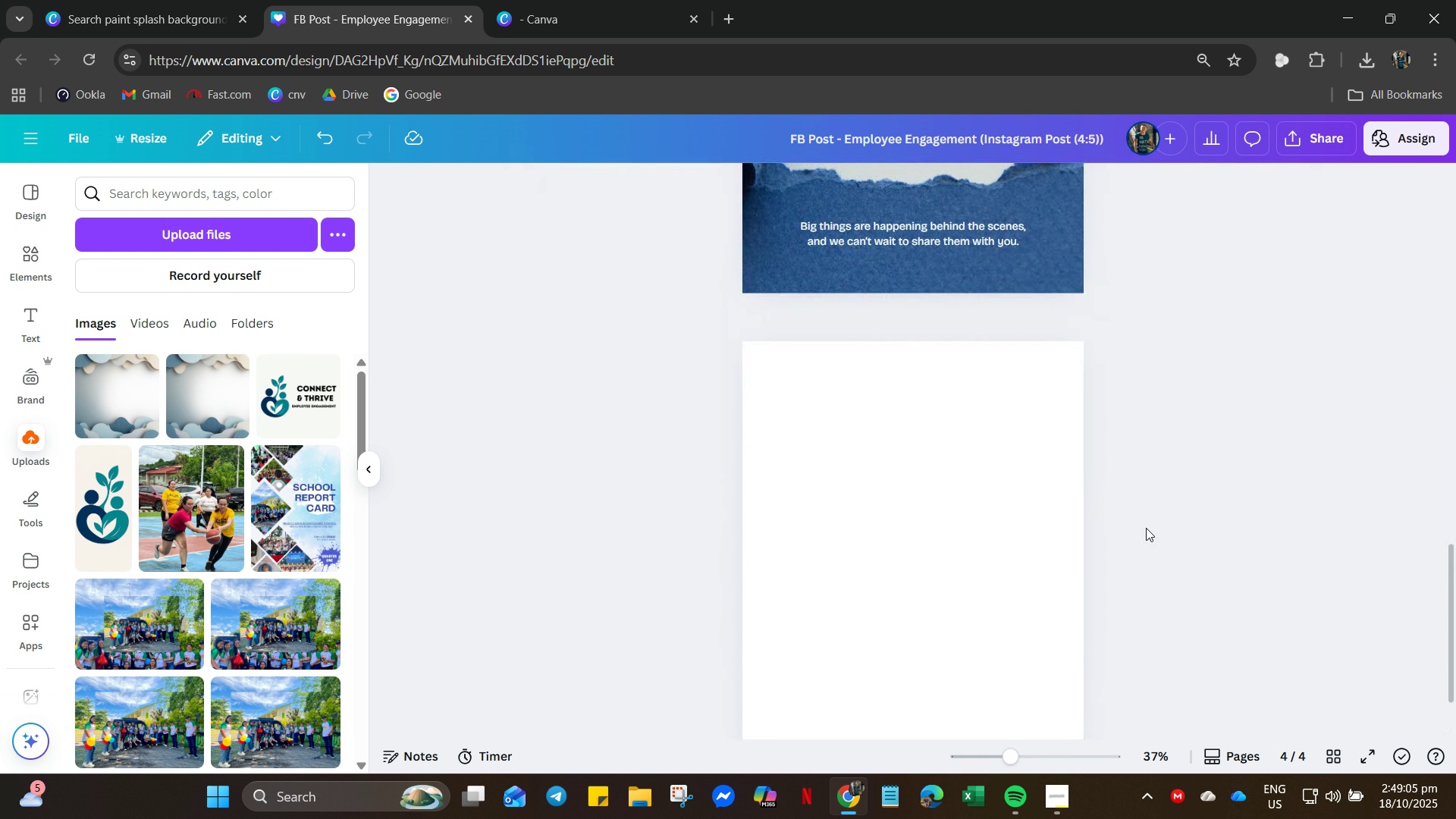 
left_click([1146, 528])
 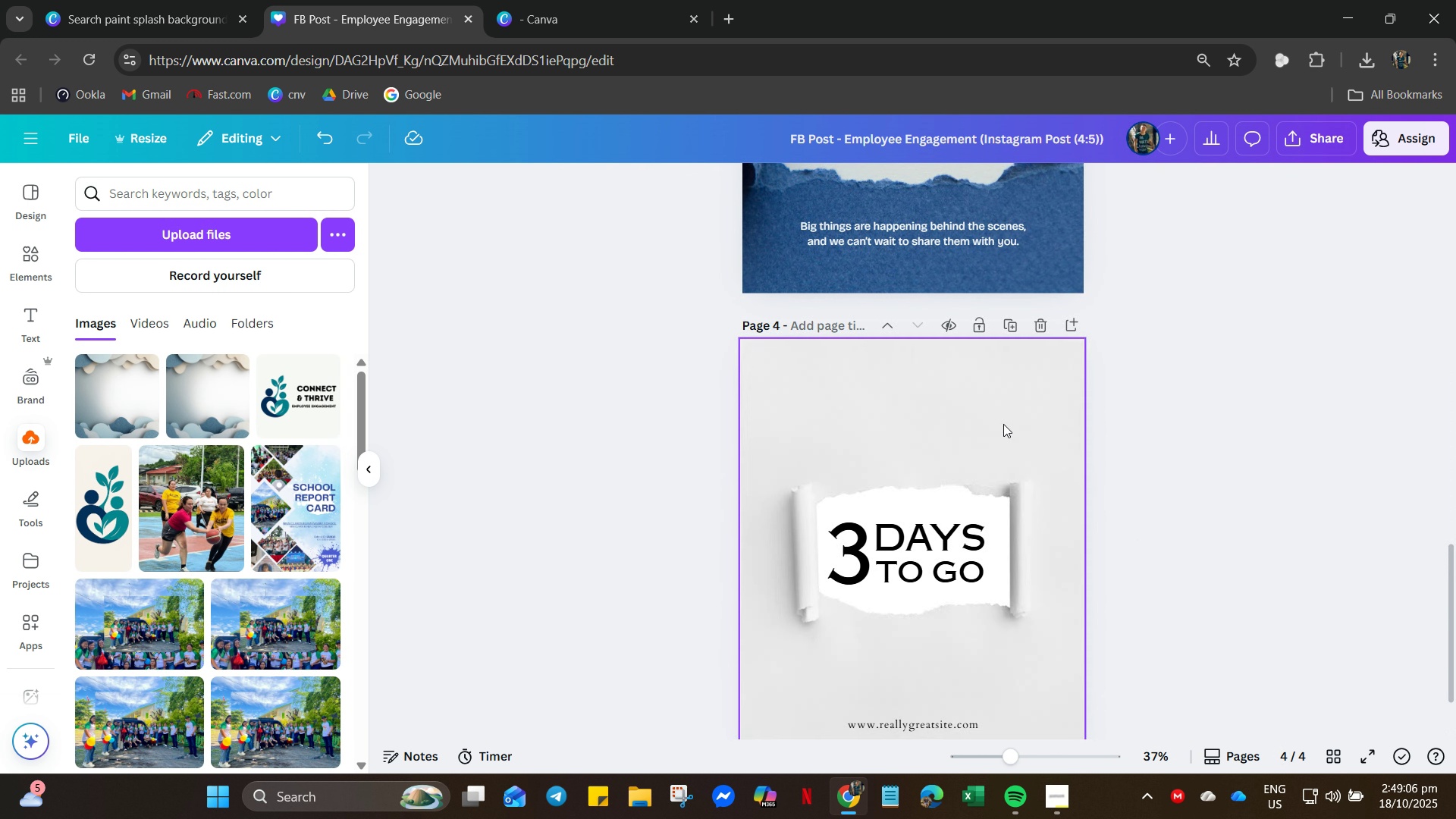 
left_click([1003, 424])
 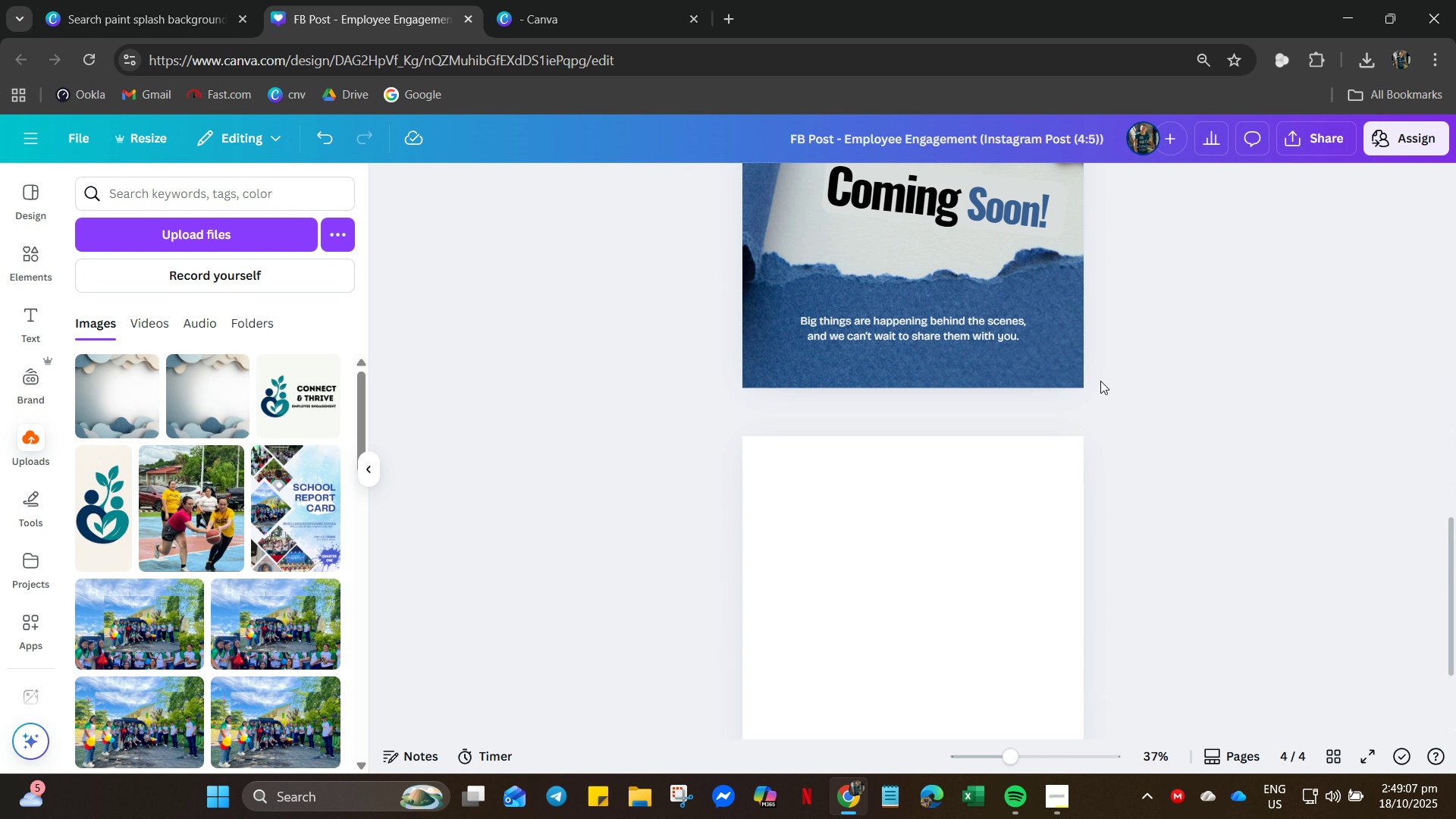 
scroll: coordinate [980, 376], scroll_direction: up, amount: 10.0
 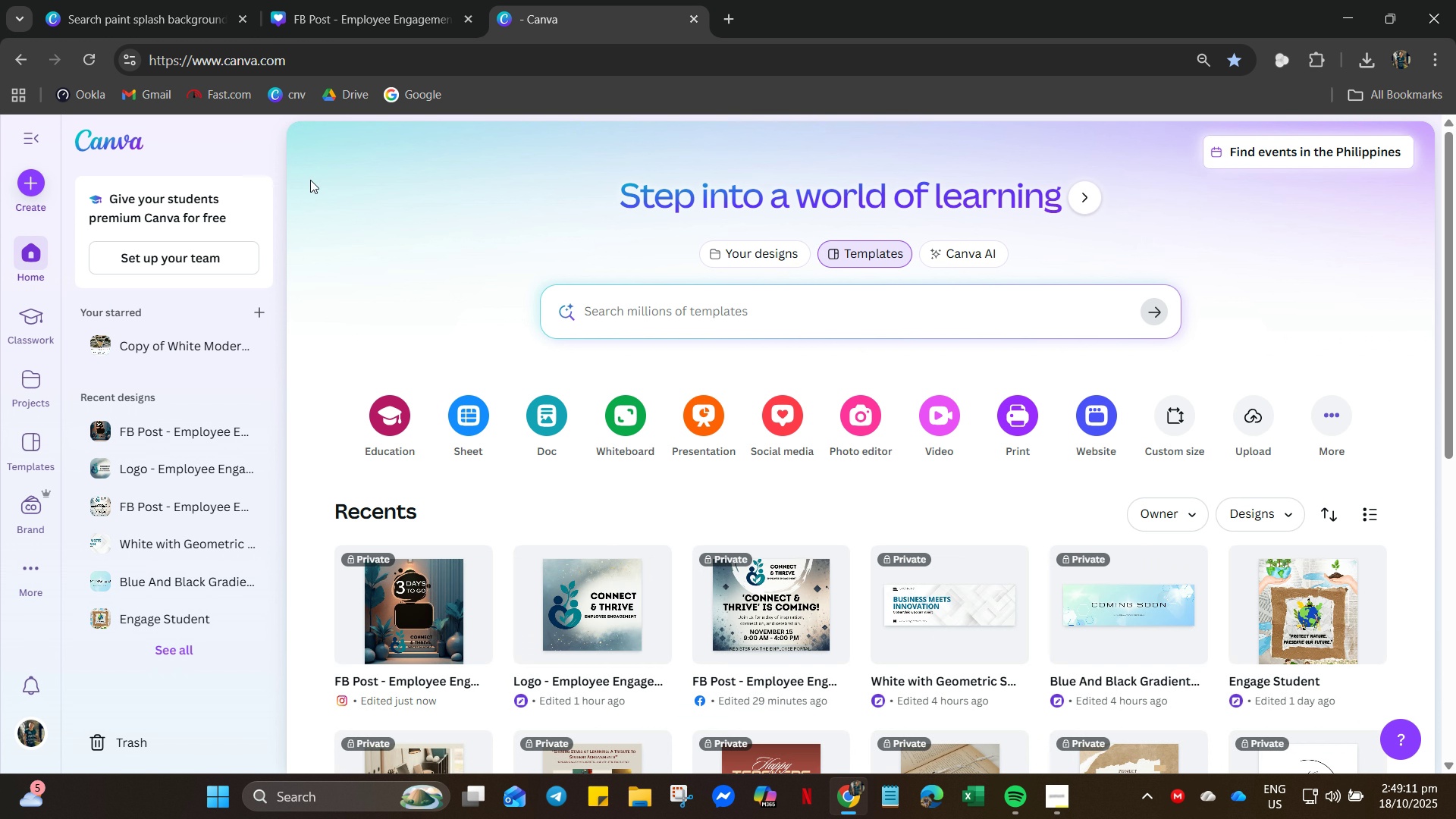 
left_click([393, 0])
 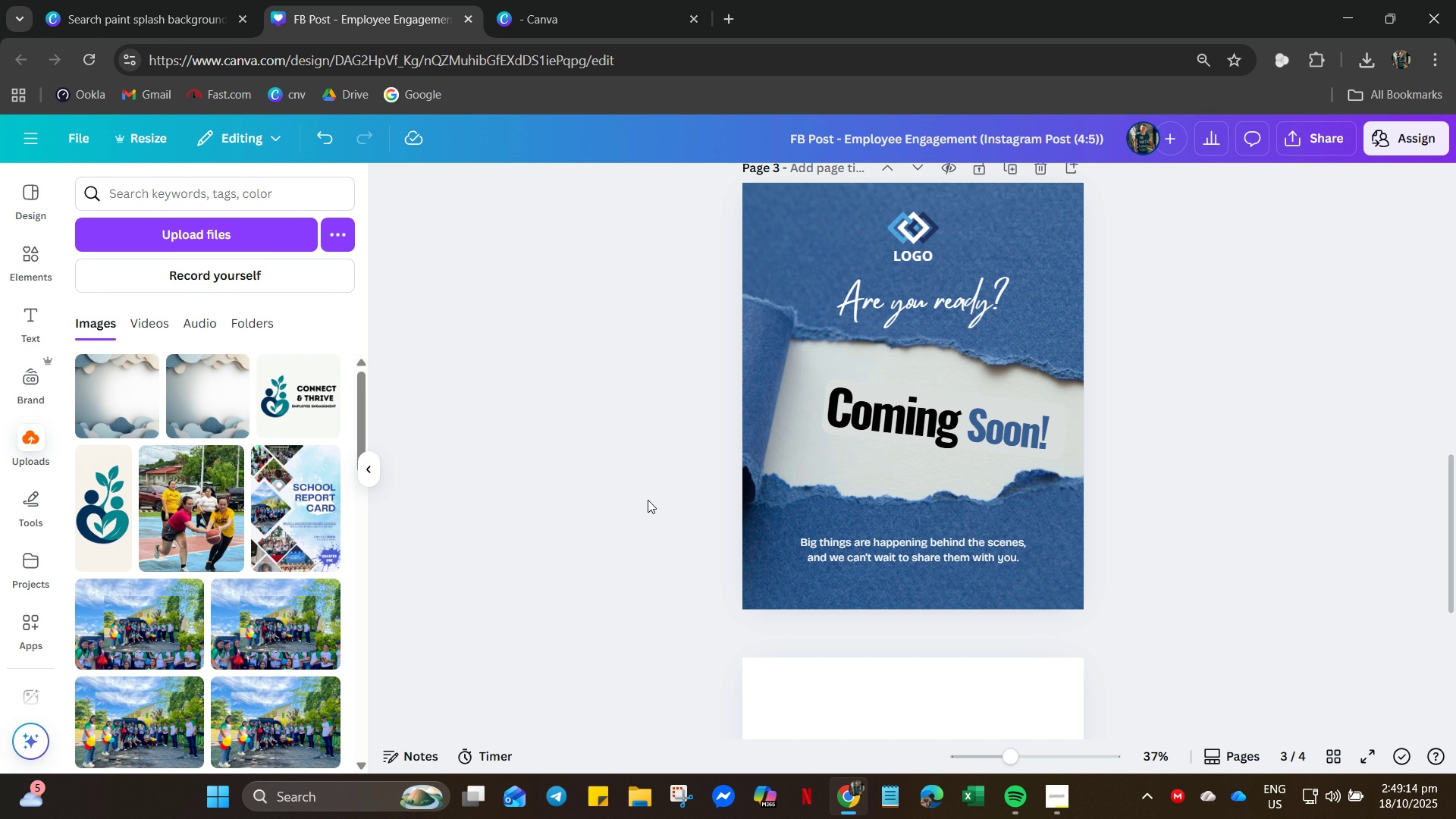 
scroll: coordinate [889, 564], scroll_direction: down, amount: 21.0
 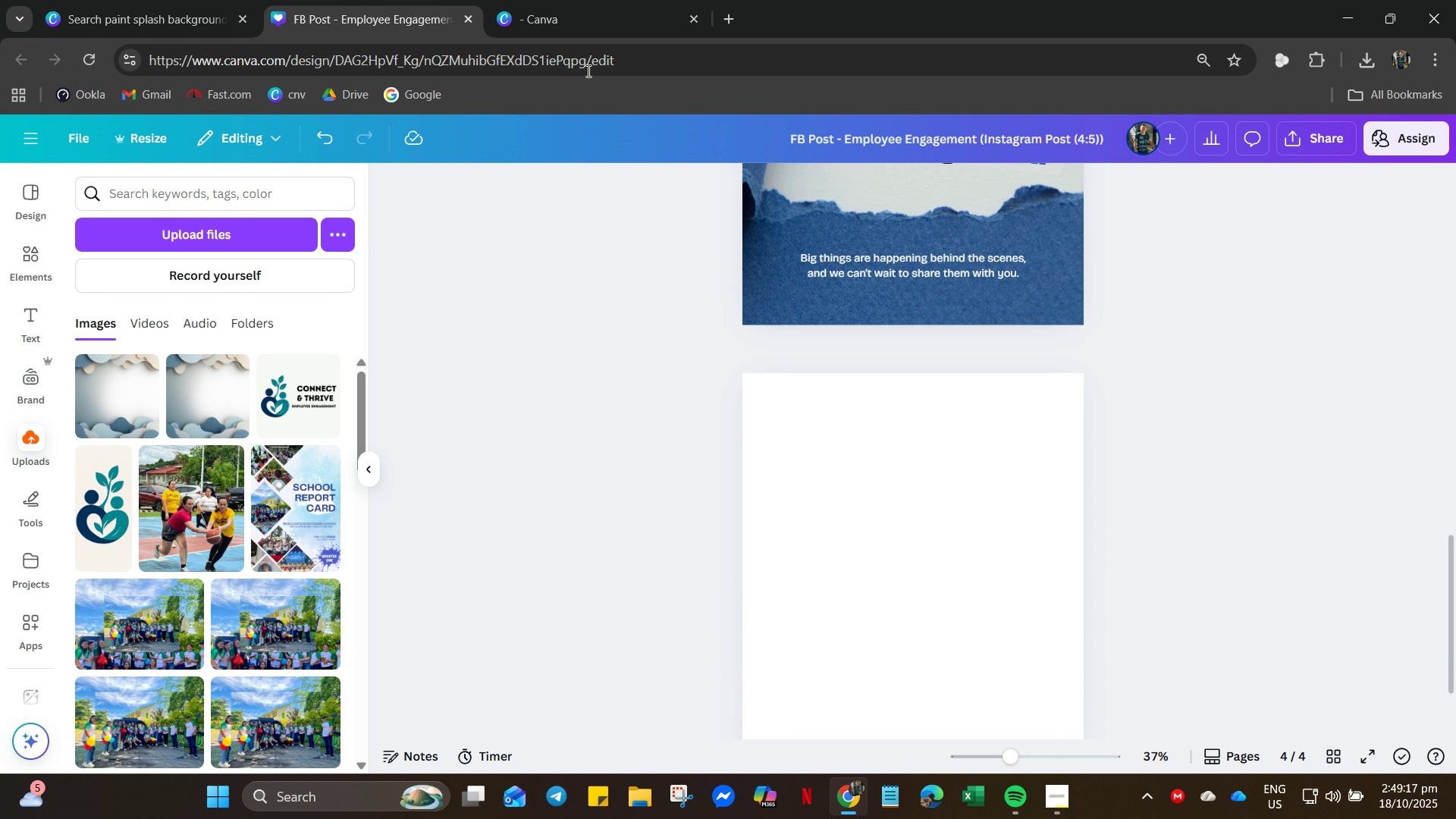 
left_click([1455, 0])
 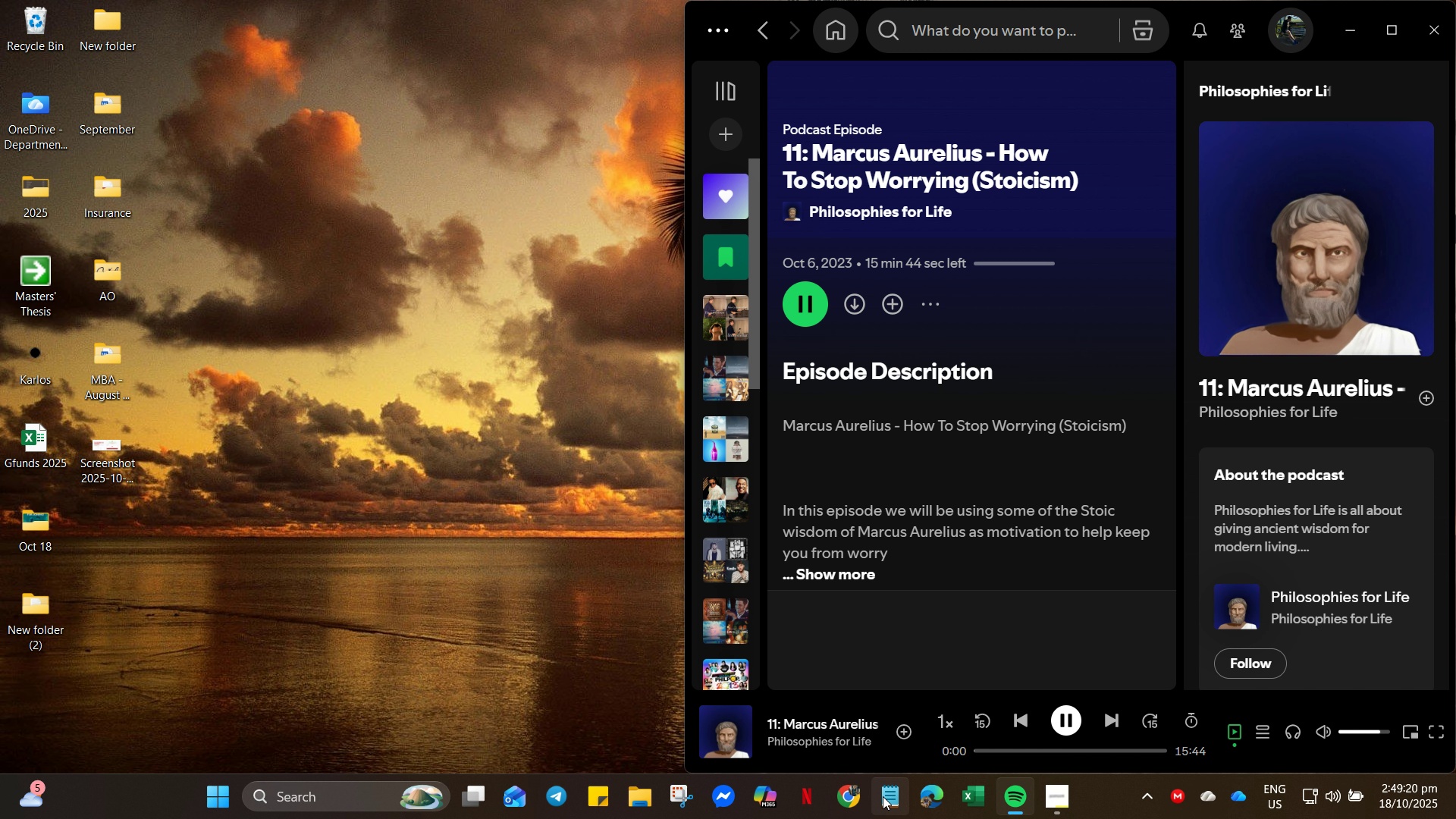 
left_click([851, 798])
 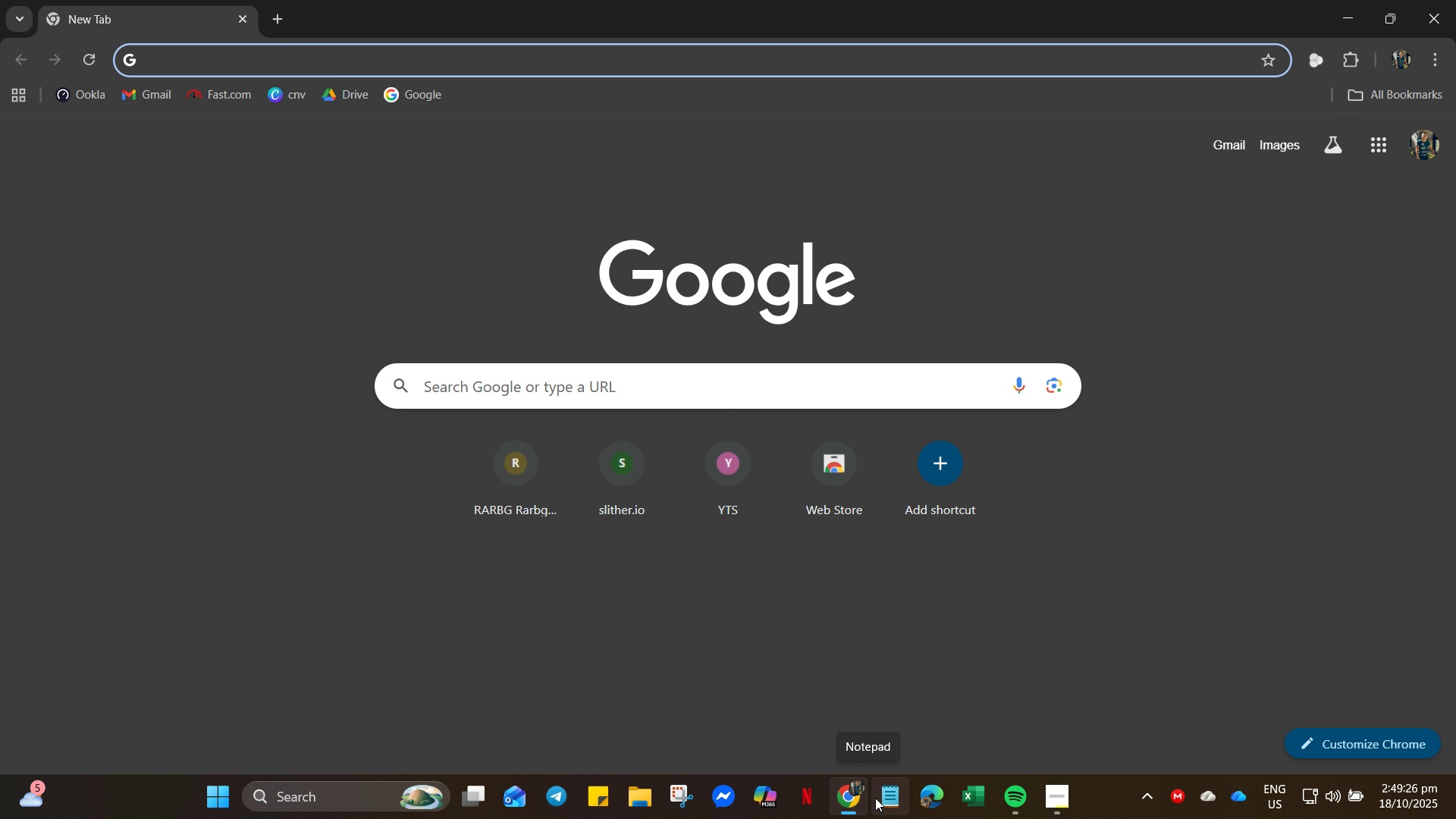 
wait(7.21)
 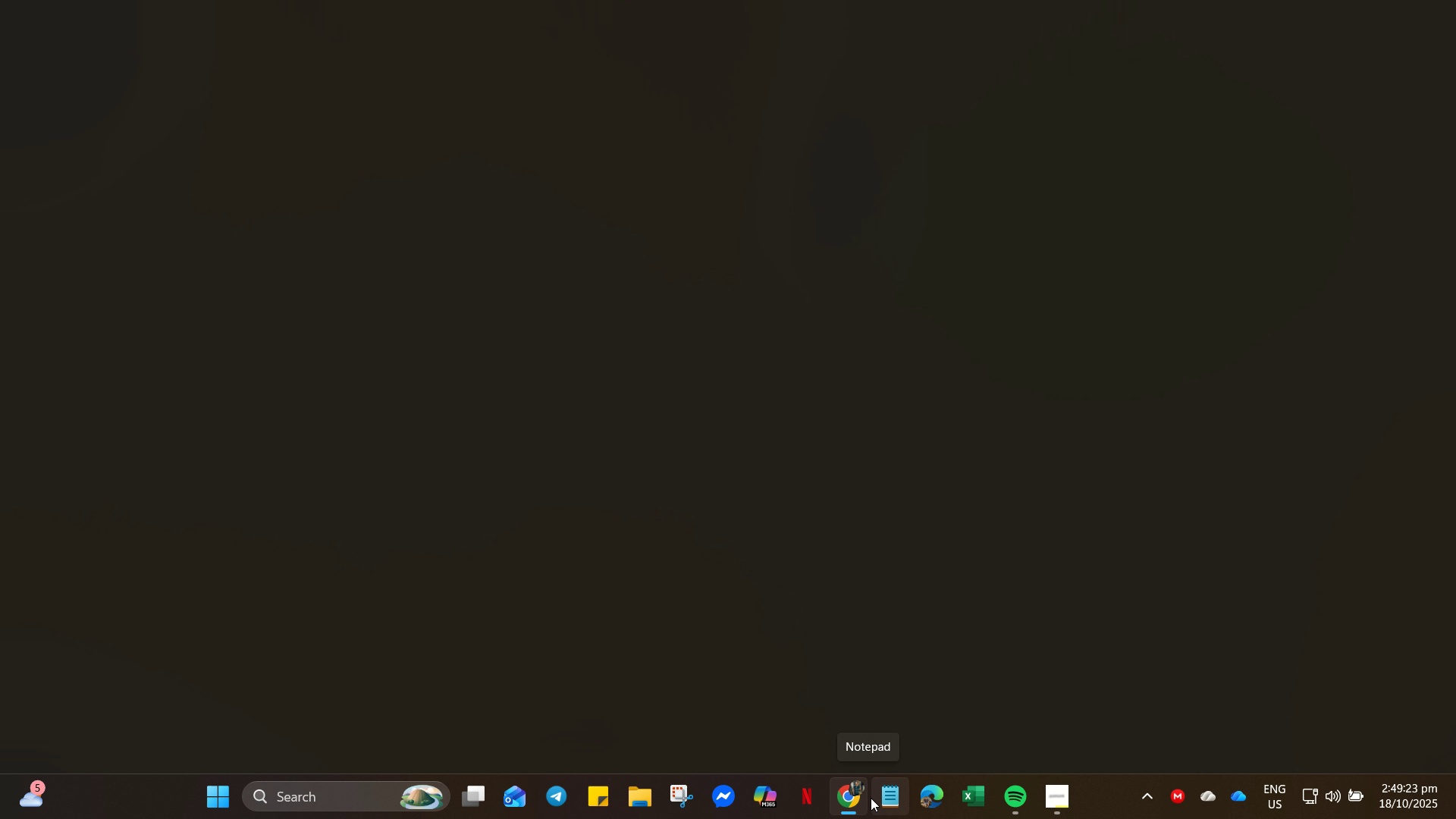 
left_click([268, 100])
 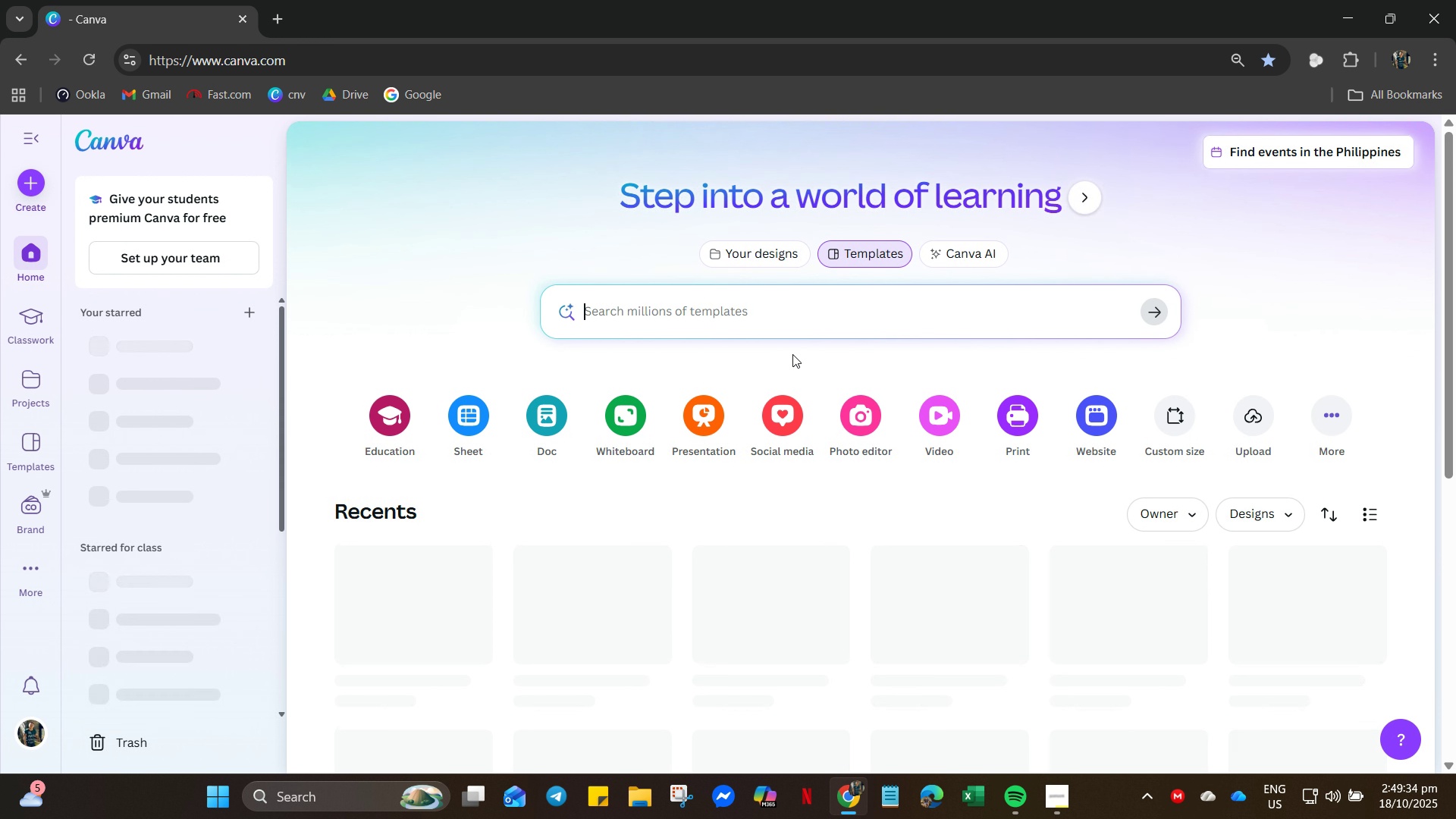 
wait(11.63)
 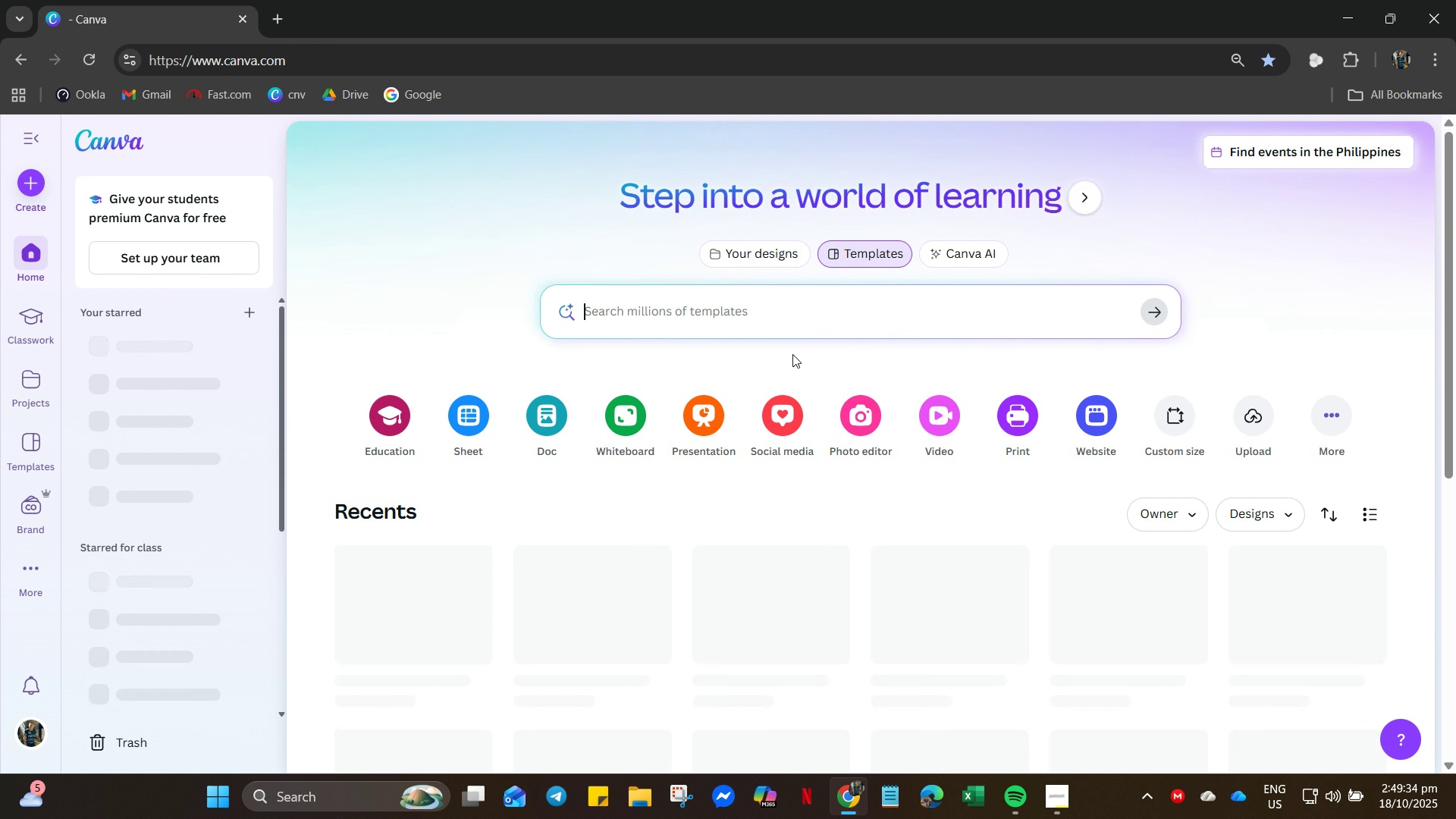 
scroll: coordinate [457, 580], scroll_direction: down, amount: 4.0
 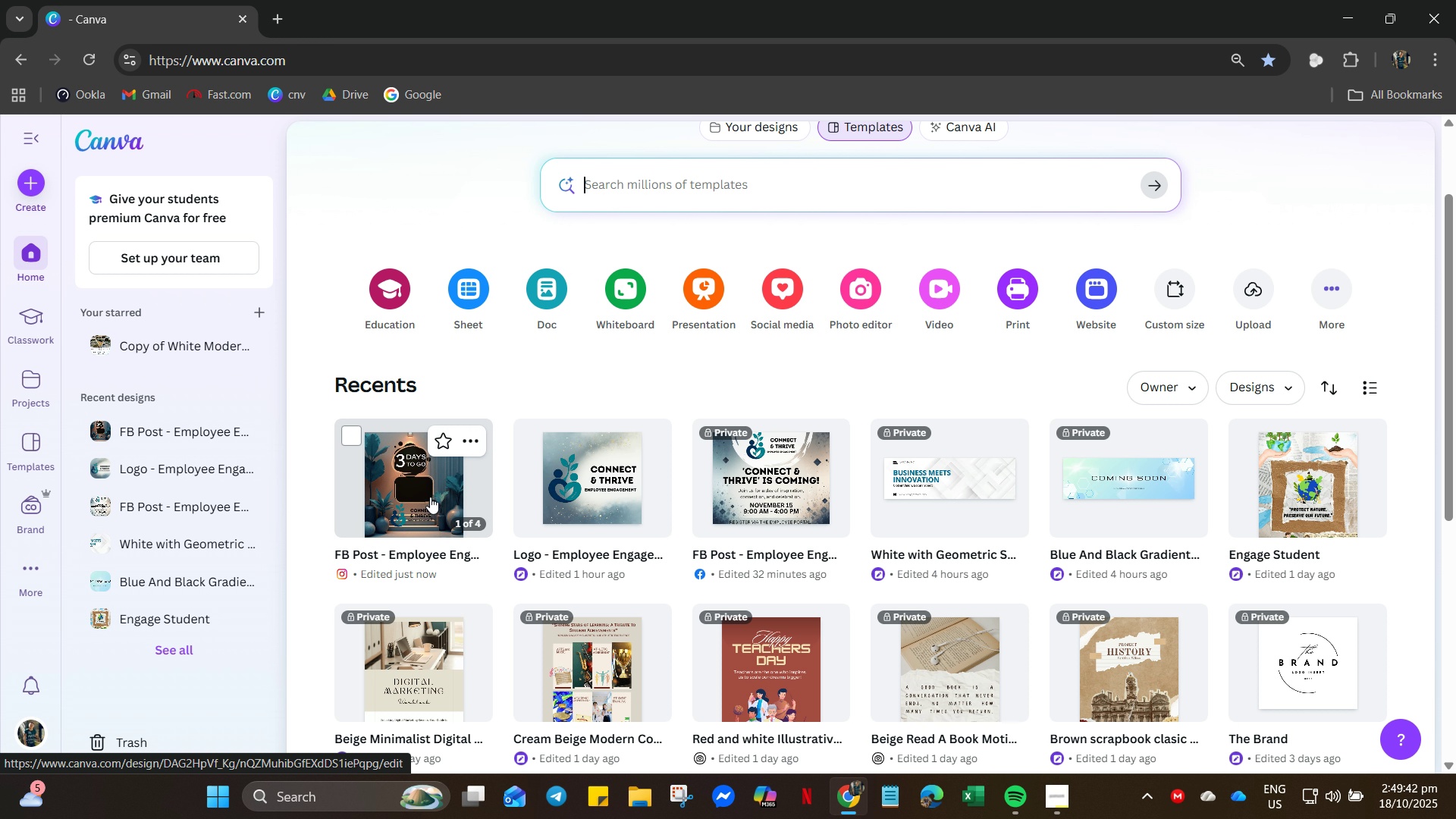 
left_click_drag(start_coordinate=[424, 497], to_coordinate=[428, 497])
 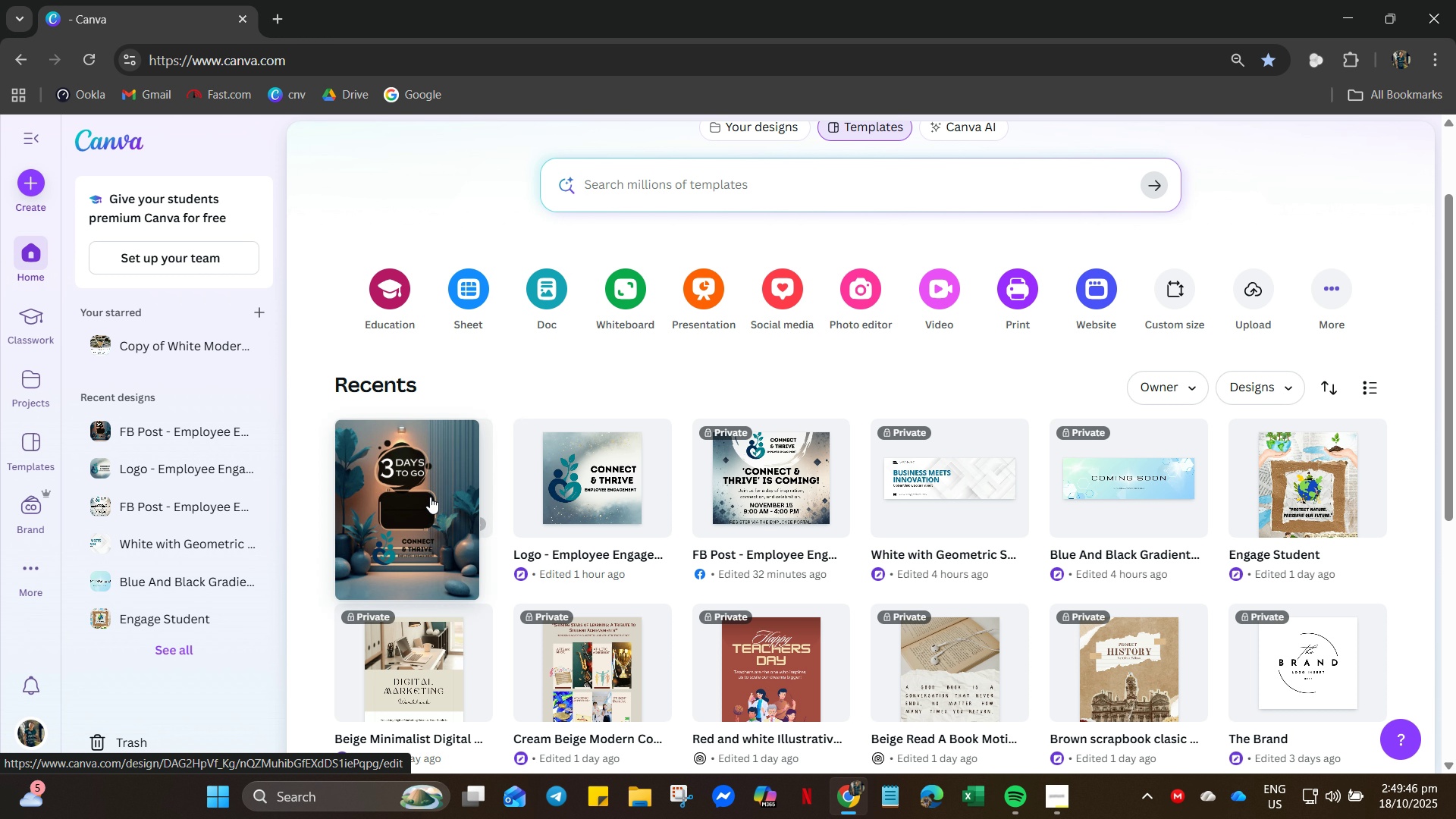 
wait(9.39)
 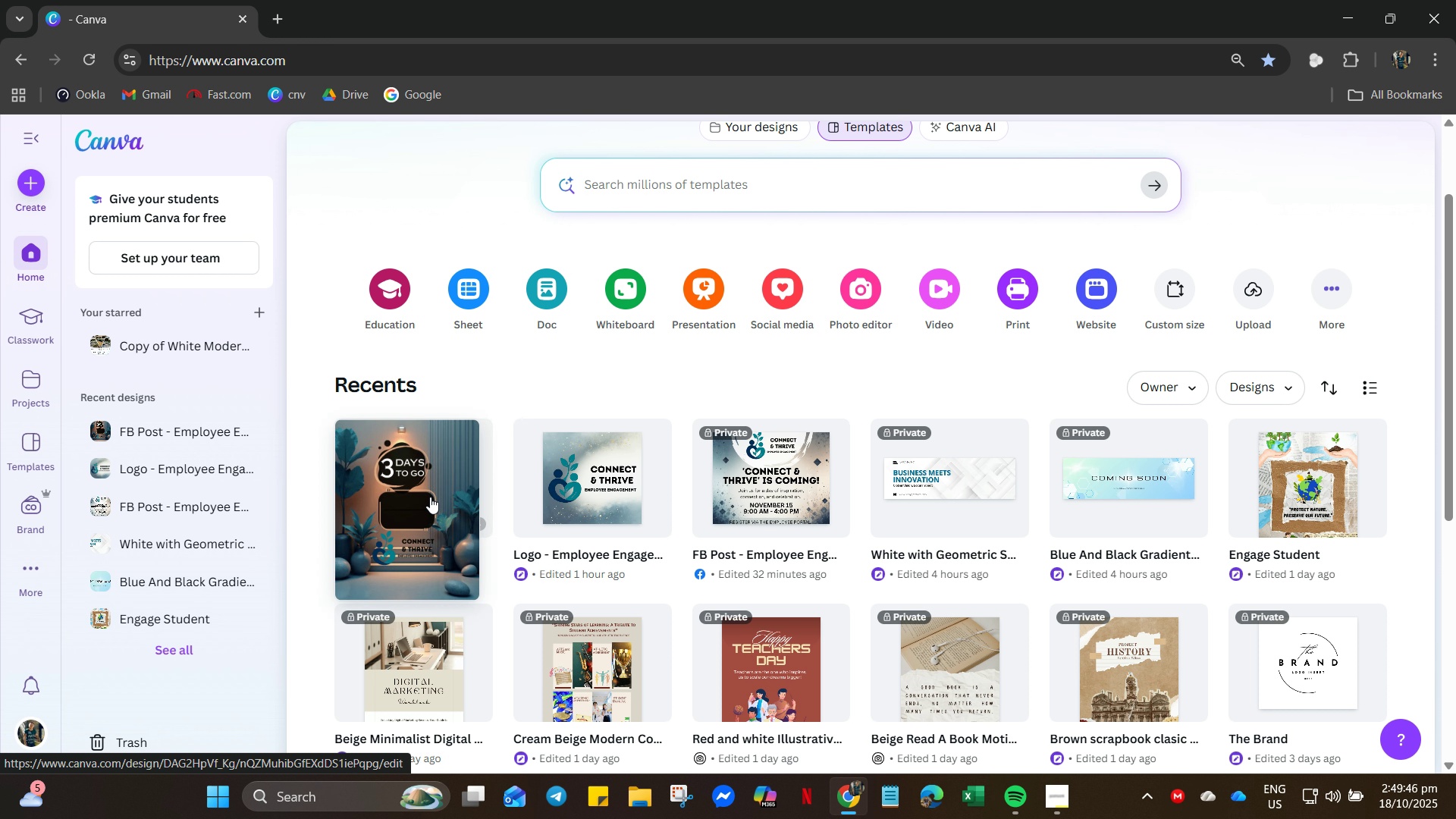 
left_click([432, 495])
 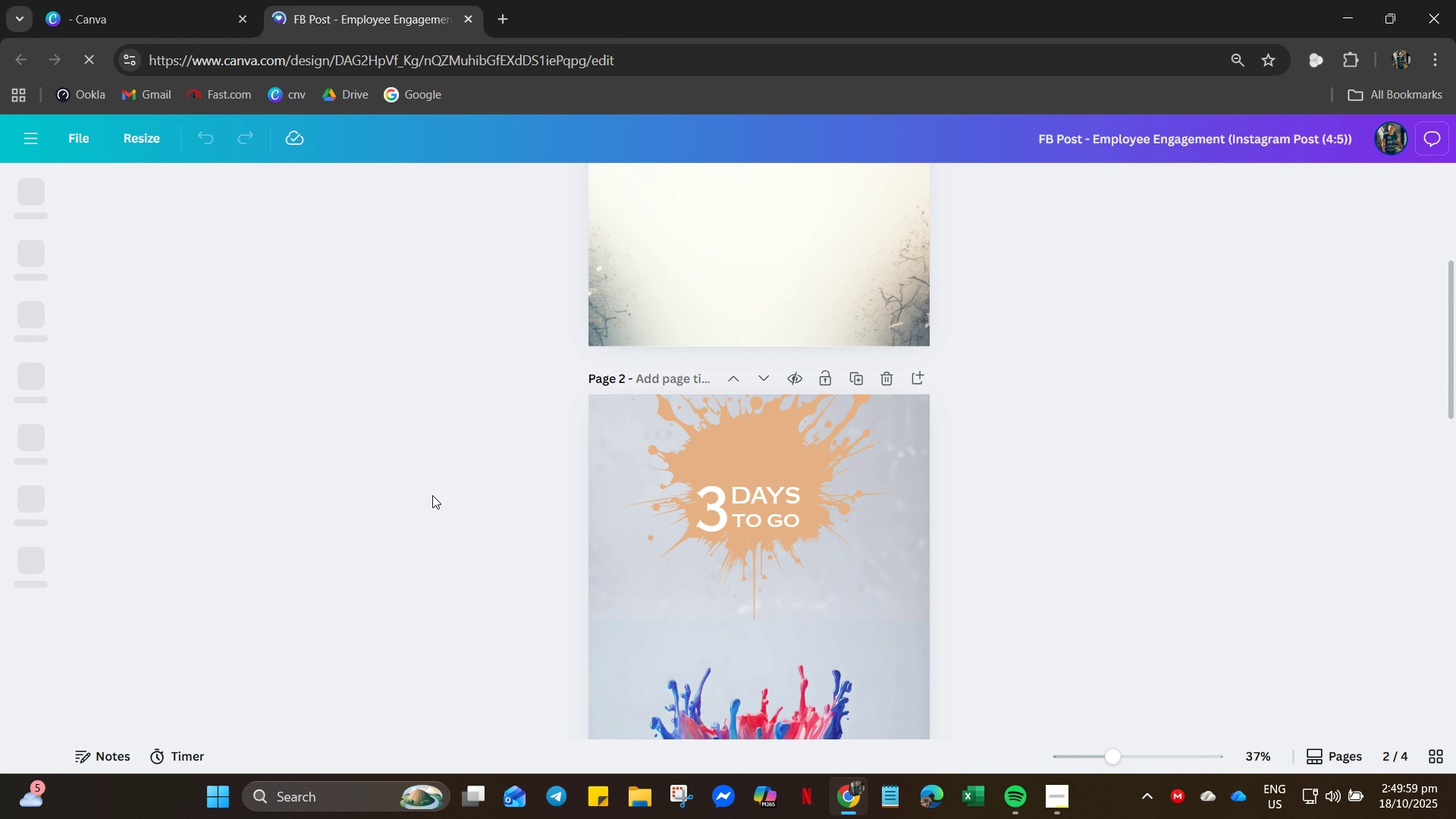 
wait(13.28)
 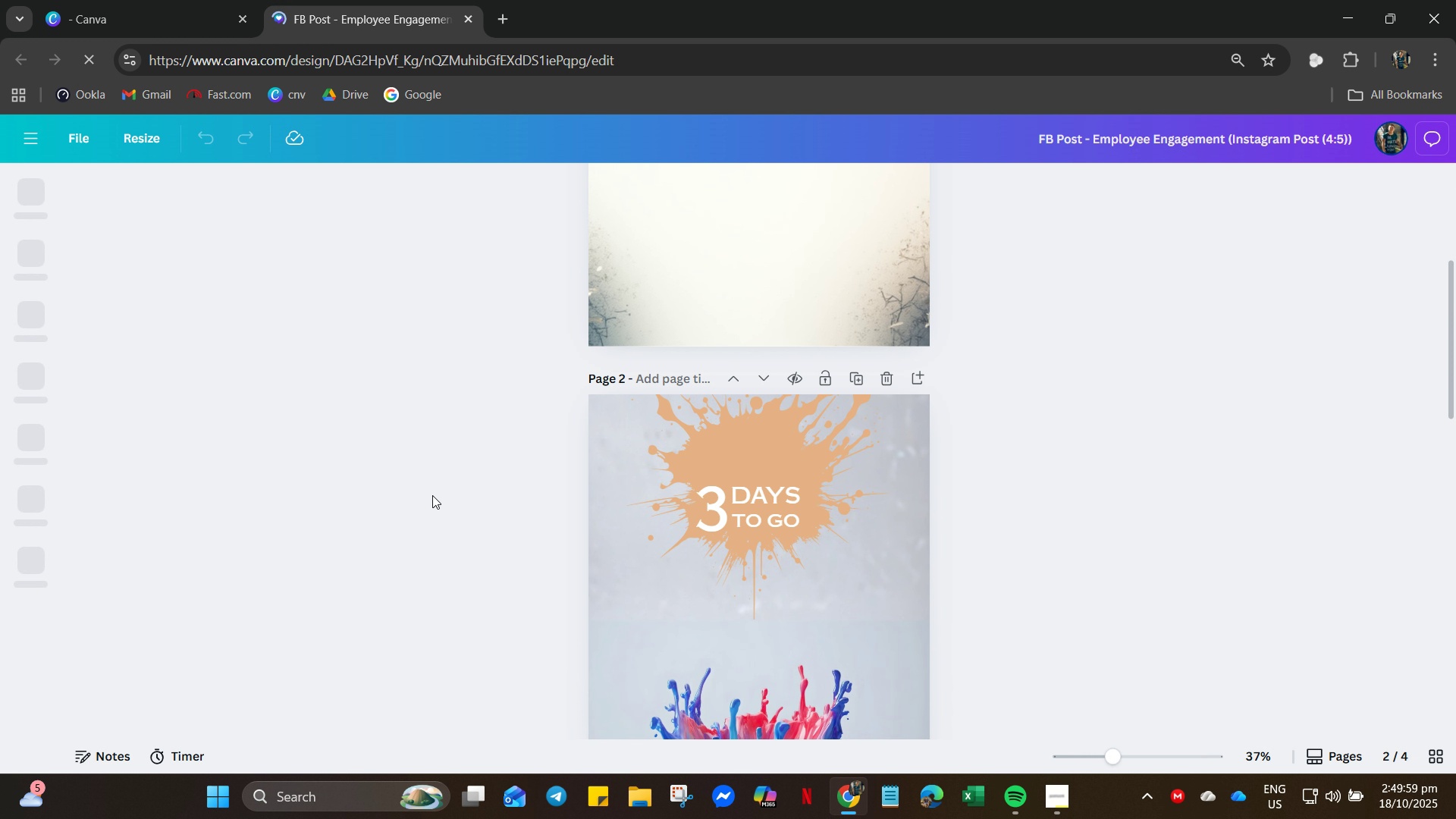 
scroll: coordinate [854, 547], scroll_direction: down, amount: 37.0
 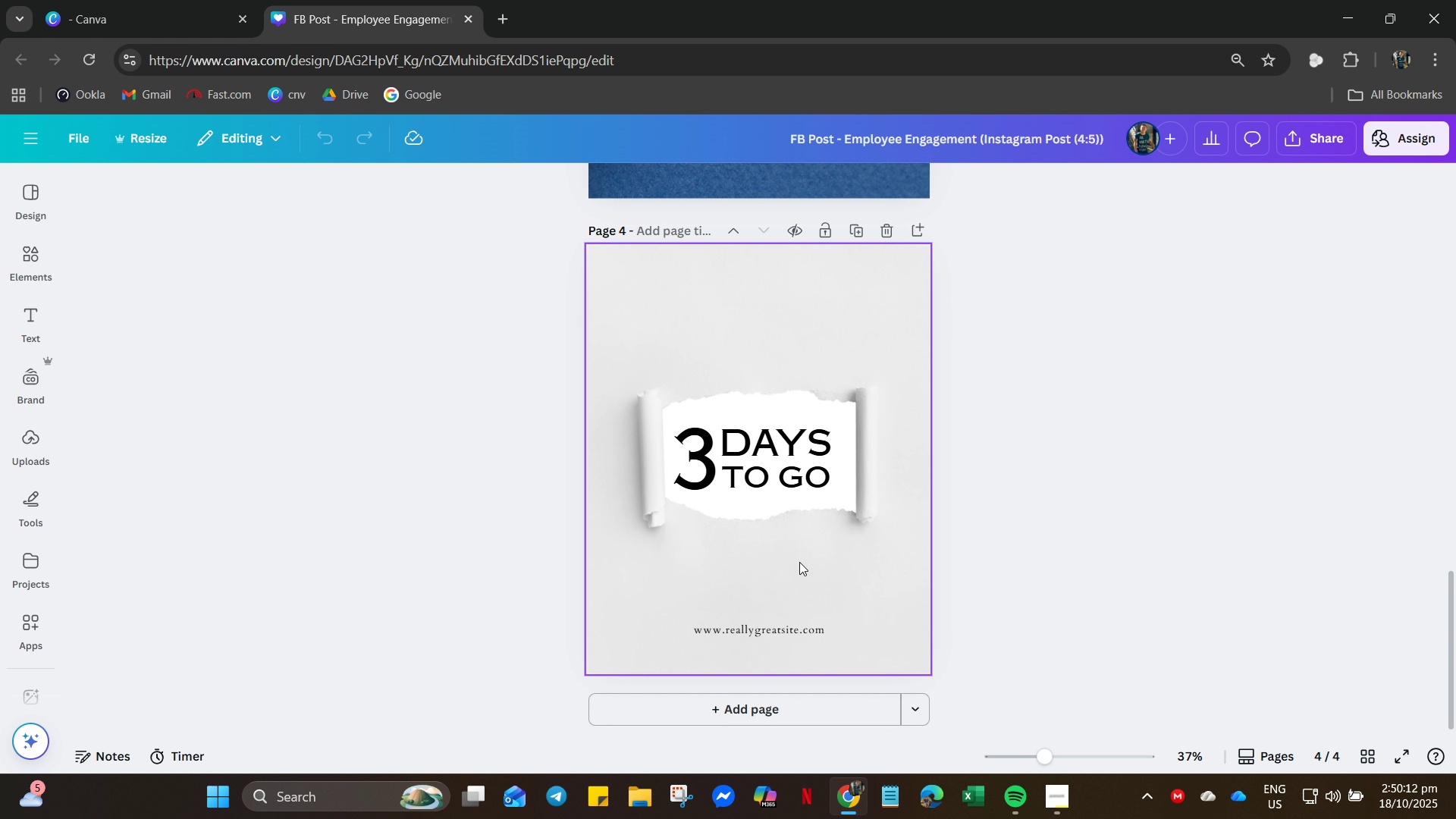 
wait(7.14)
 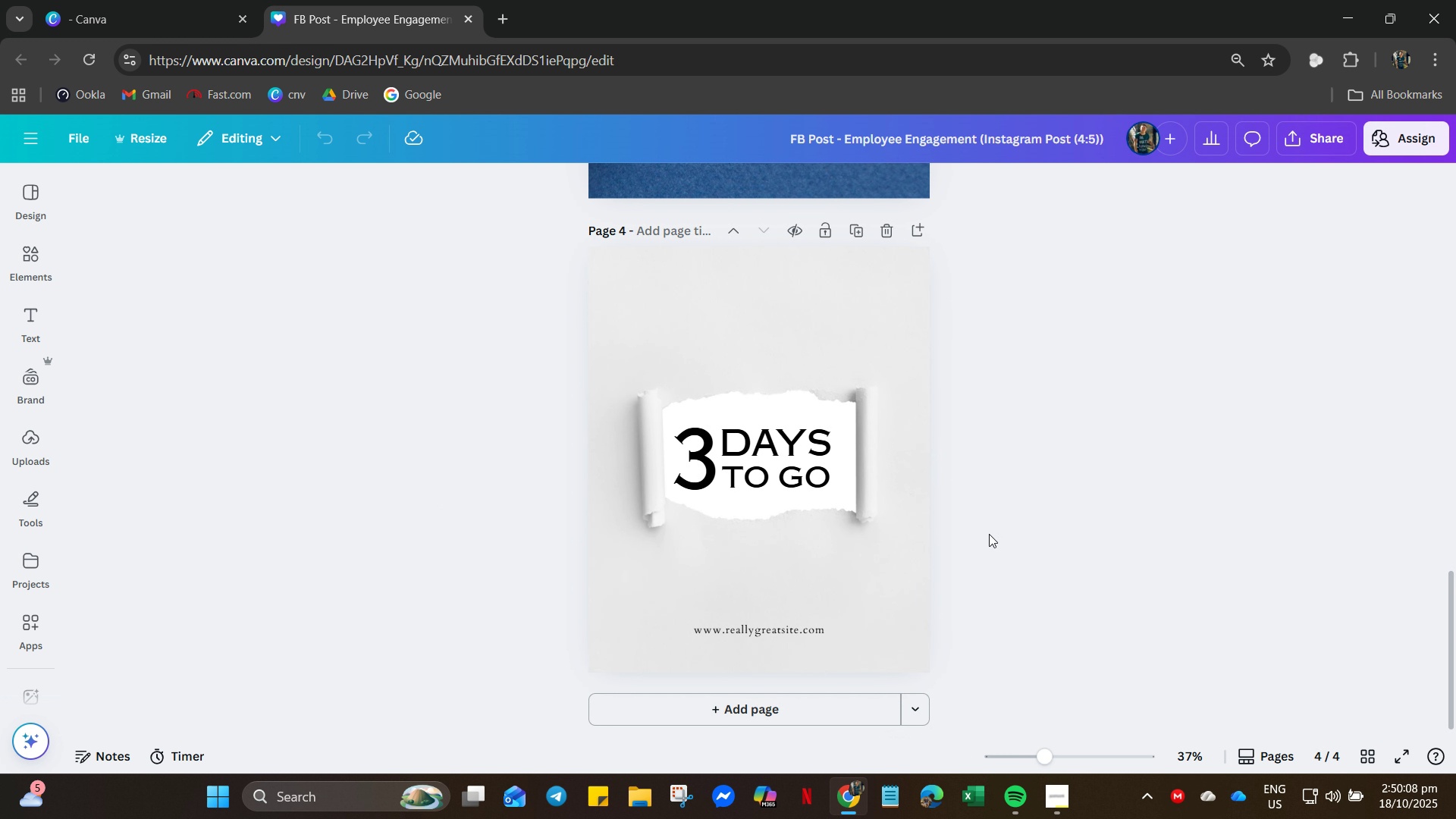 
left_click([768, 635])
 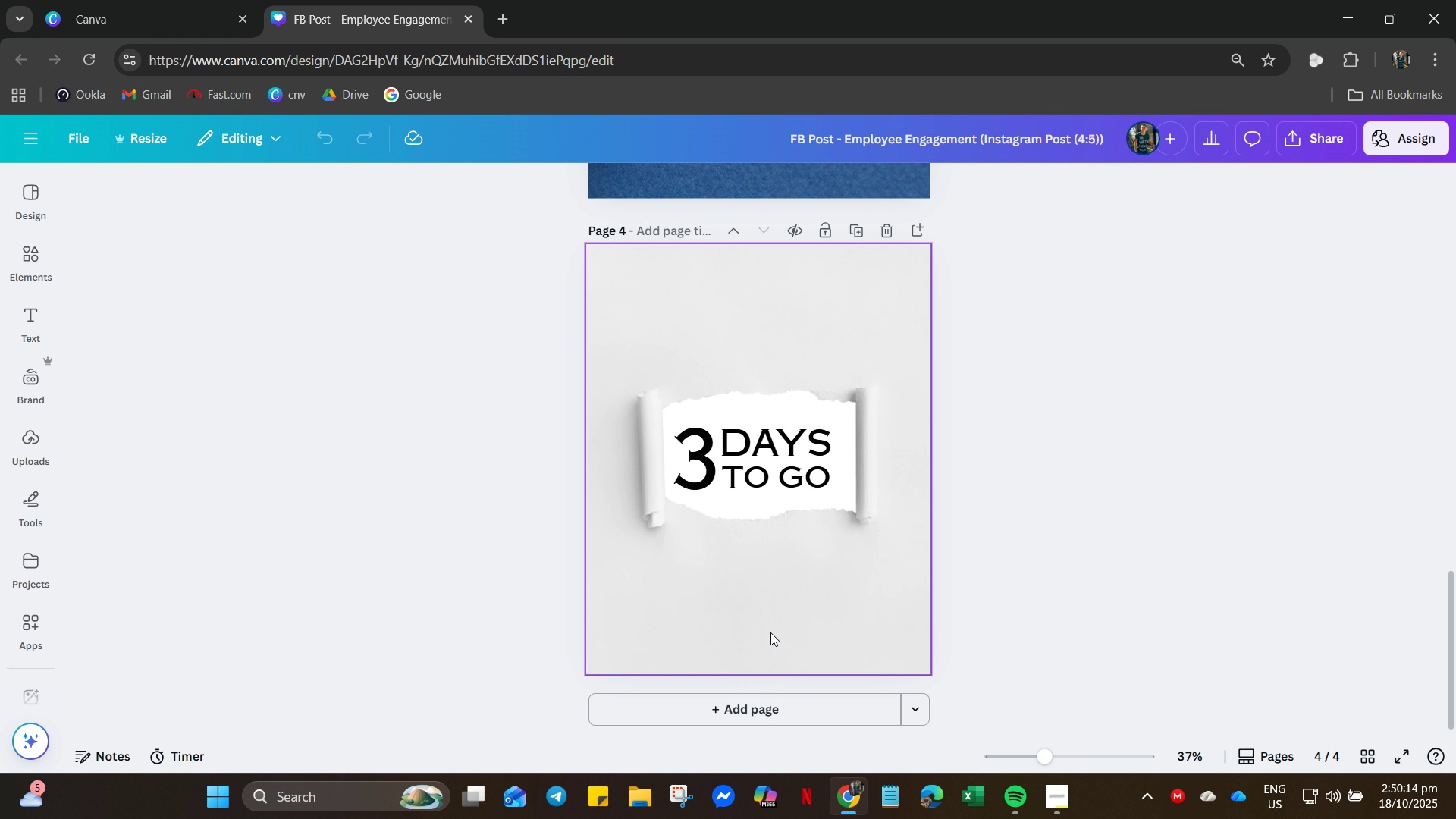 
key(Delete)
 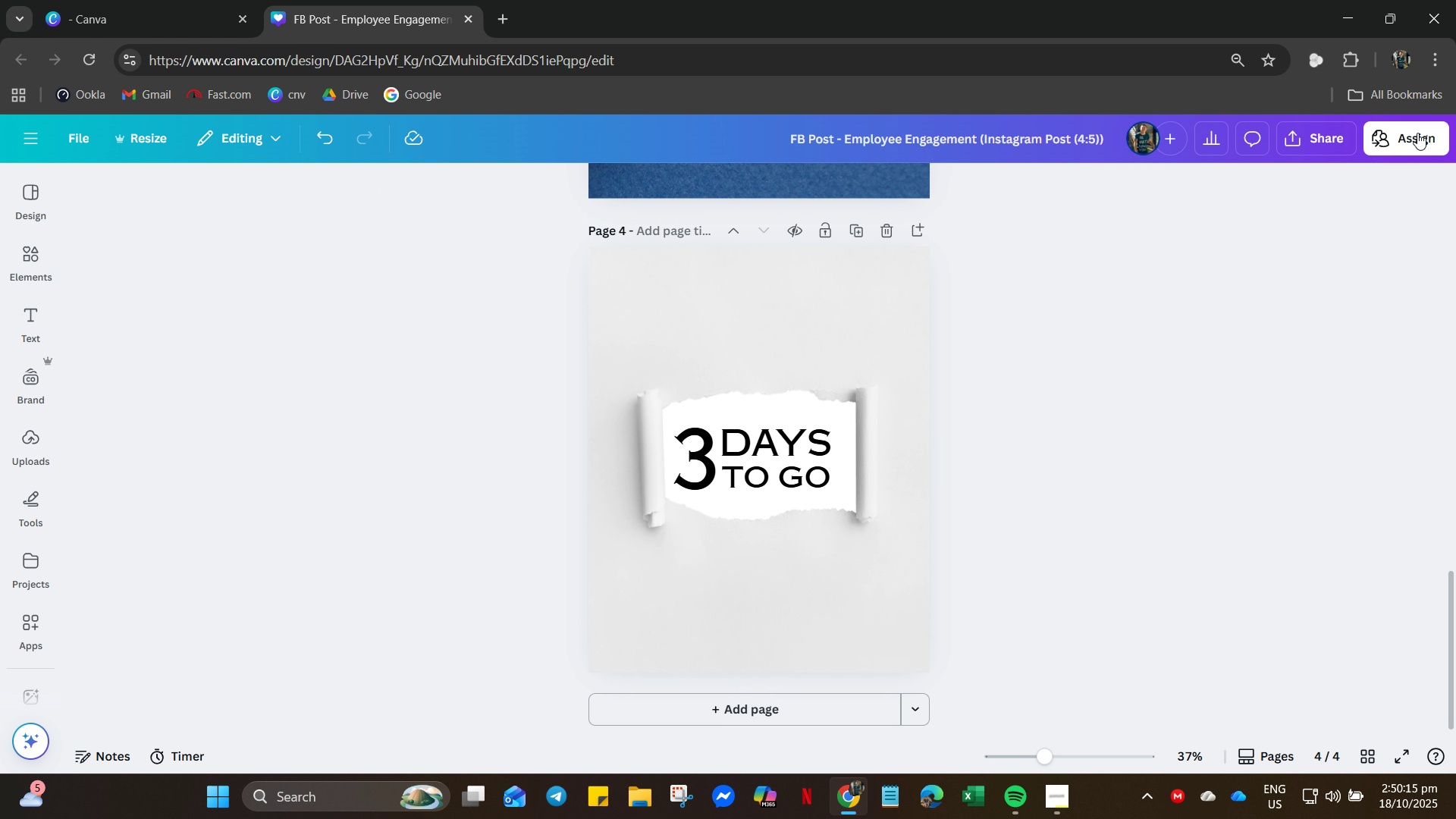 
left_click_drag(start_coordinate=[1417, 133], to_coordinate=[1273, 123])
 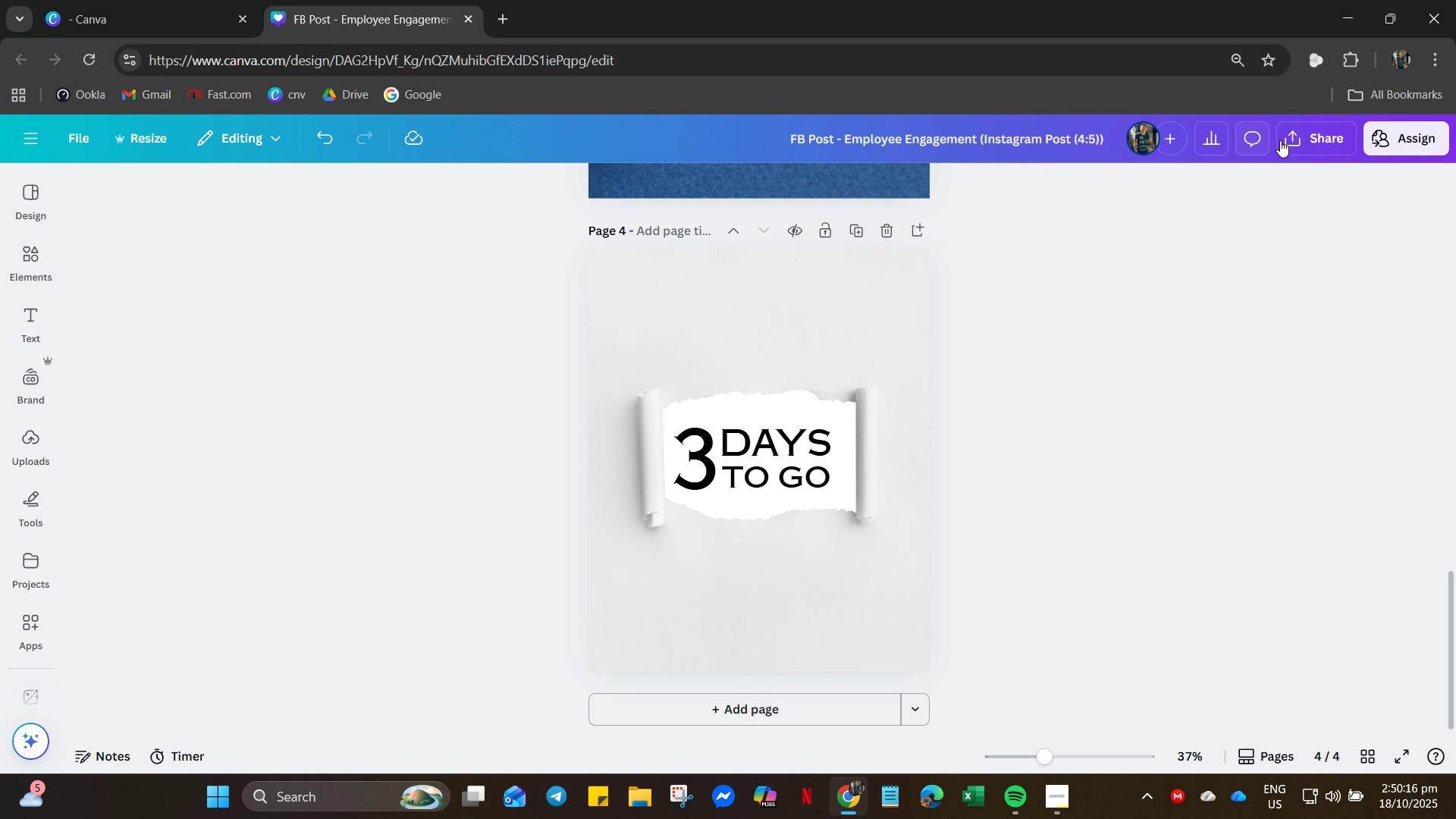 
left_click_drag(start_coordinate=[1272, 127], to_coordinate=[1280, 140])
 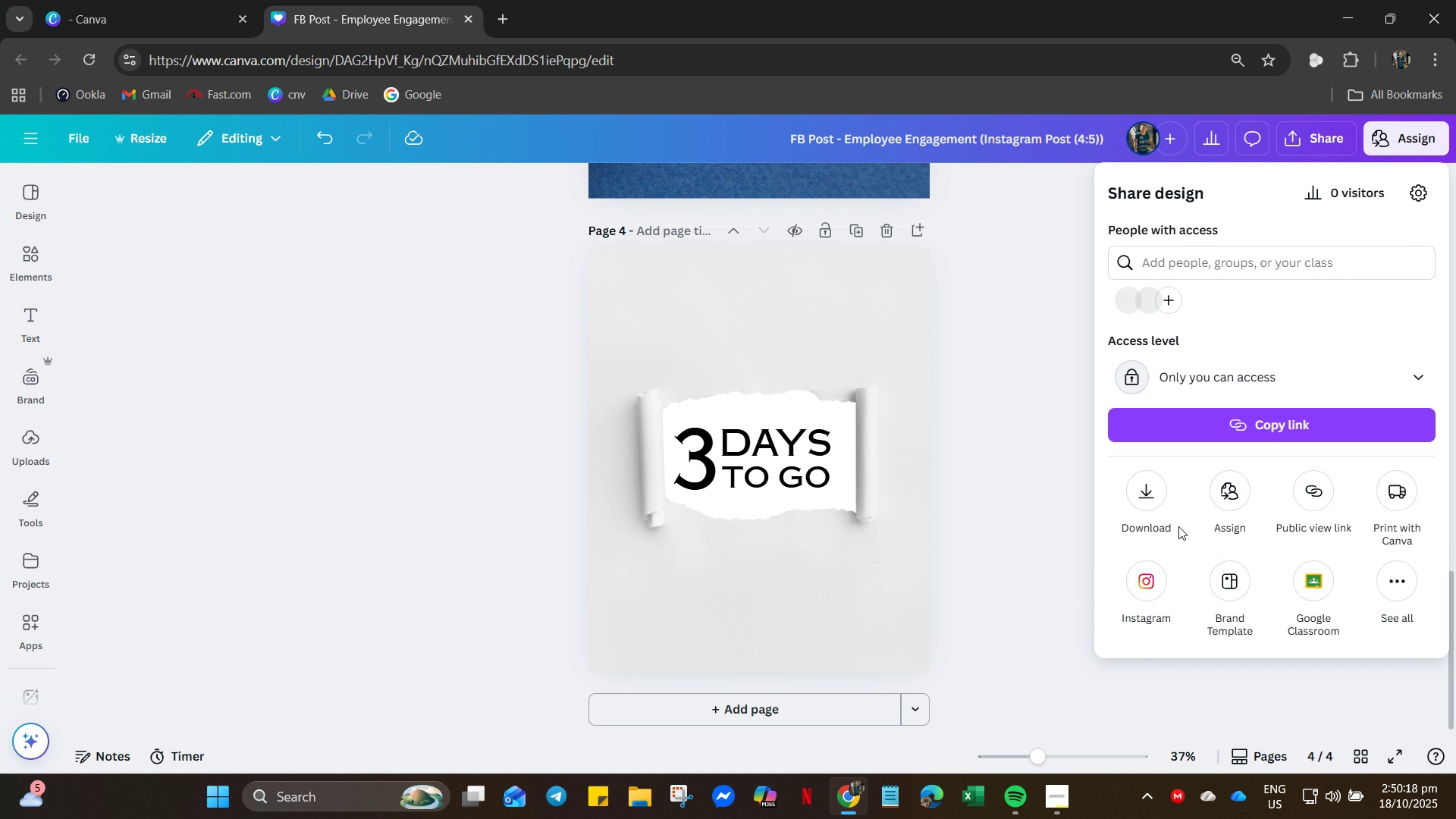 
left_click_drag(start_coordinate=[1150, 495], to_coordinate=[1159, 495])
 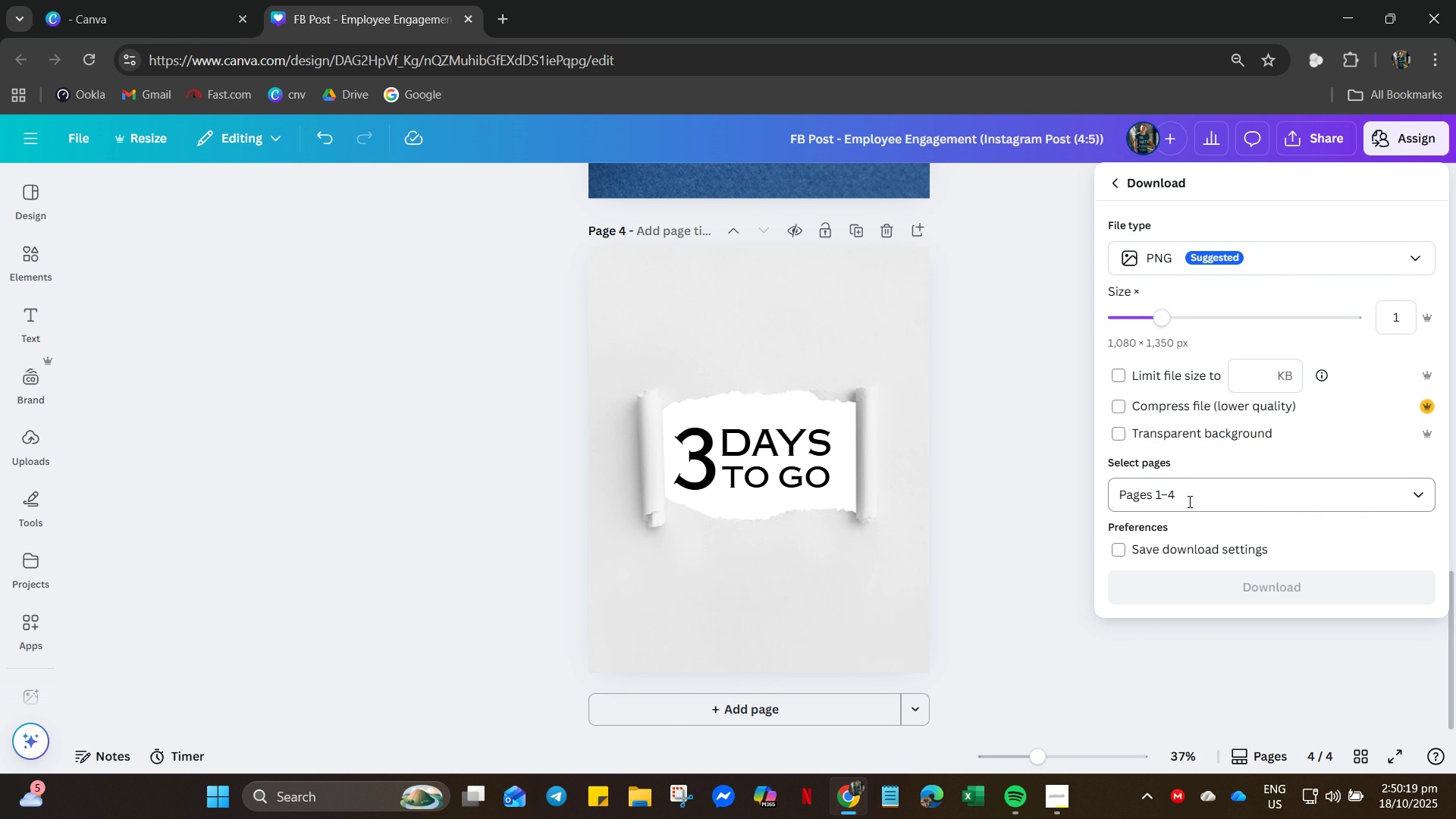 
left_click([1188, 501])
 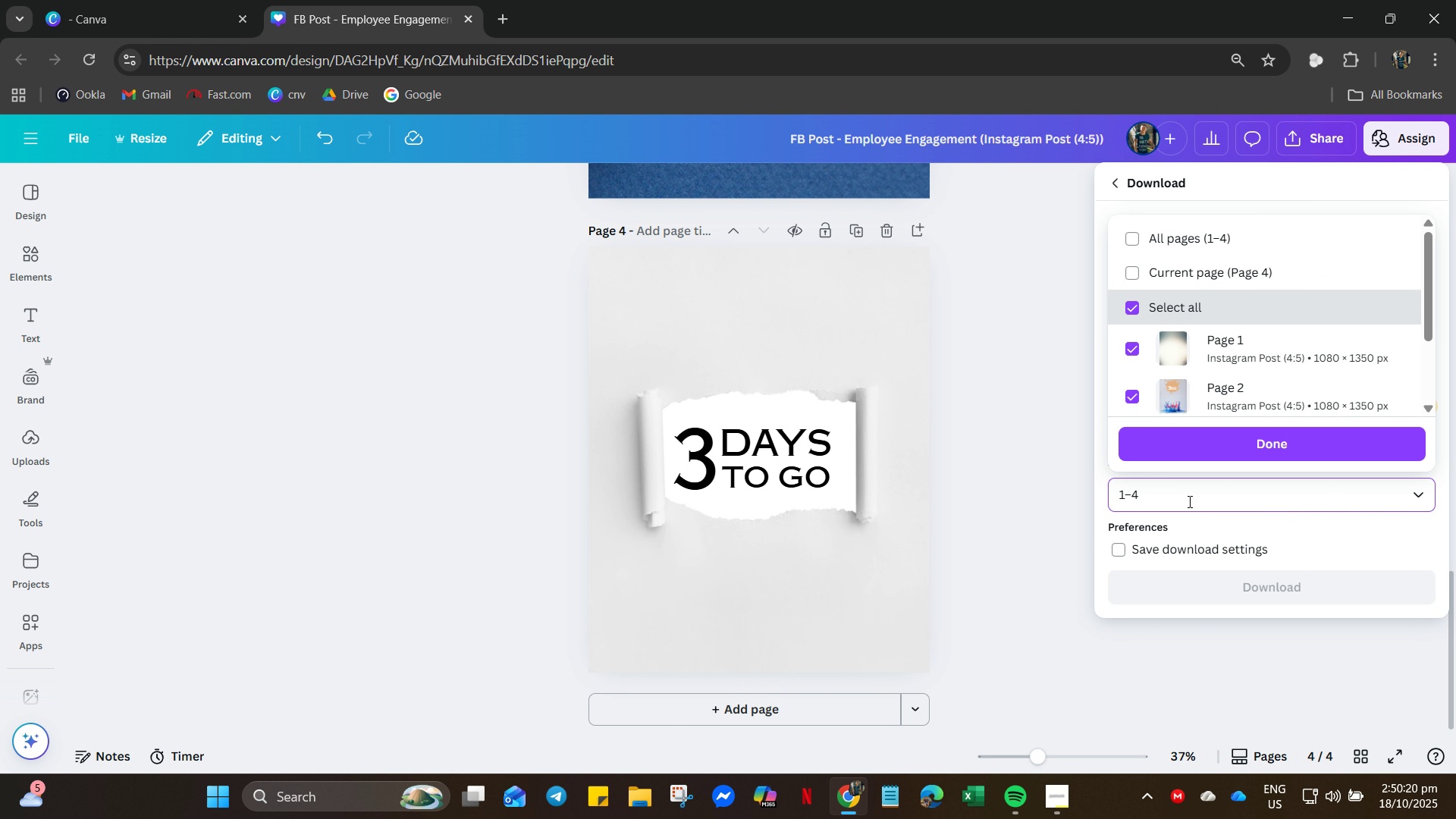 
key(Control+A)
 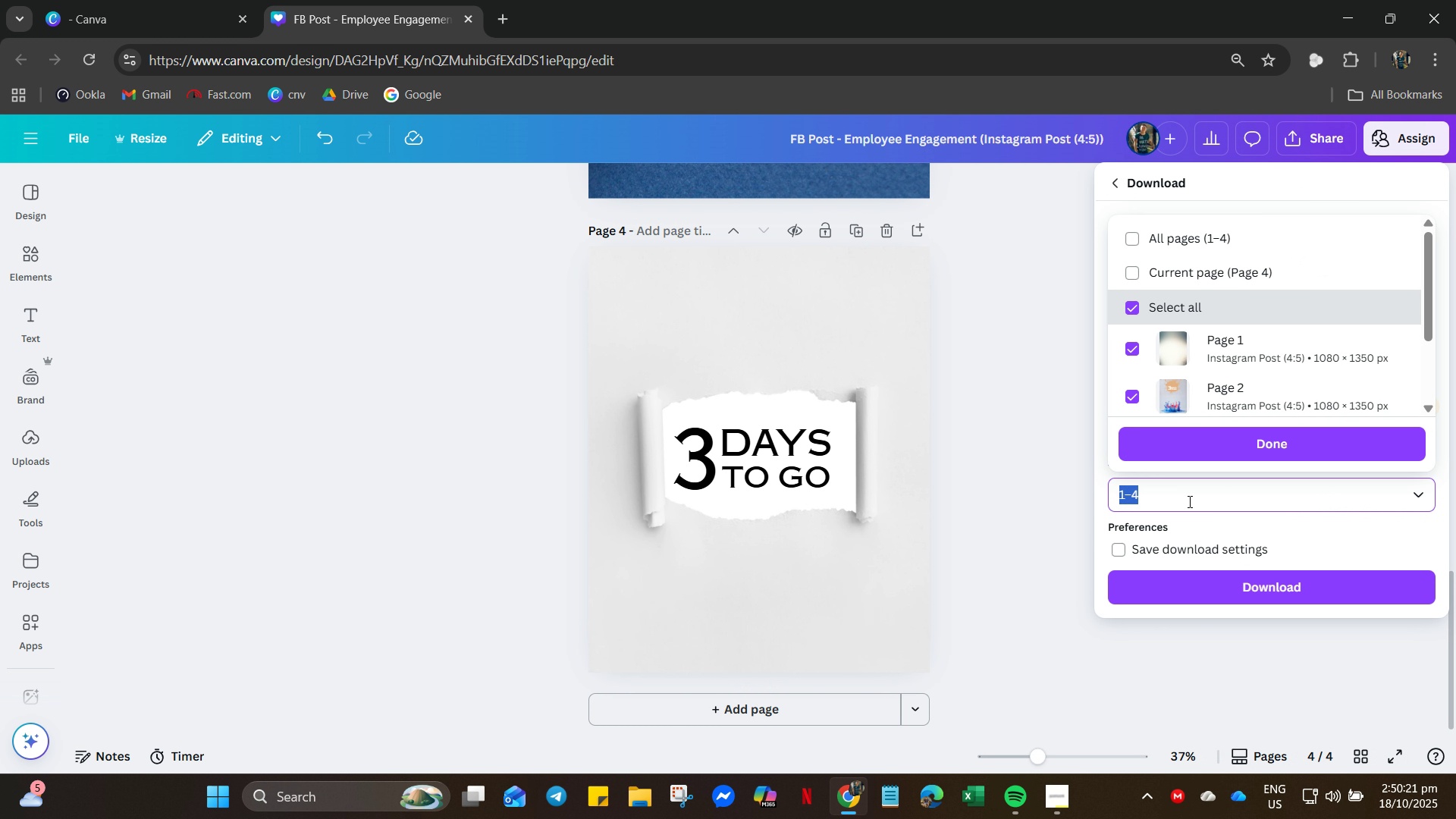 
key(3)
 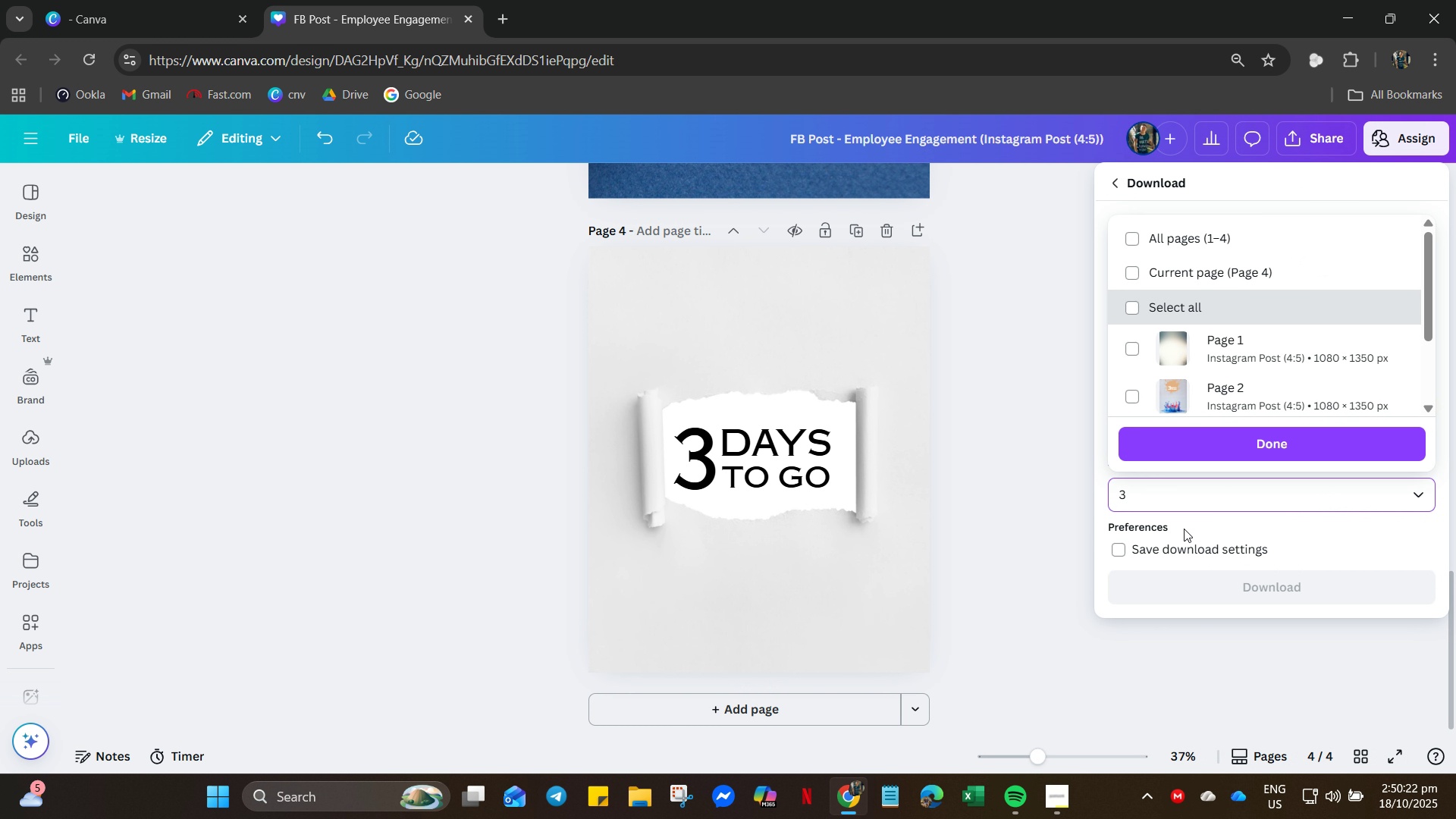 
key(Enter)
 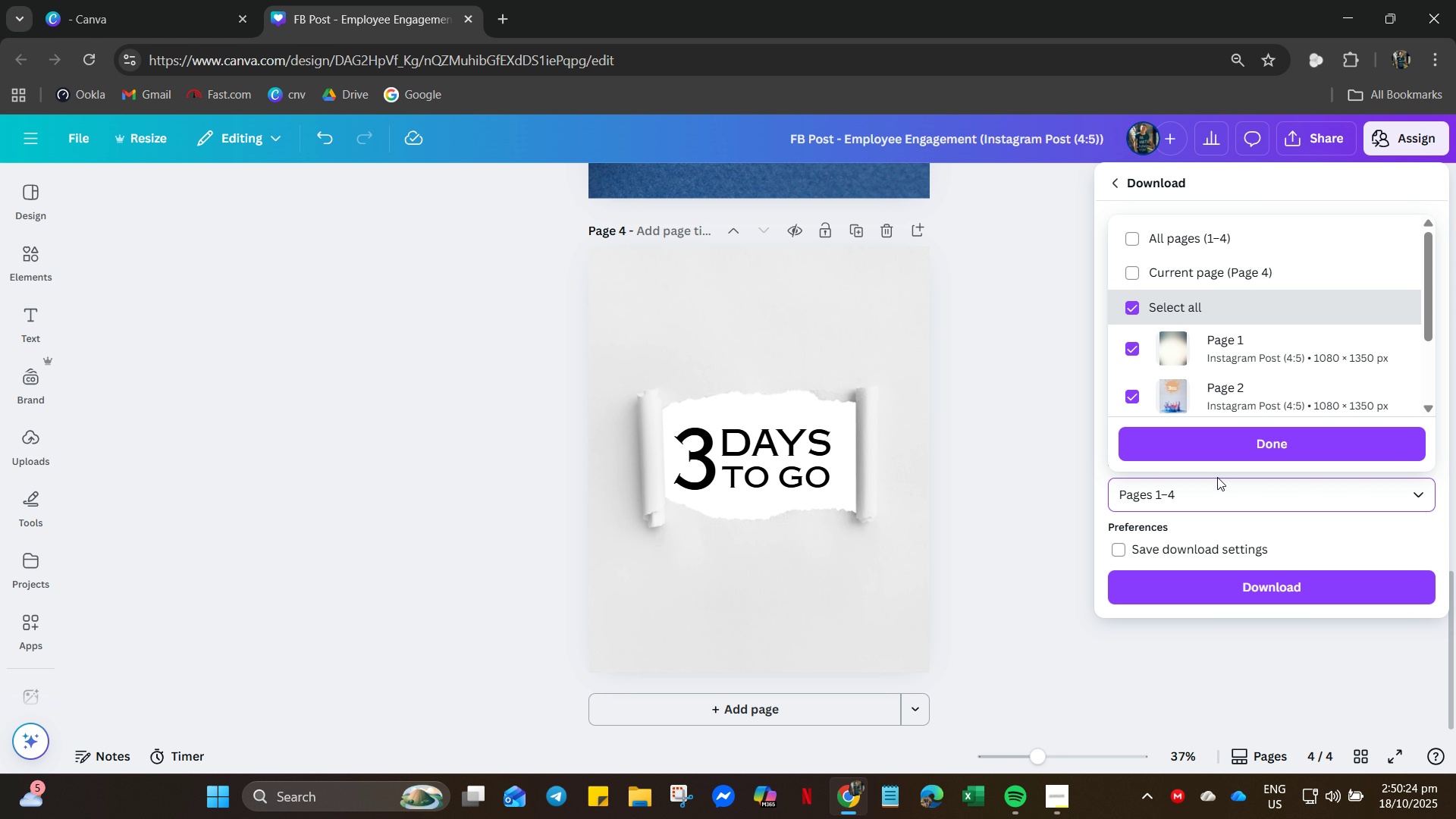 
key(Control+A)
 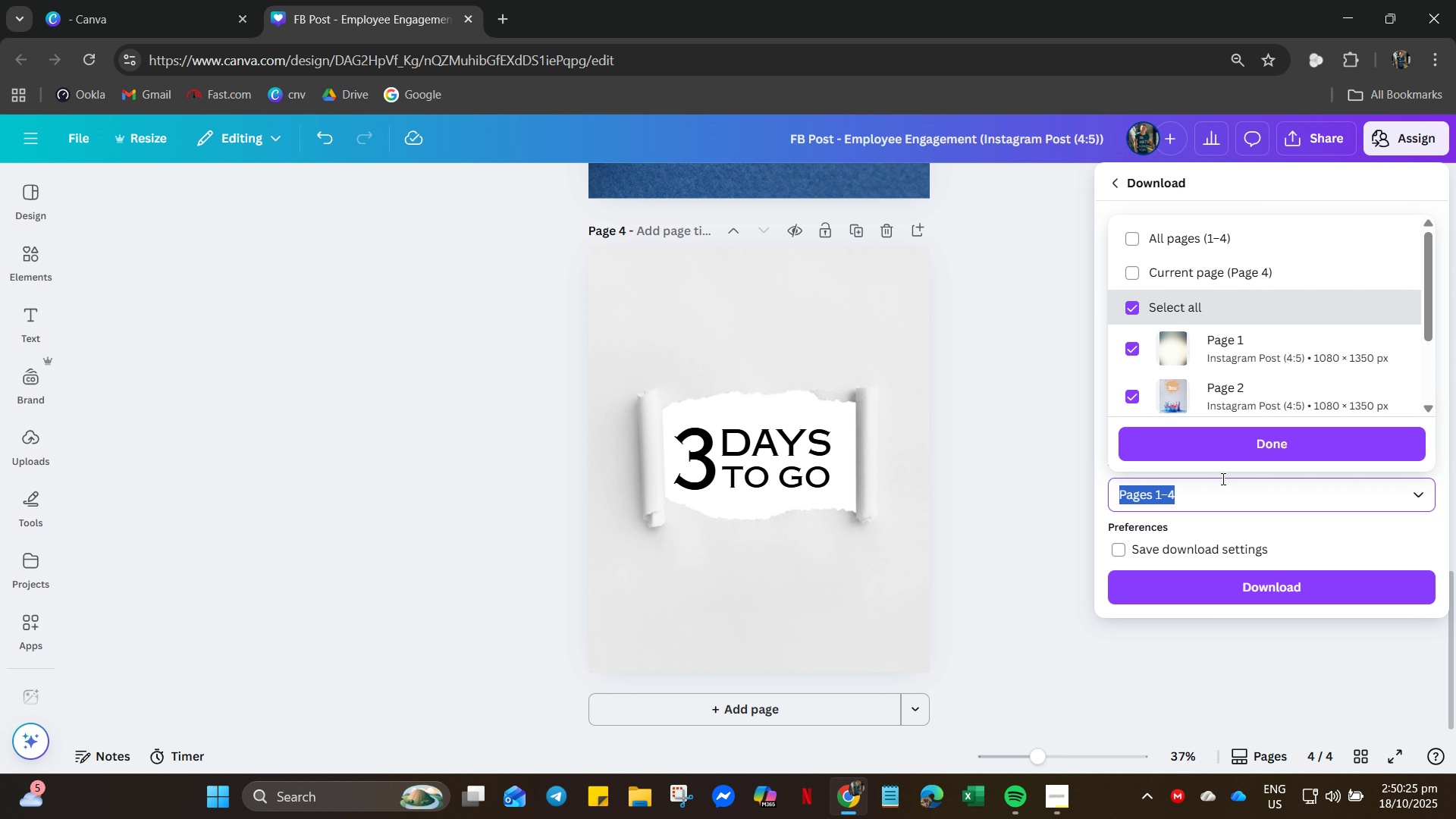 
key(3)
 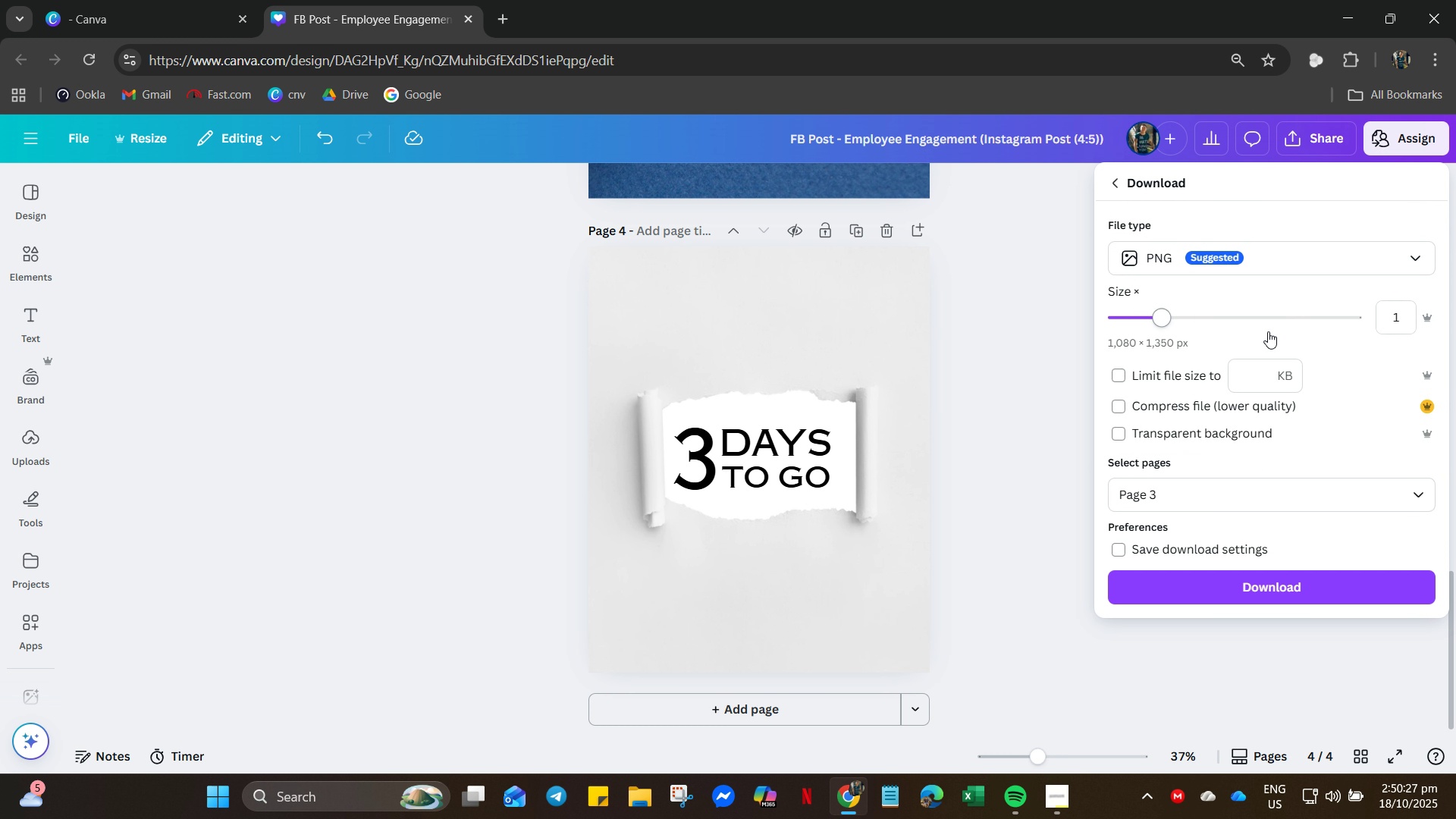 
left_click_drag(start_coordinate=[1163, 322], to_coordinate=[1451, 324])
 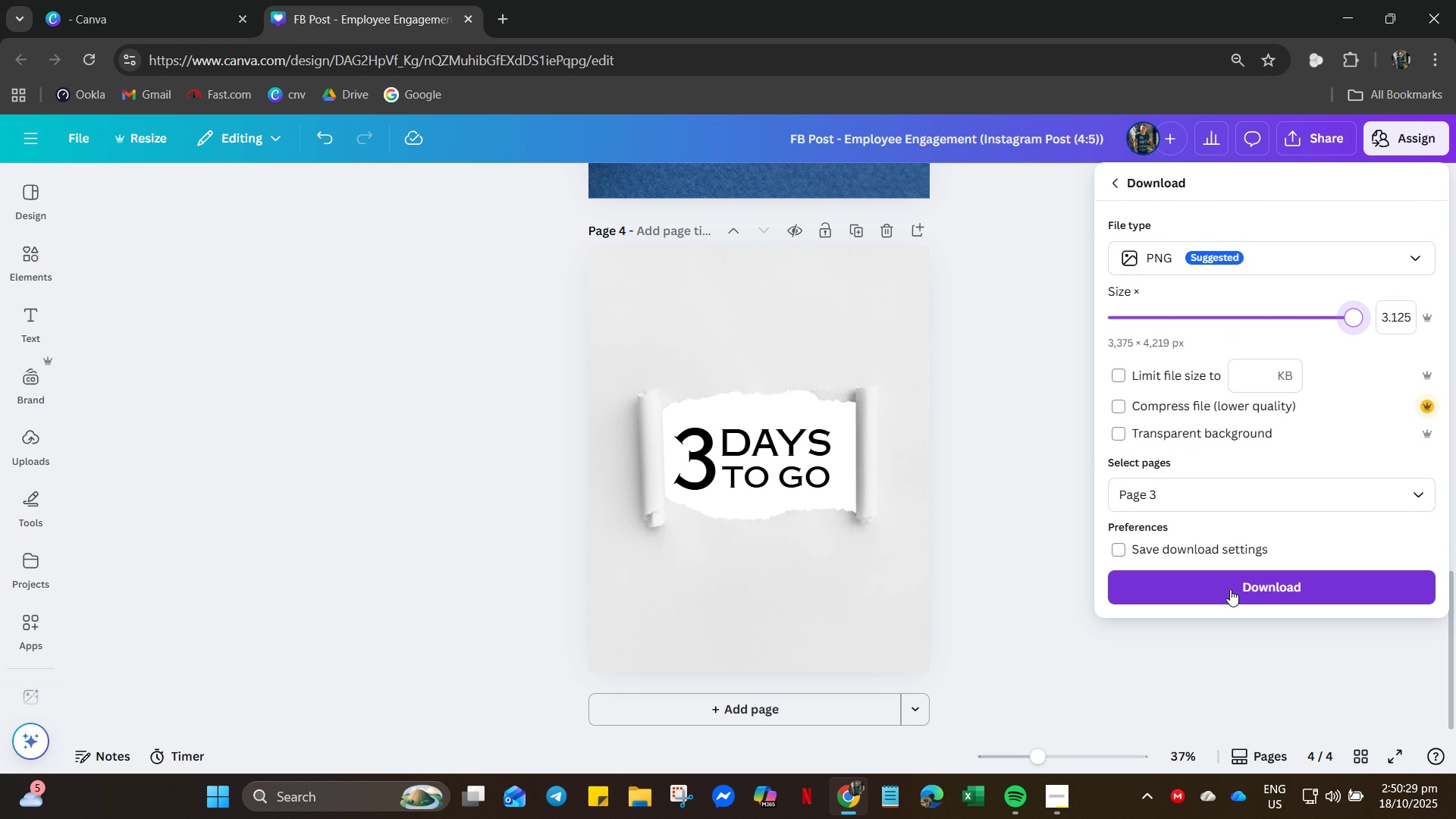 
left_click_drag(start_coordinate=[1230, 589], to_coordinate=[1235, 591])
 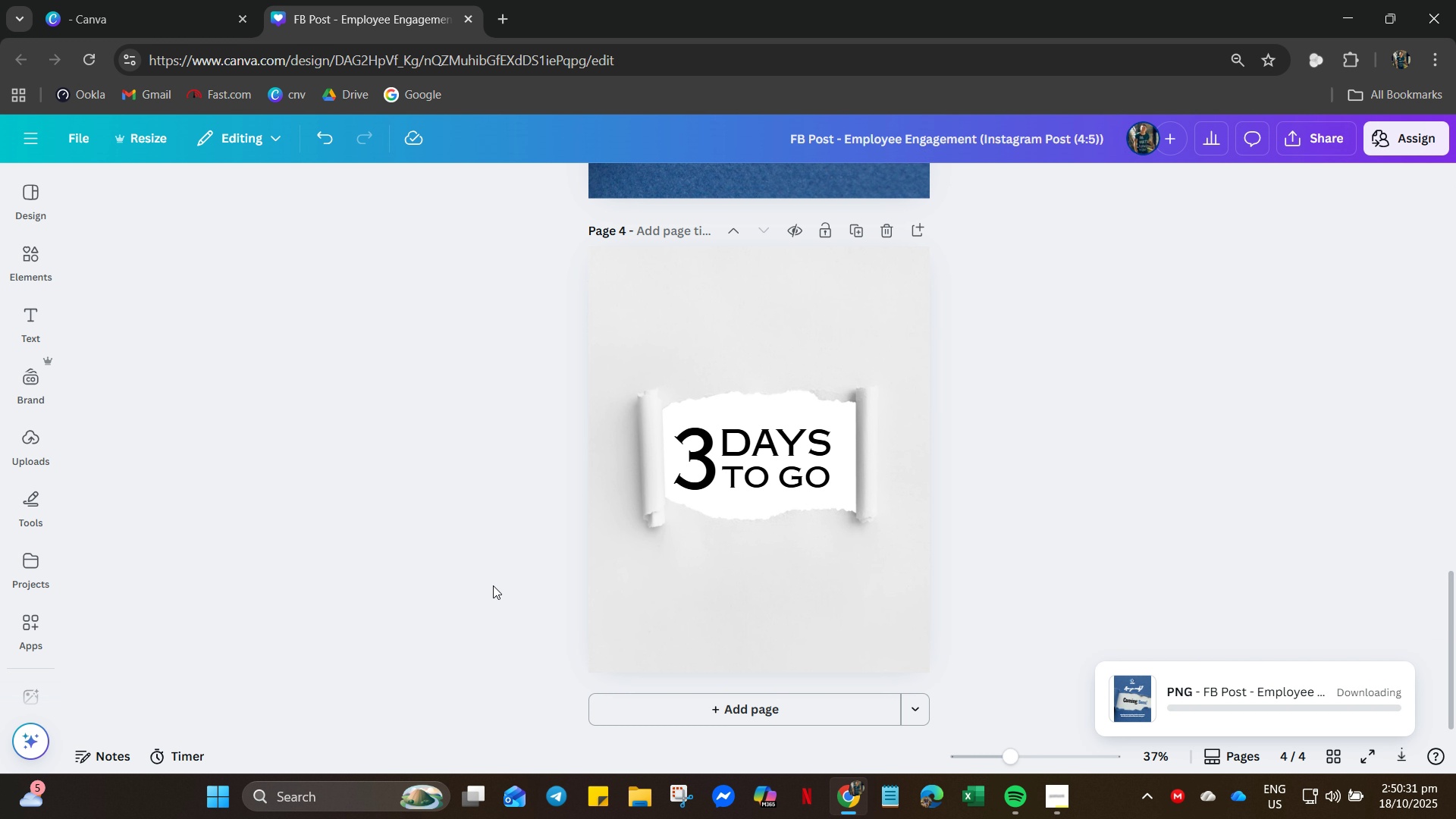 
scroll: coordinate [155, 557], scroll_direction: up, amount: 6.0
 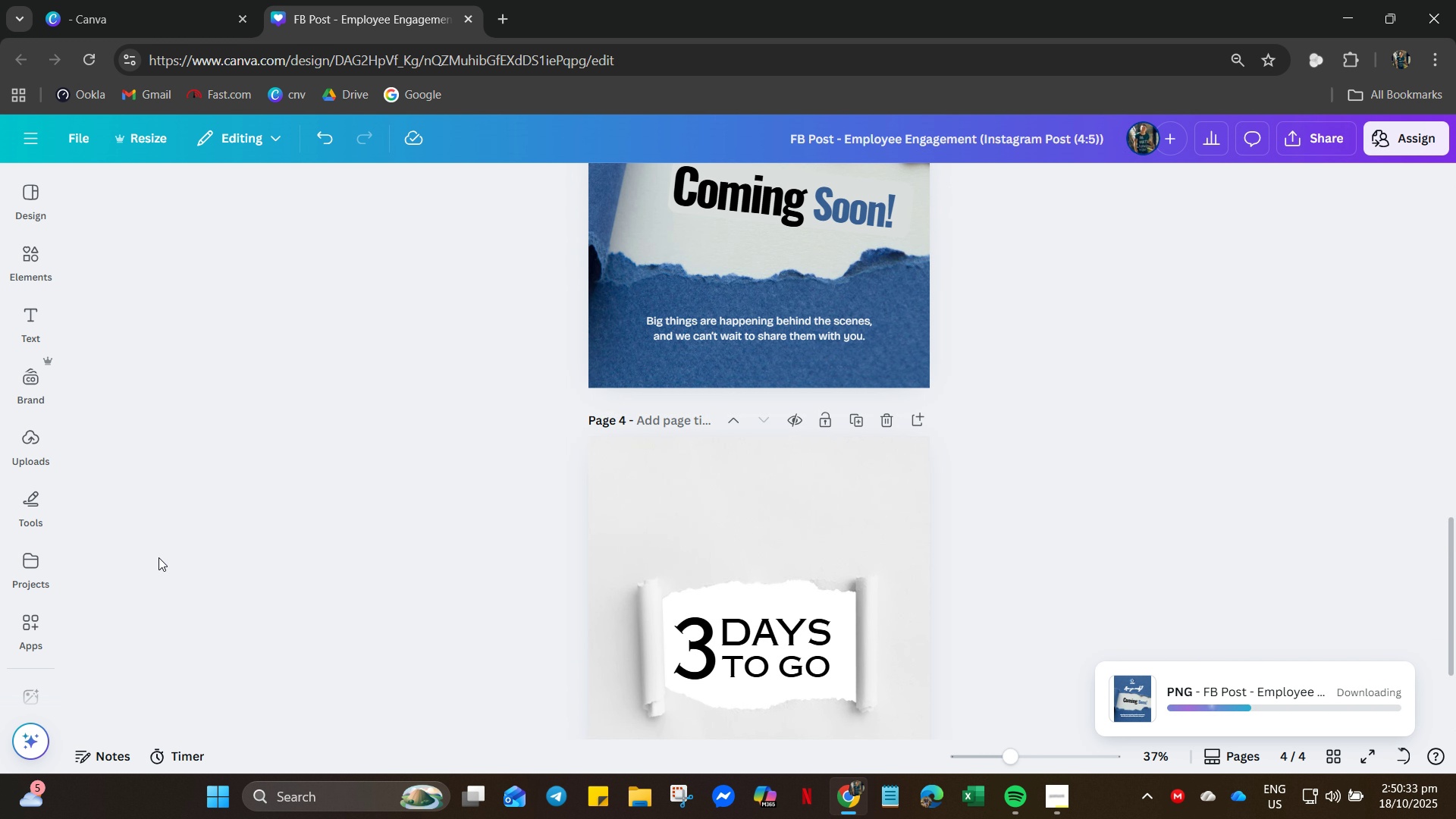 
scroll: coordinate [198, 566], scroll_direction: down, amount: 6.0
 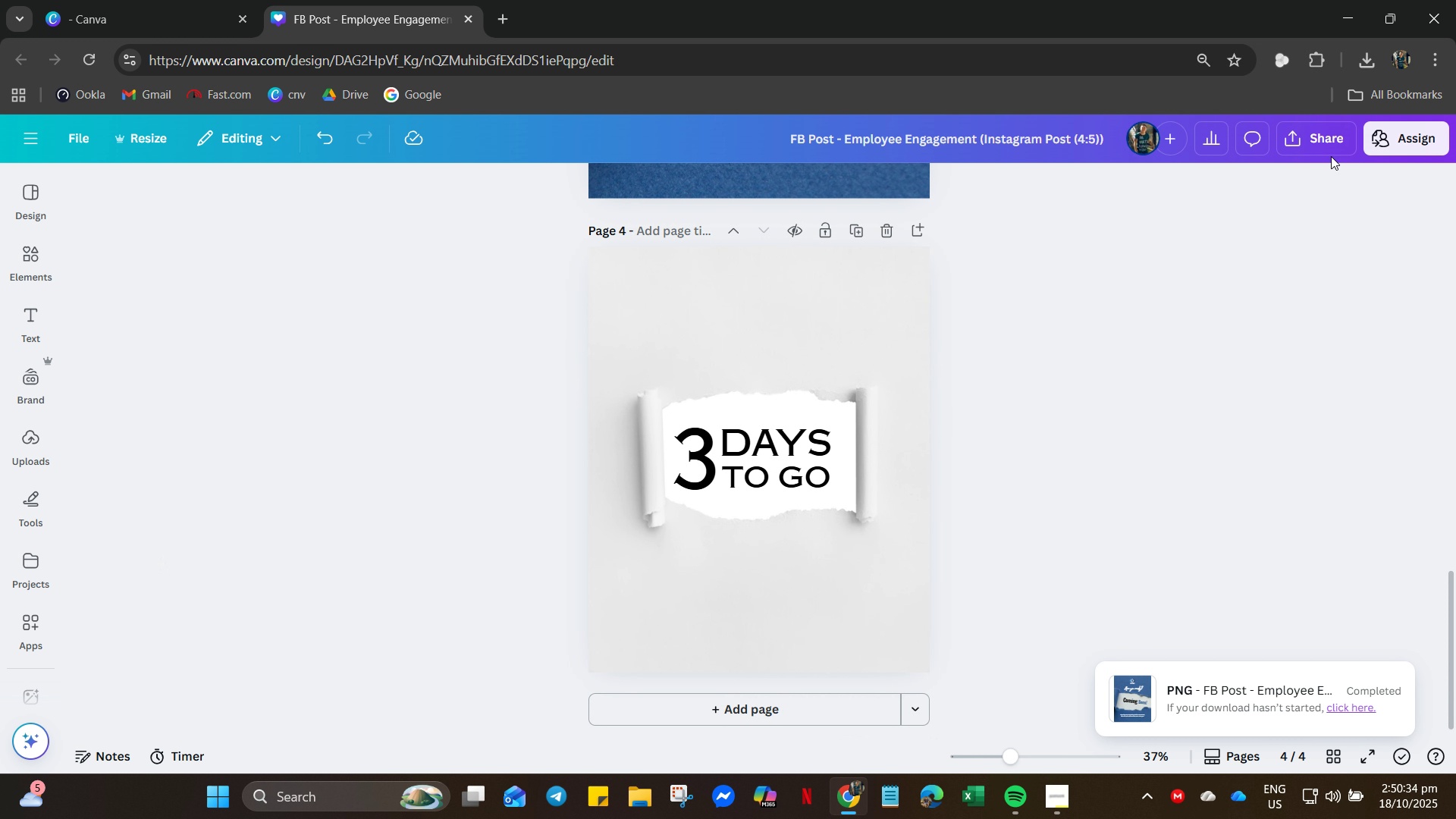 
left_click_drag(start_coordinate=[1323, 142], to_coordinate=[1328, 140])
 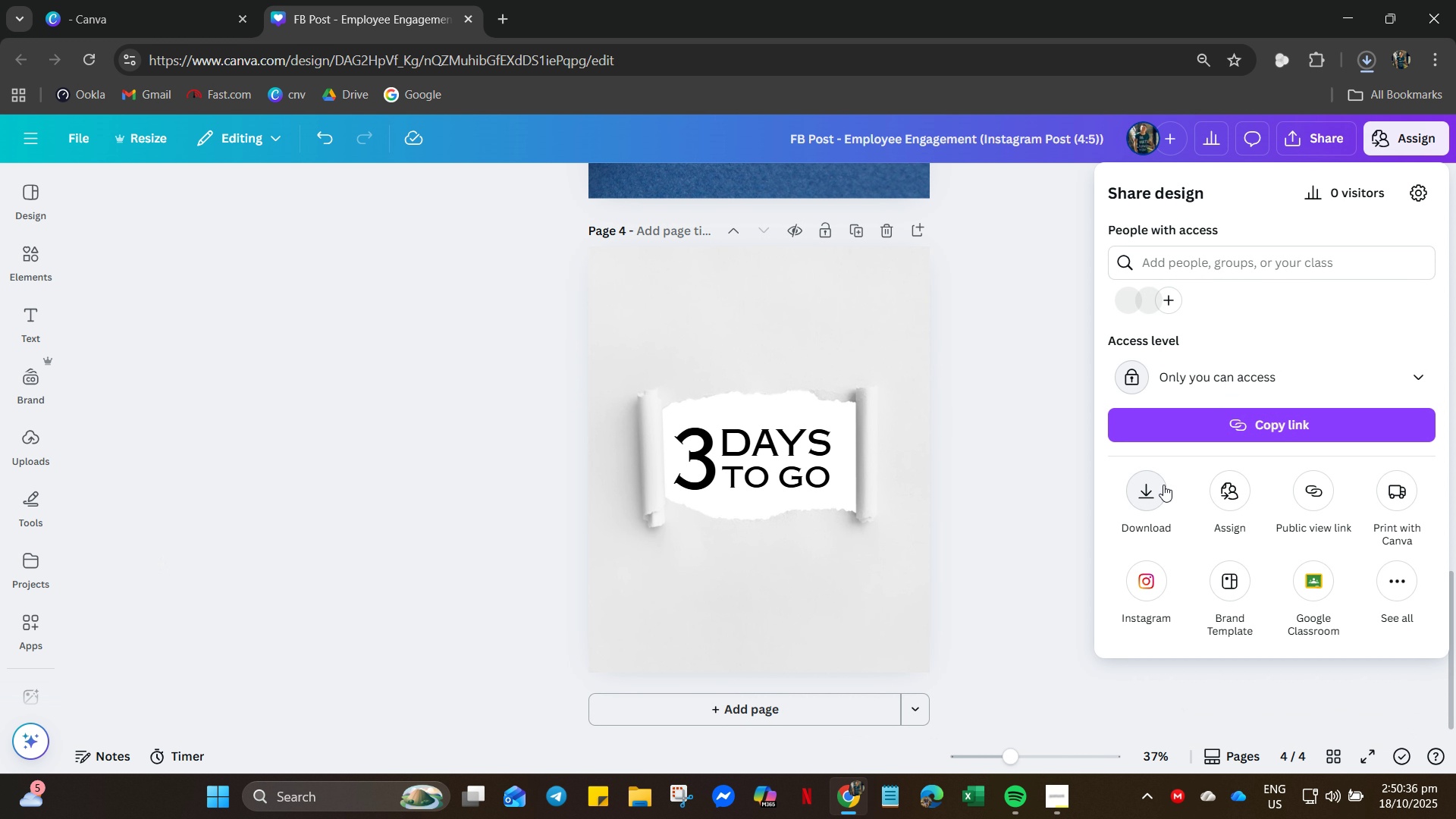 
left_click_drag(start_coordinate=[1142, 493], to_coordinate=[1146, 494])
 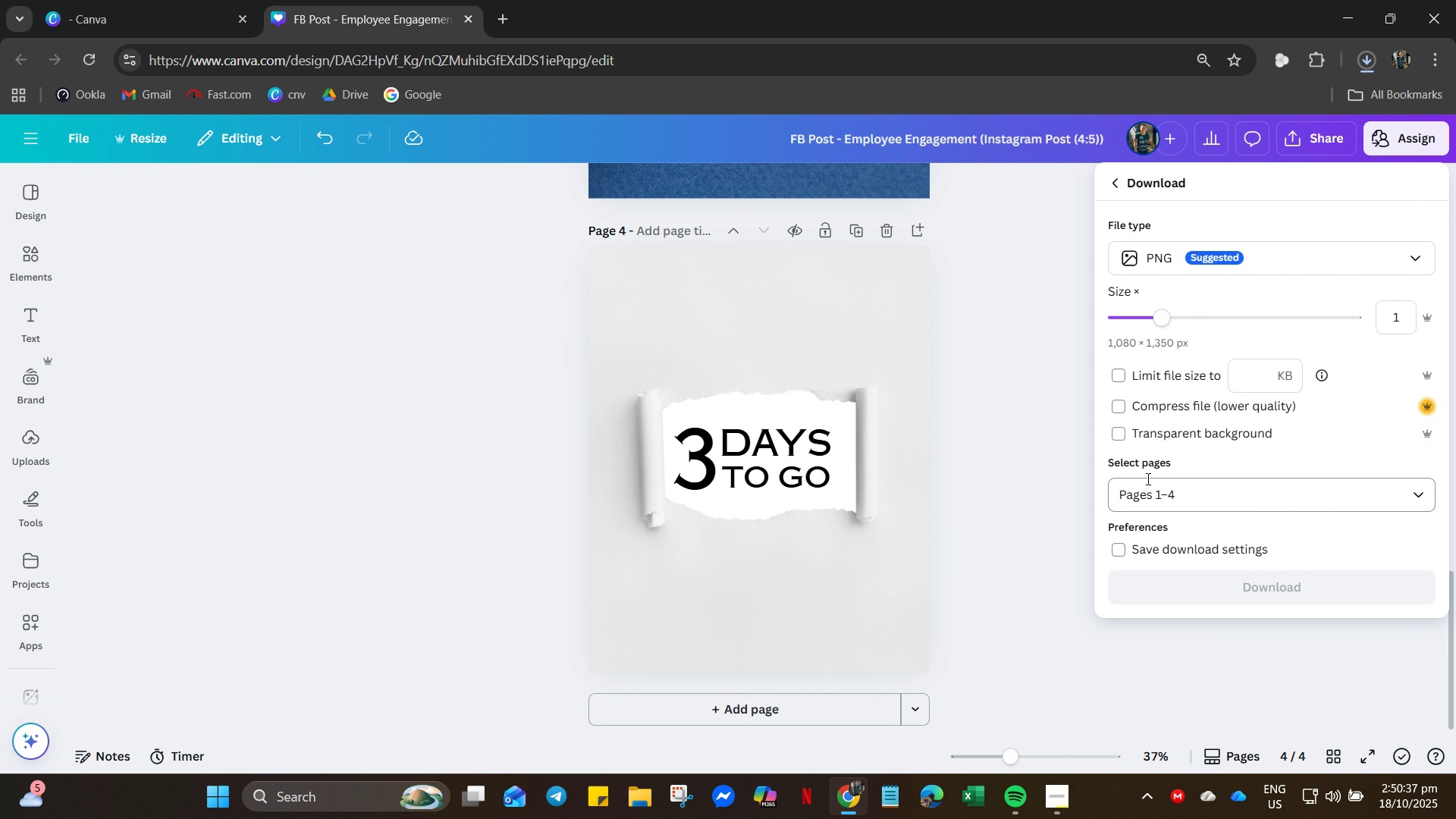 
left_click_drag(start_coordinate=[1157, 480], to_coordinate=[1200, 507])
 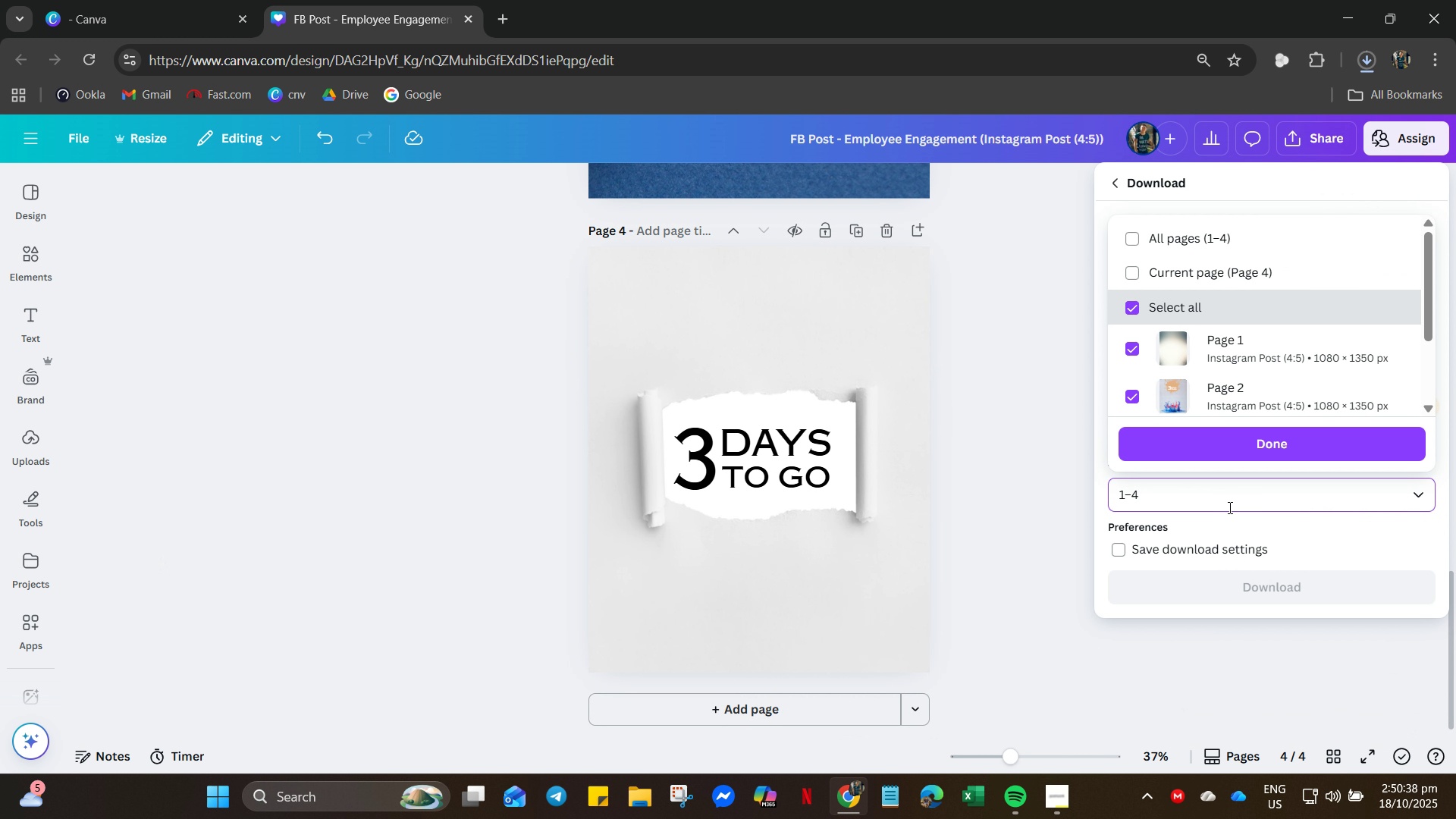 
key(Control+A)
 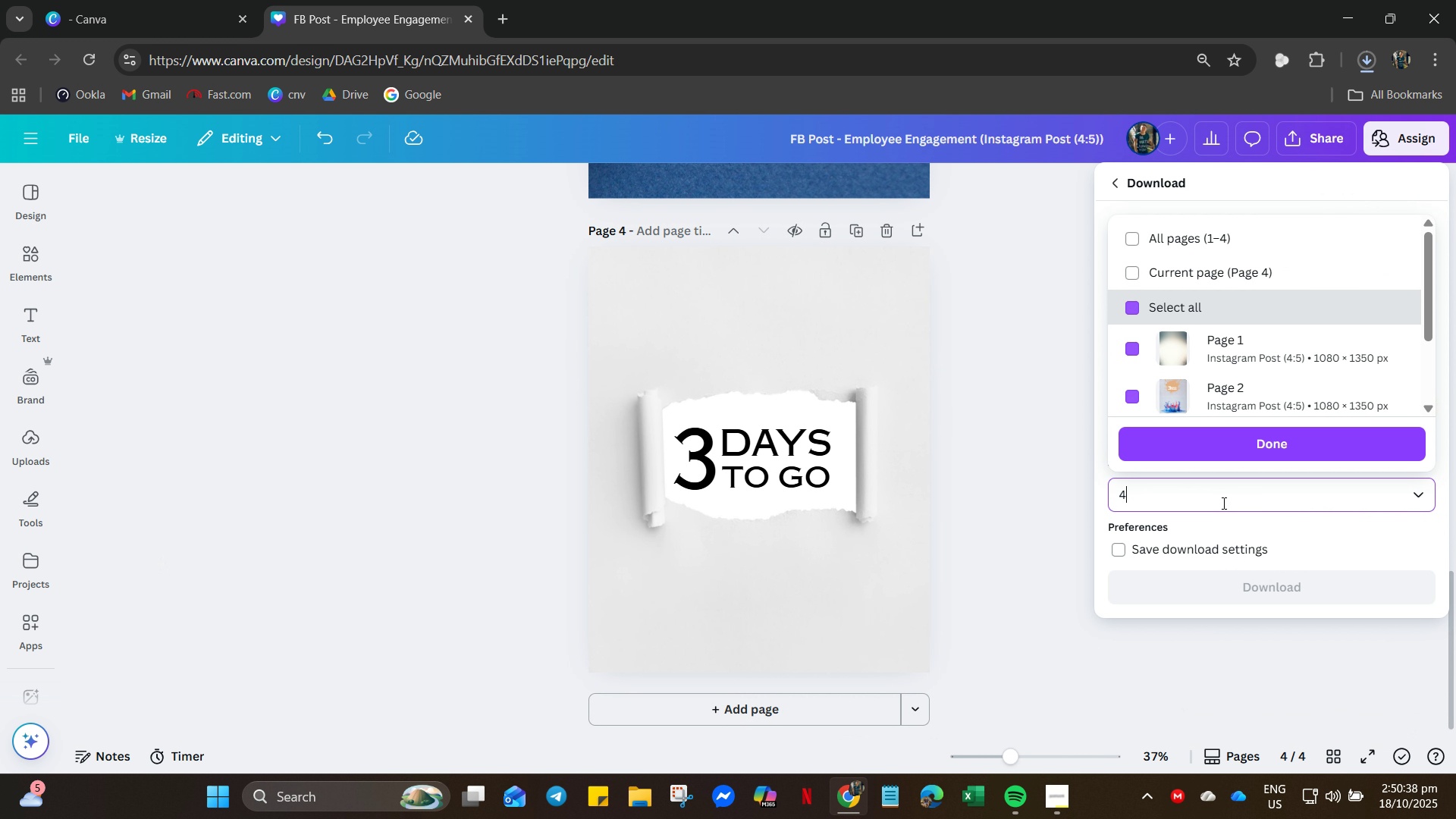 
key(4)
 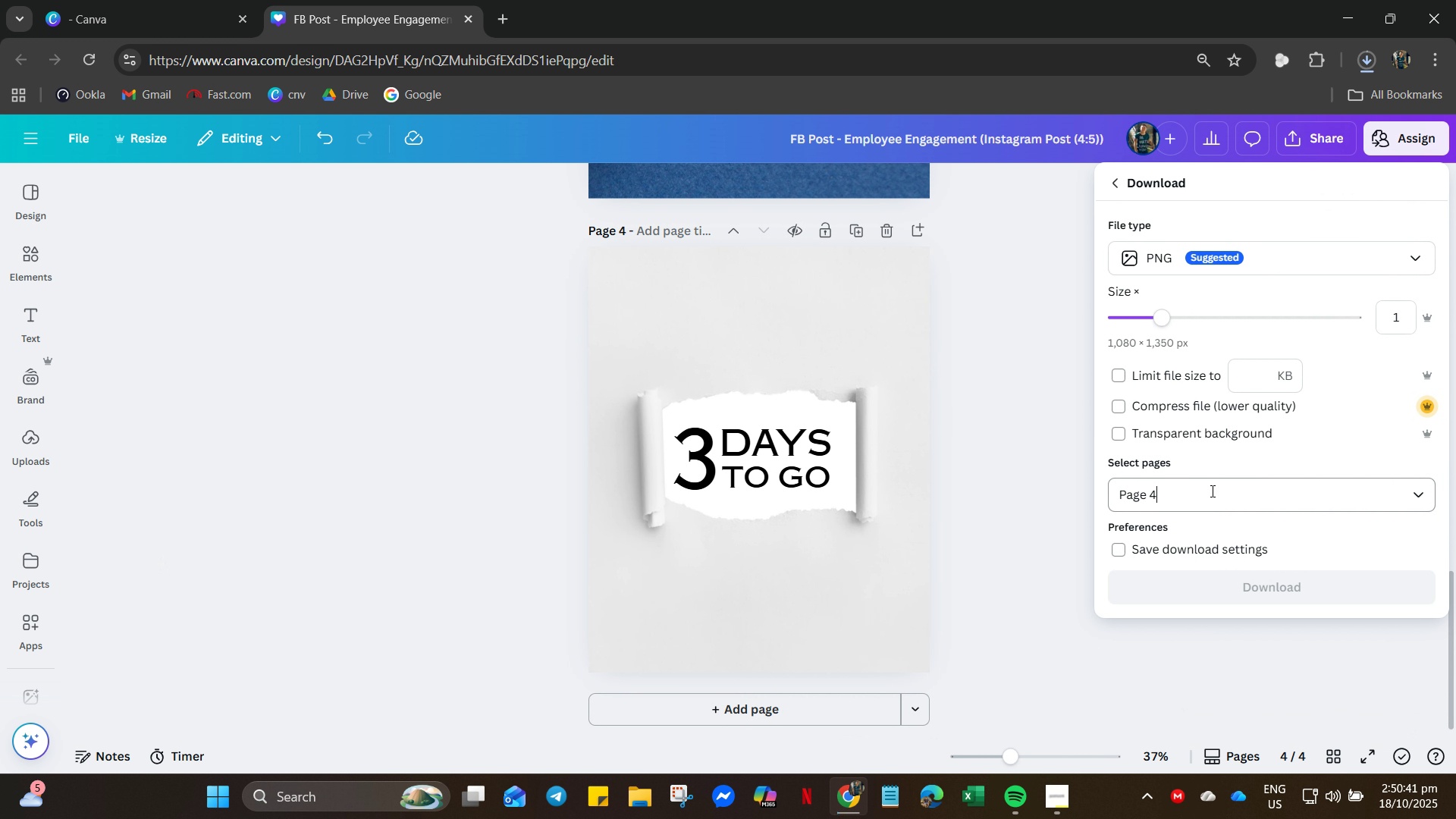 
left_click_drag(start_coordinate=[1167, 314], to_coordinate=[1348, 351])
 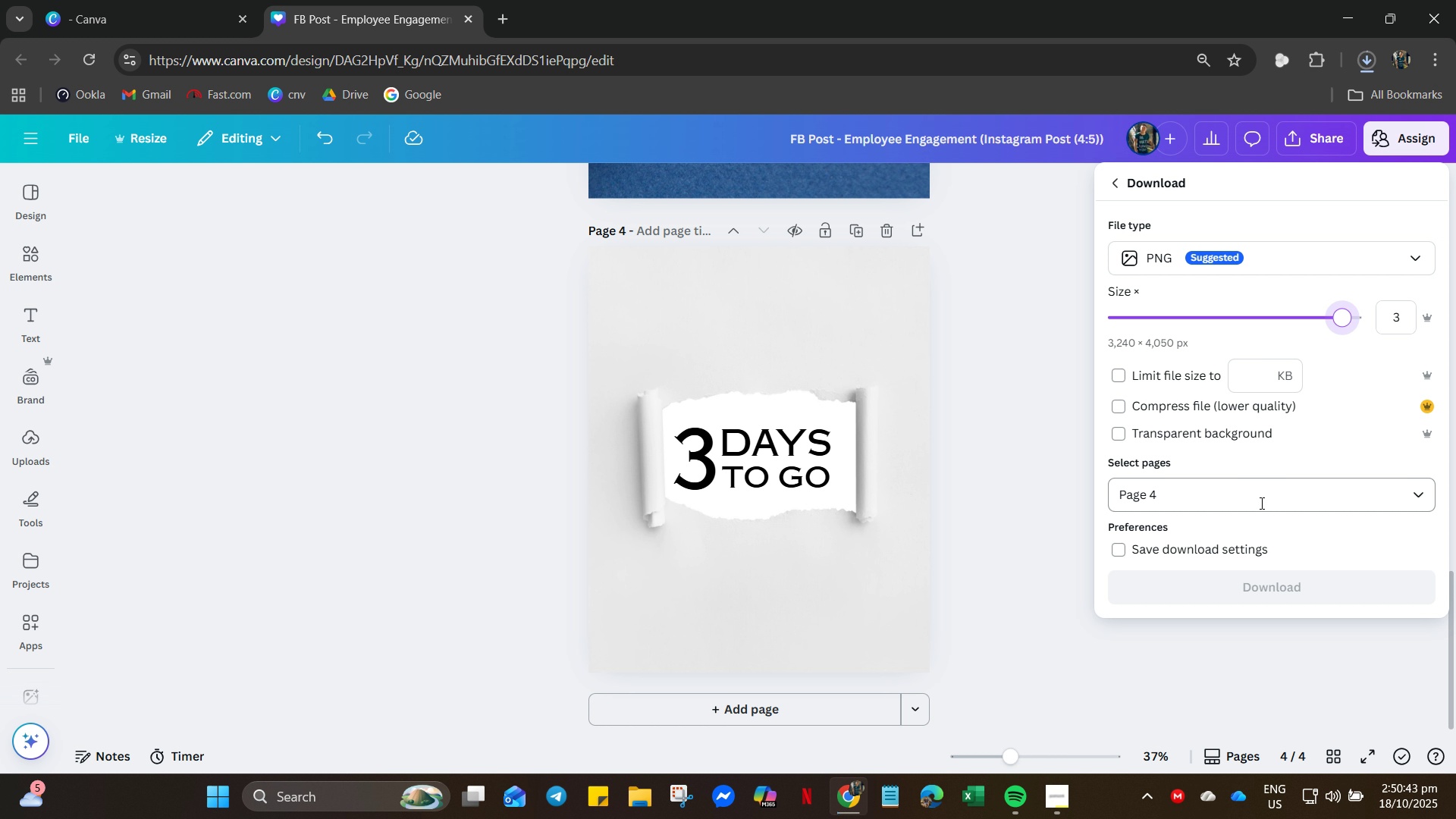 
left_click([1260, 503])
 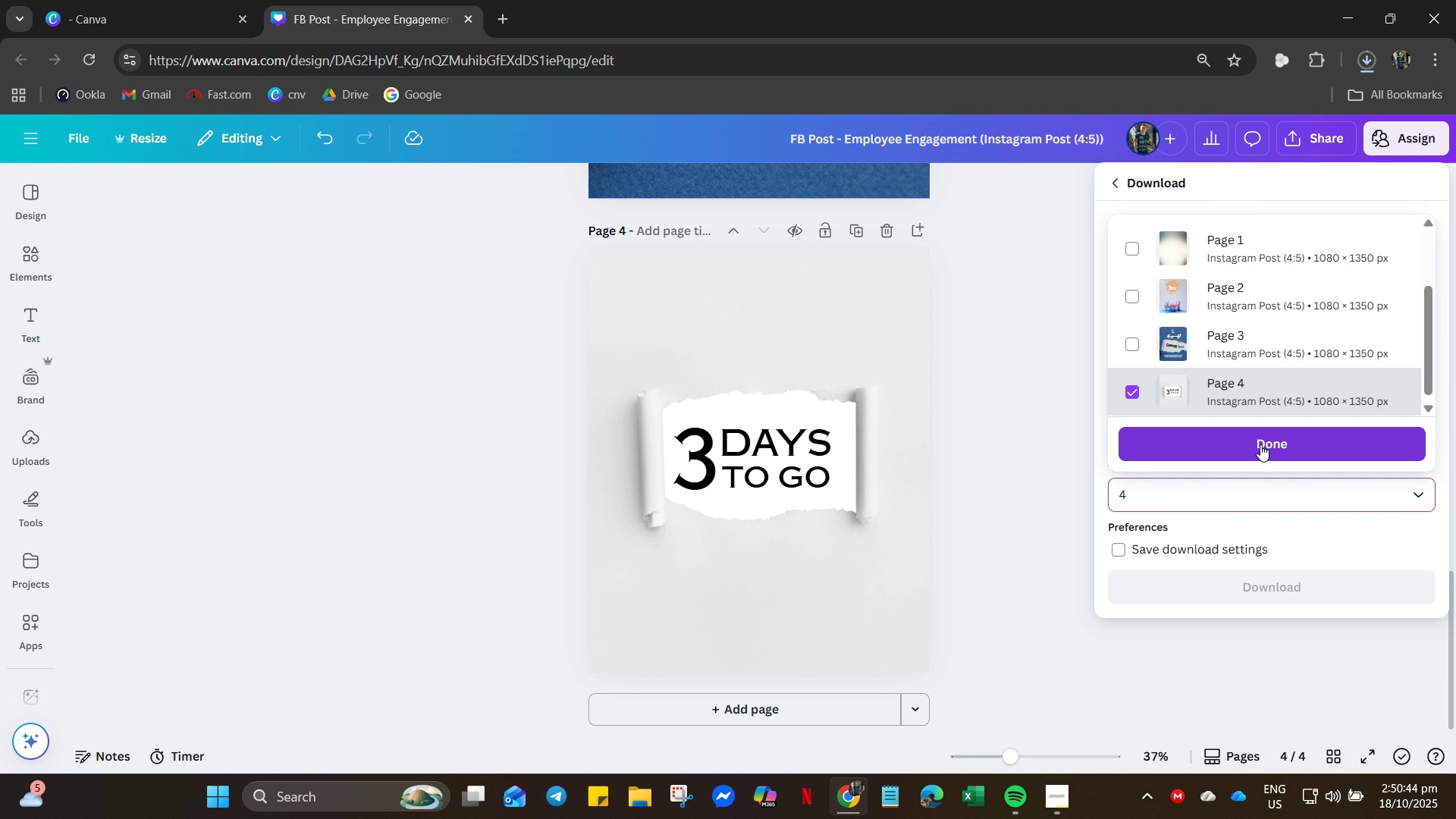 
left_click([1260, 444])
 